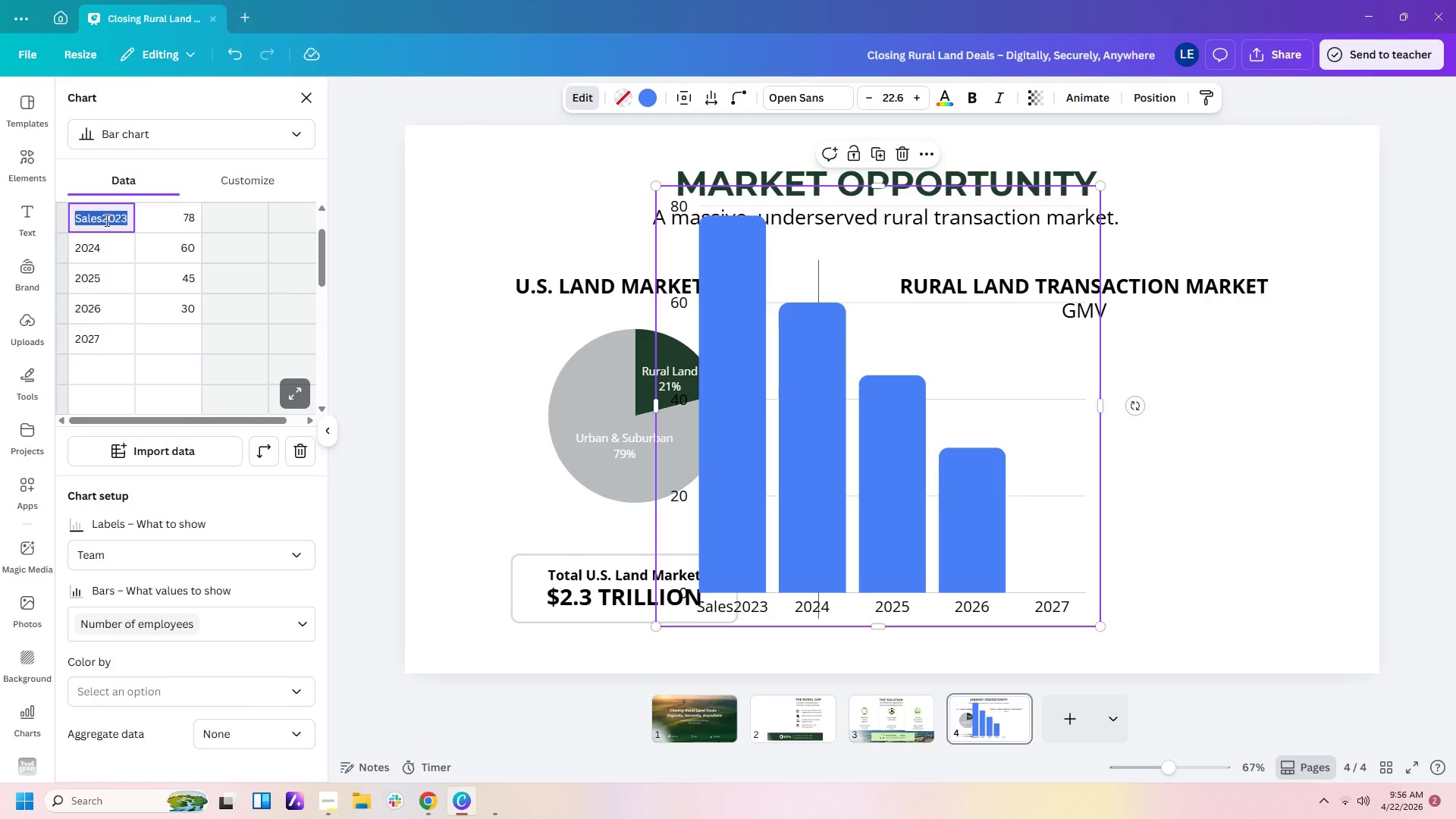 
triple_click([105, 220])
 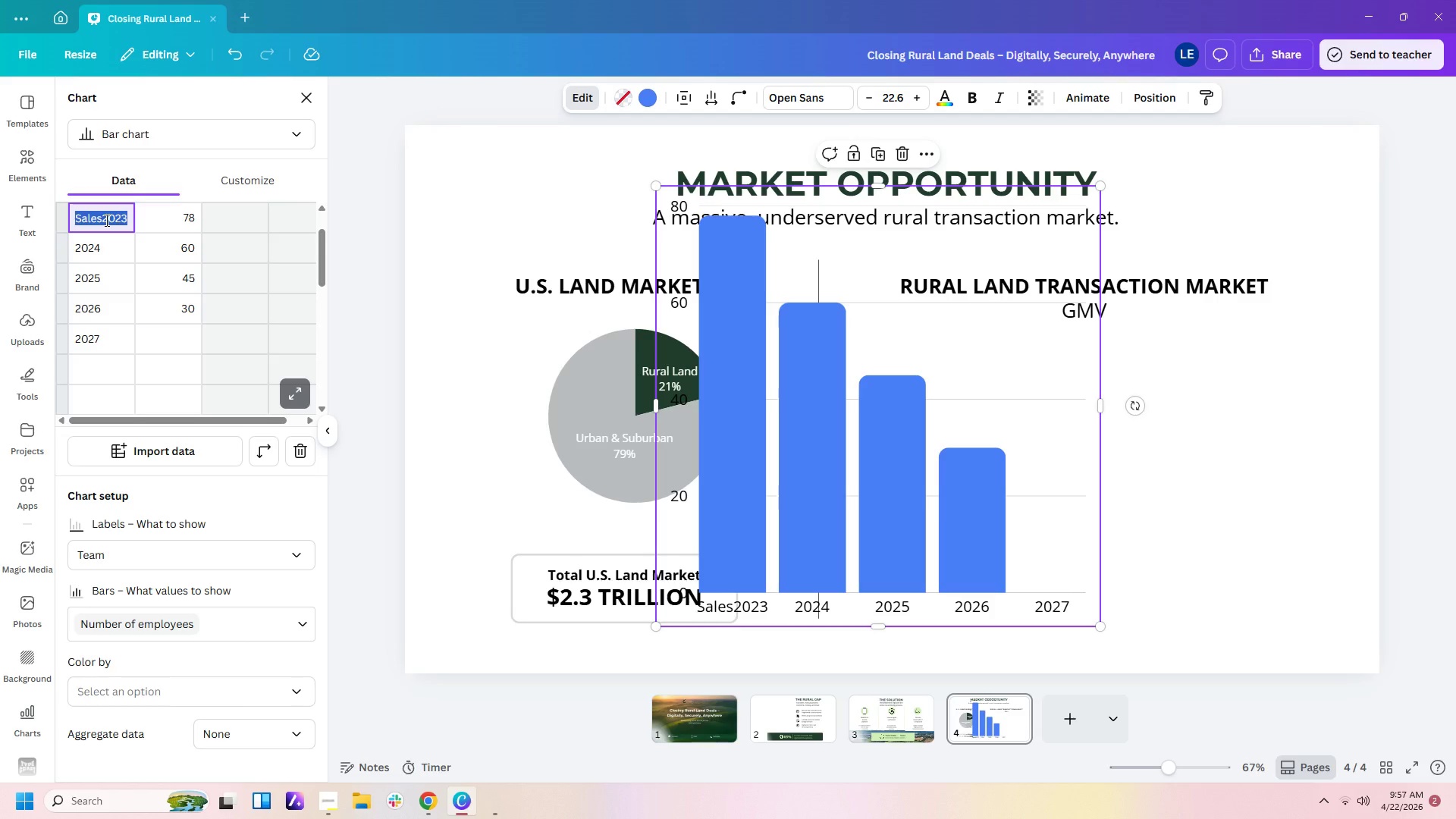 
wait(5.34)
 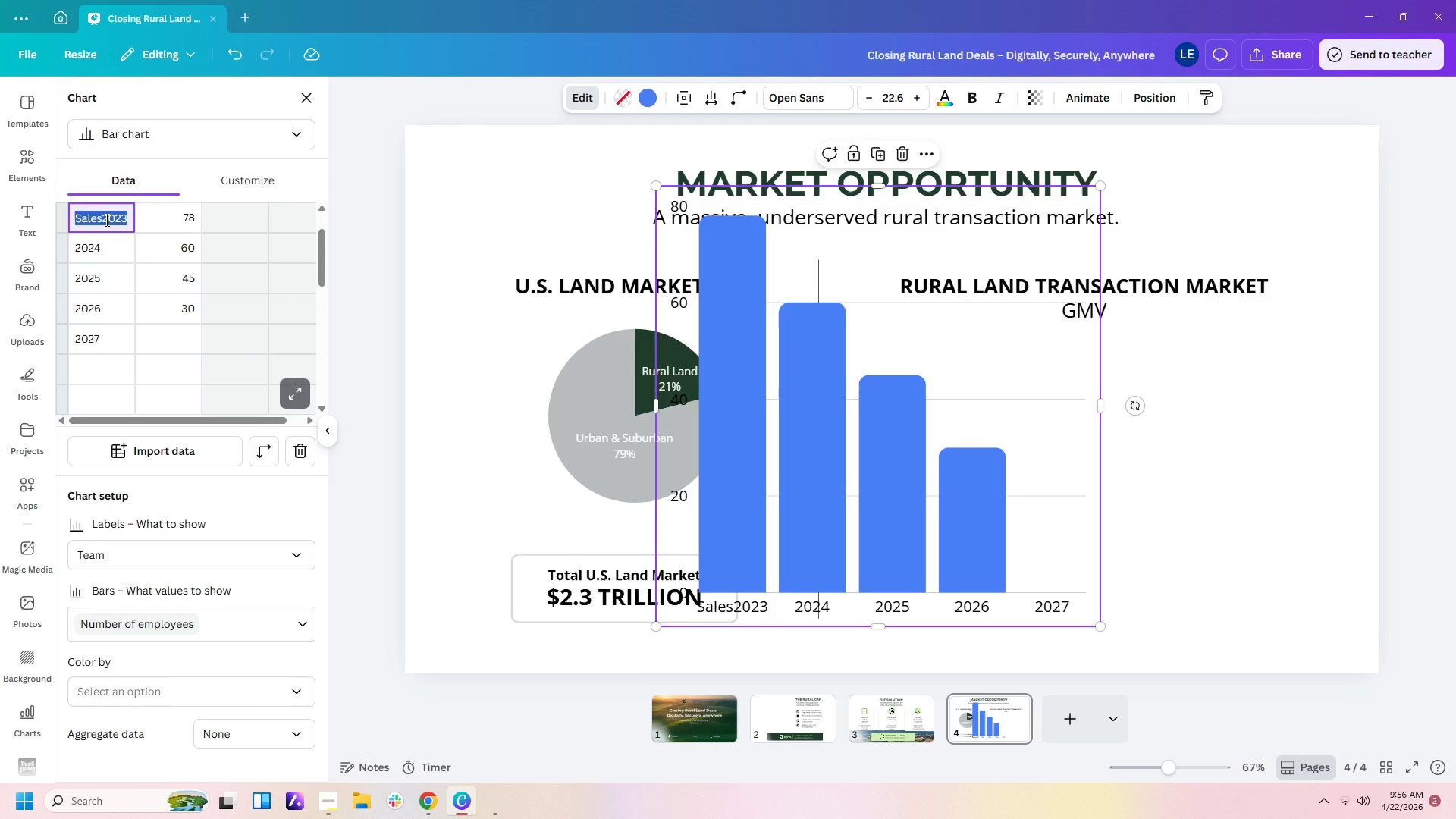 
key(Numpad2)
 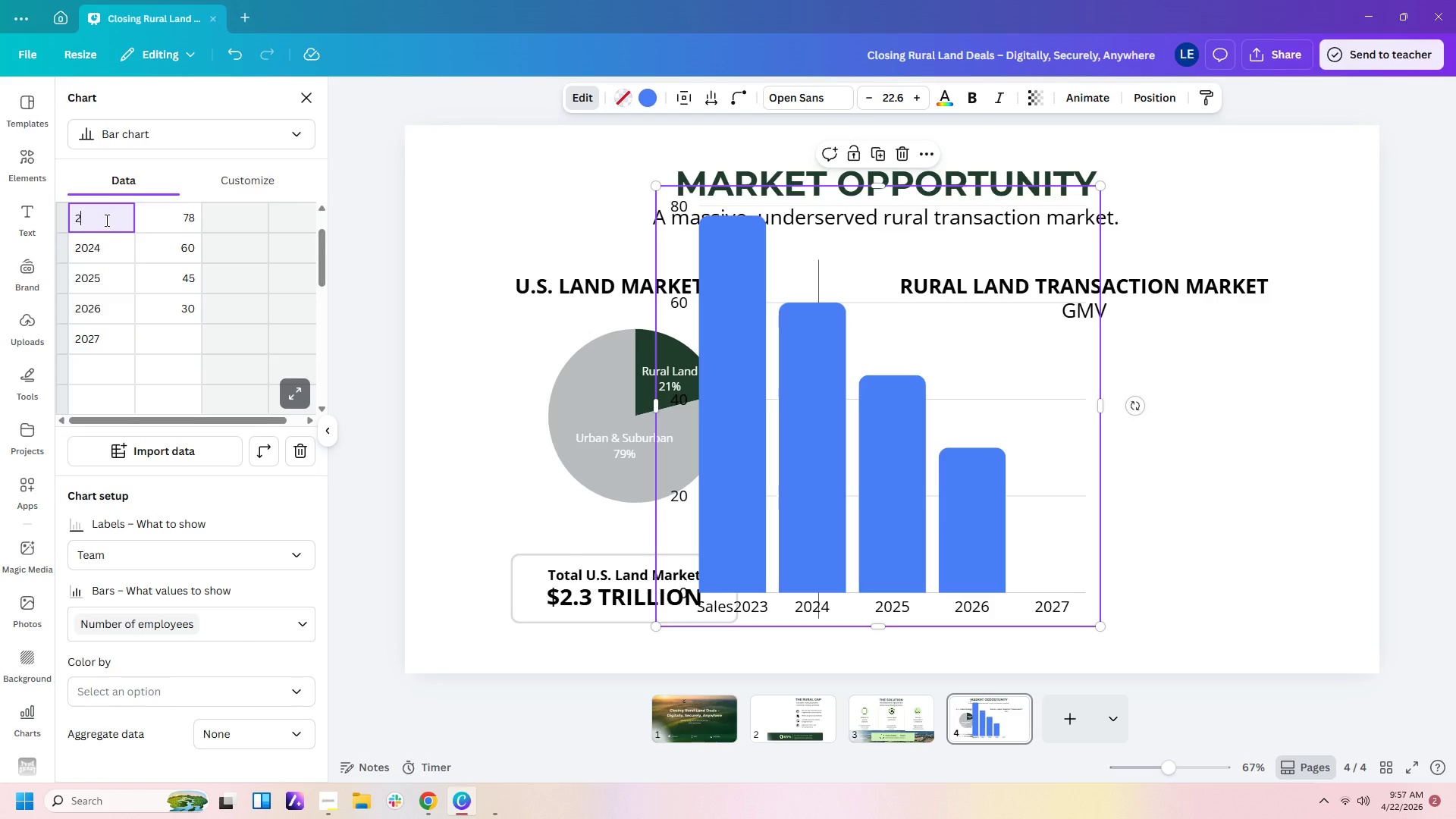 
key(Numpad0)
 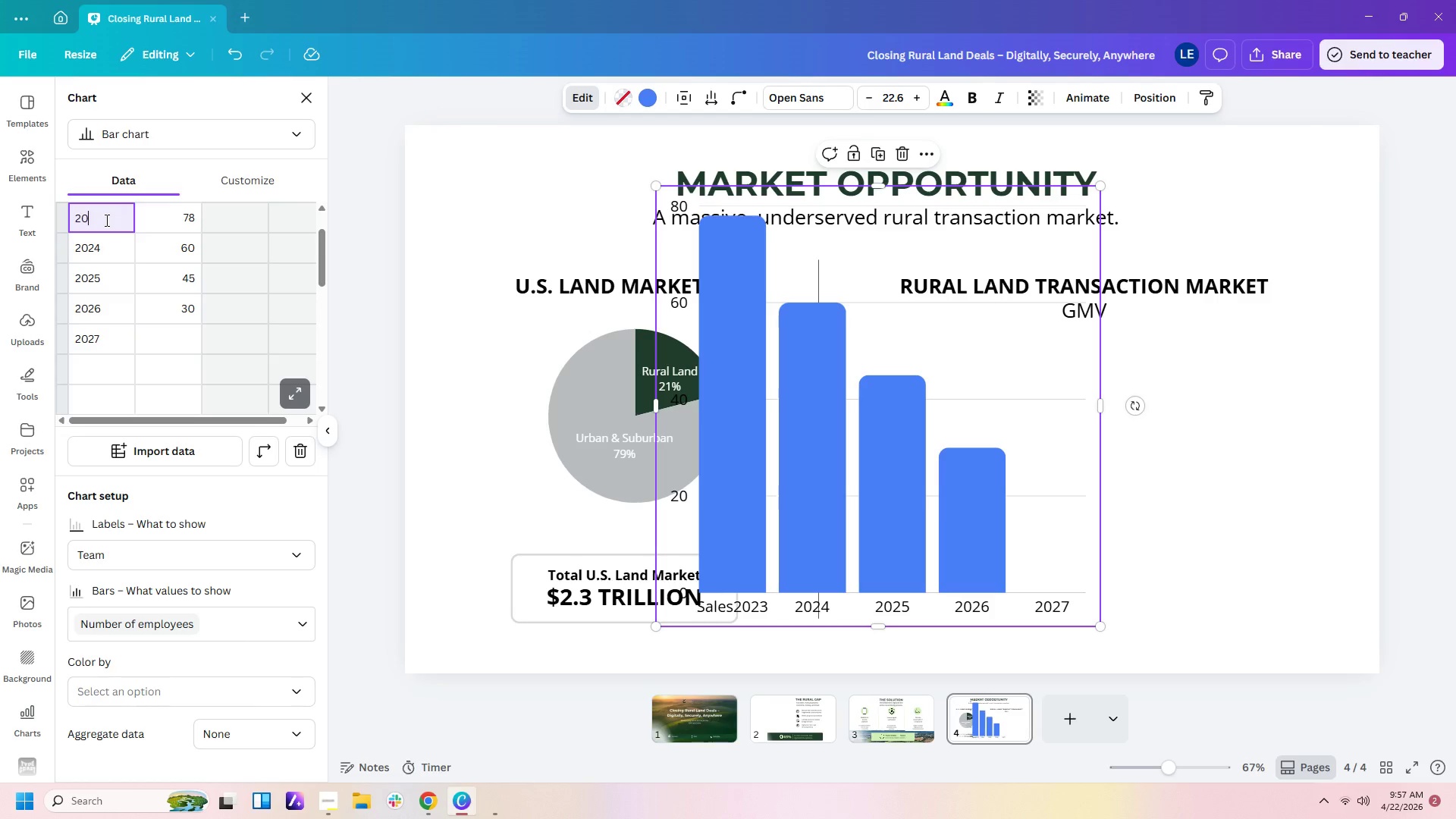 
key(Numpad2)
 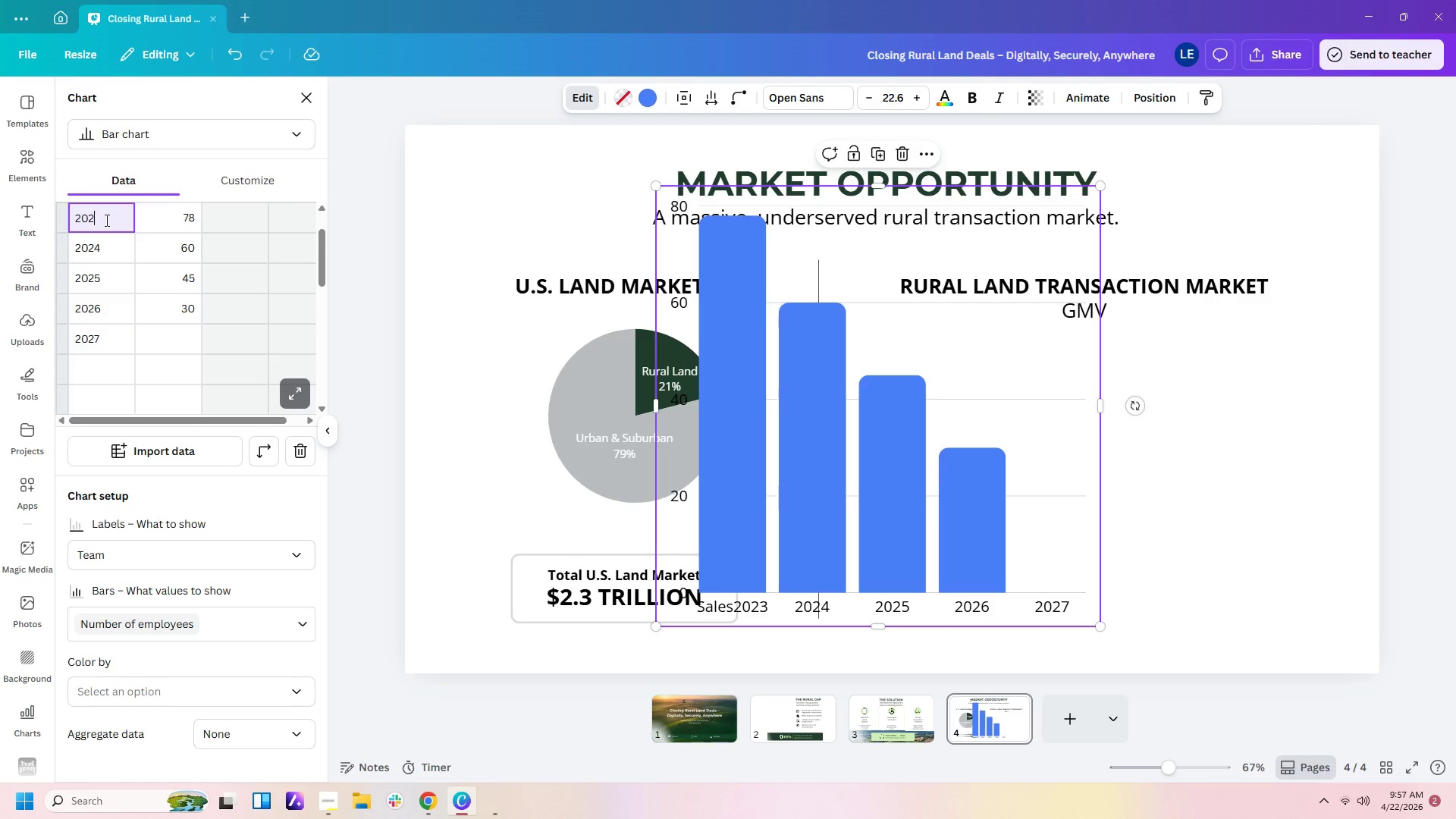 
key(Numpad3)
 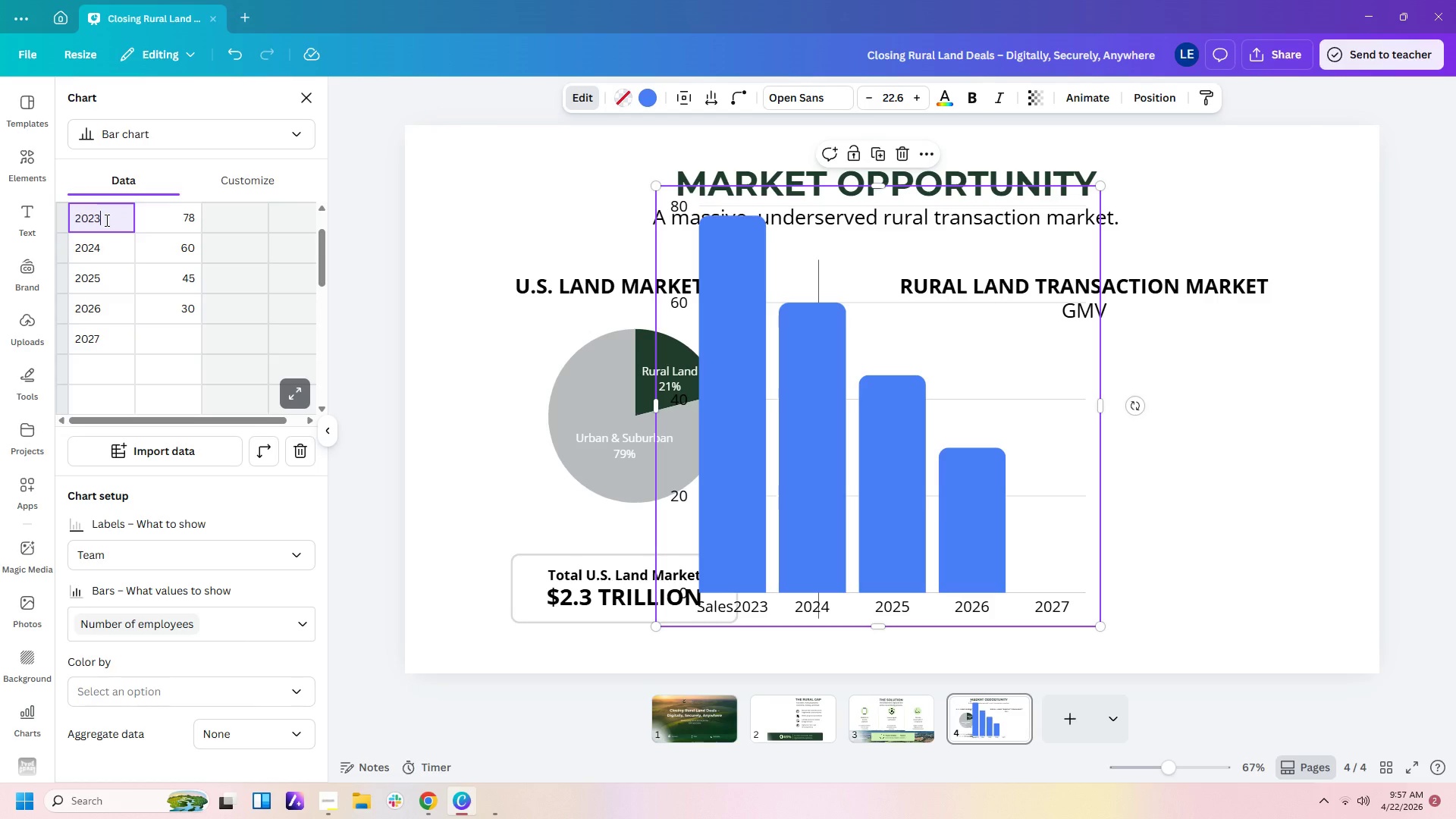 
key(ArrowDown)
 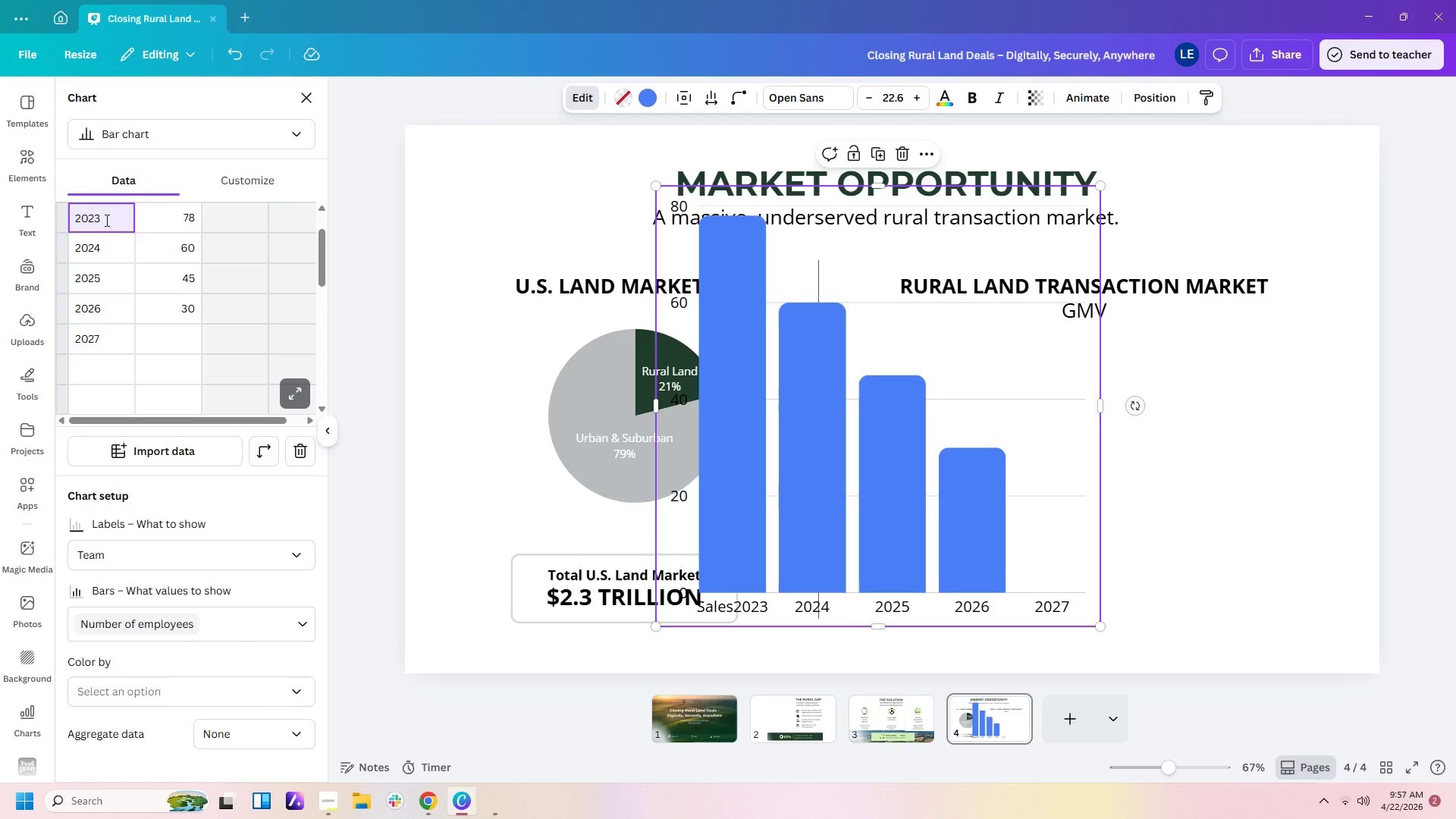 
key(Enter)
 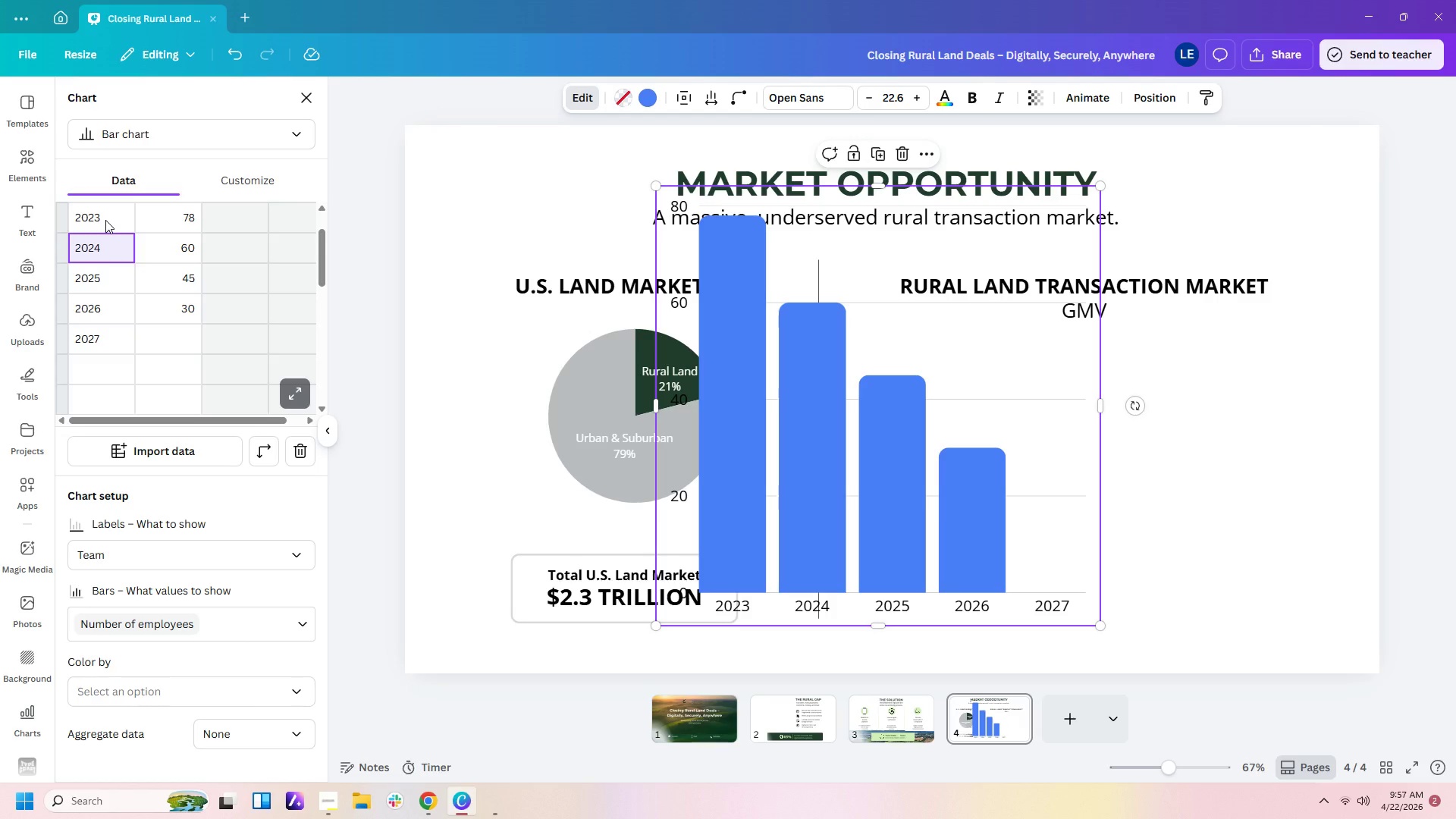 
key(ArrowRight)
 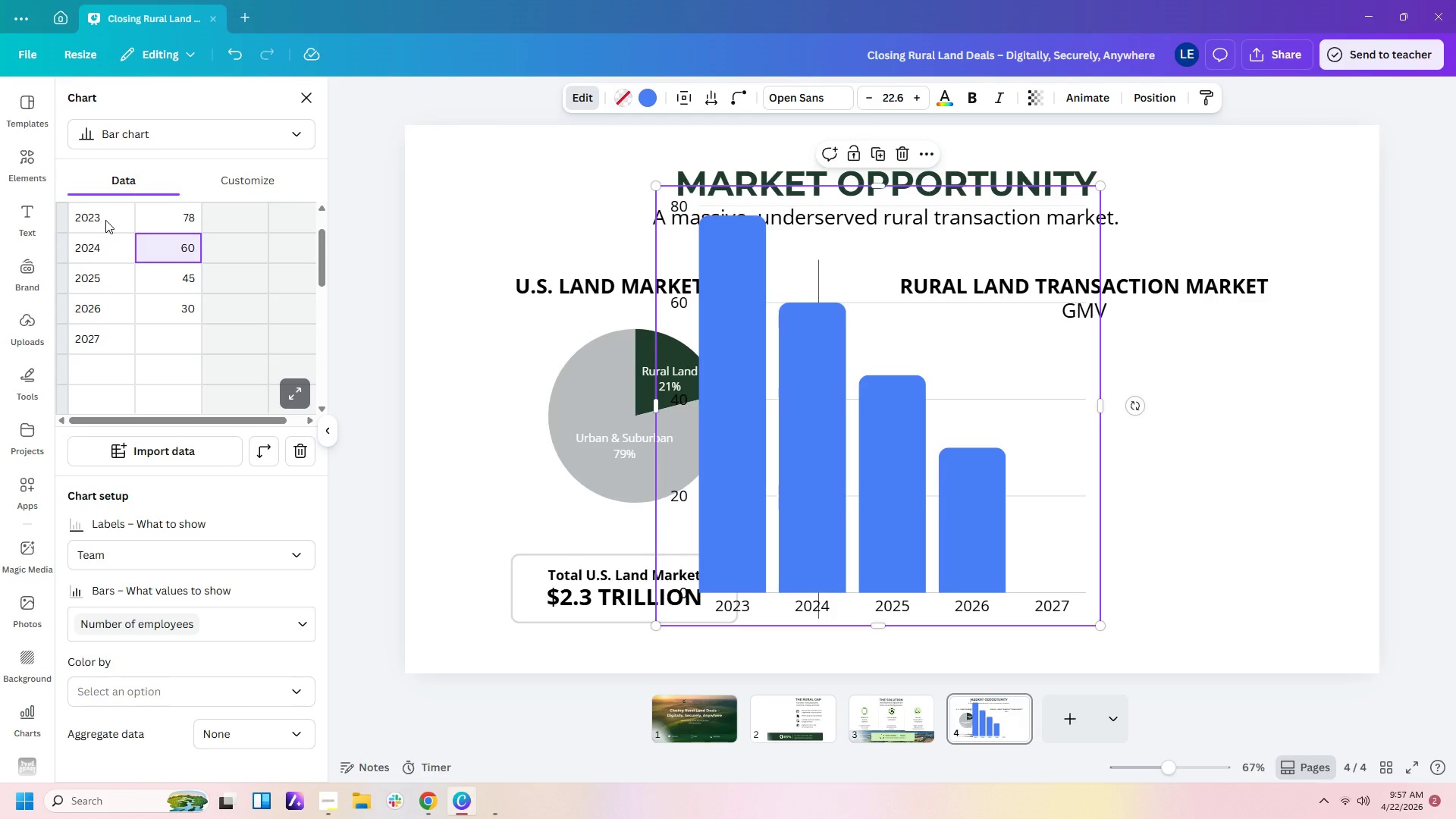 
key(ArrowRight)
 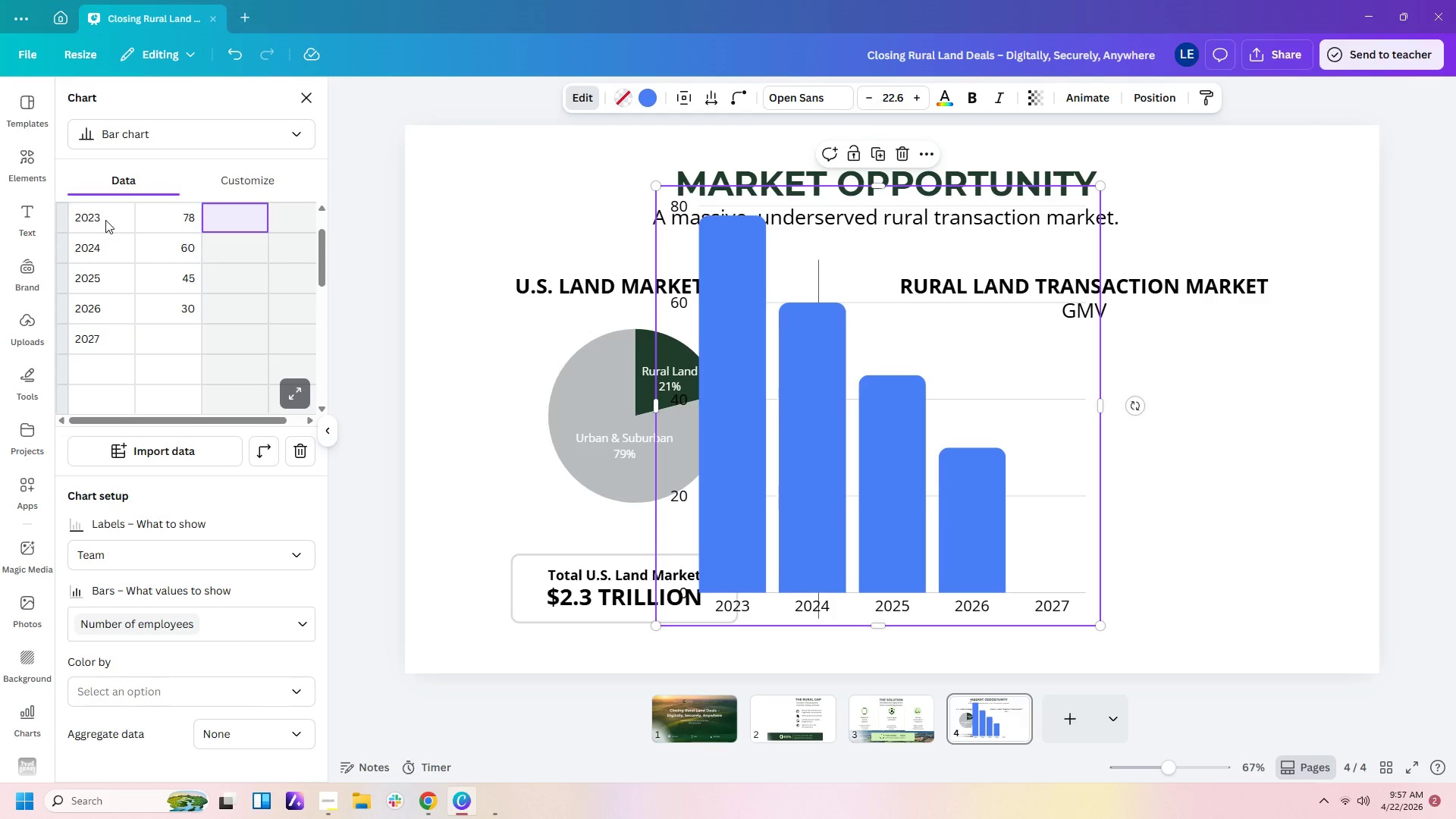 
key(ArrowUp)
 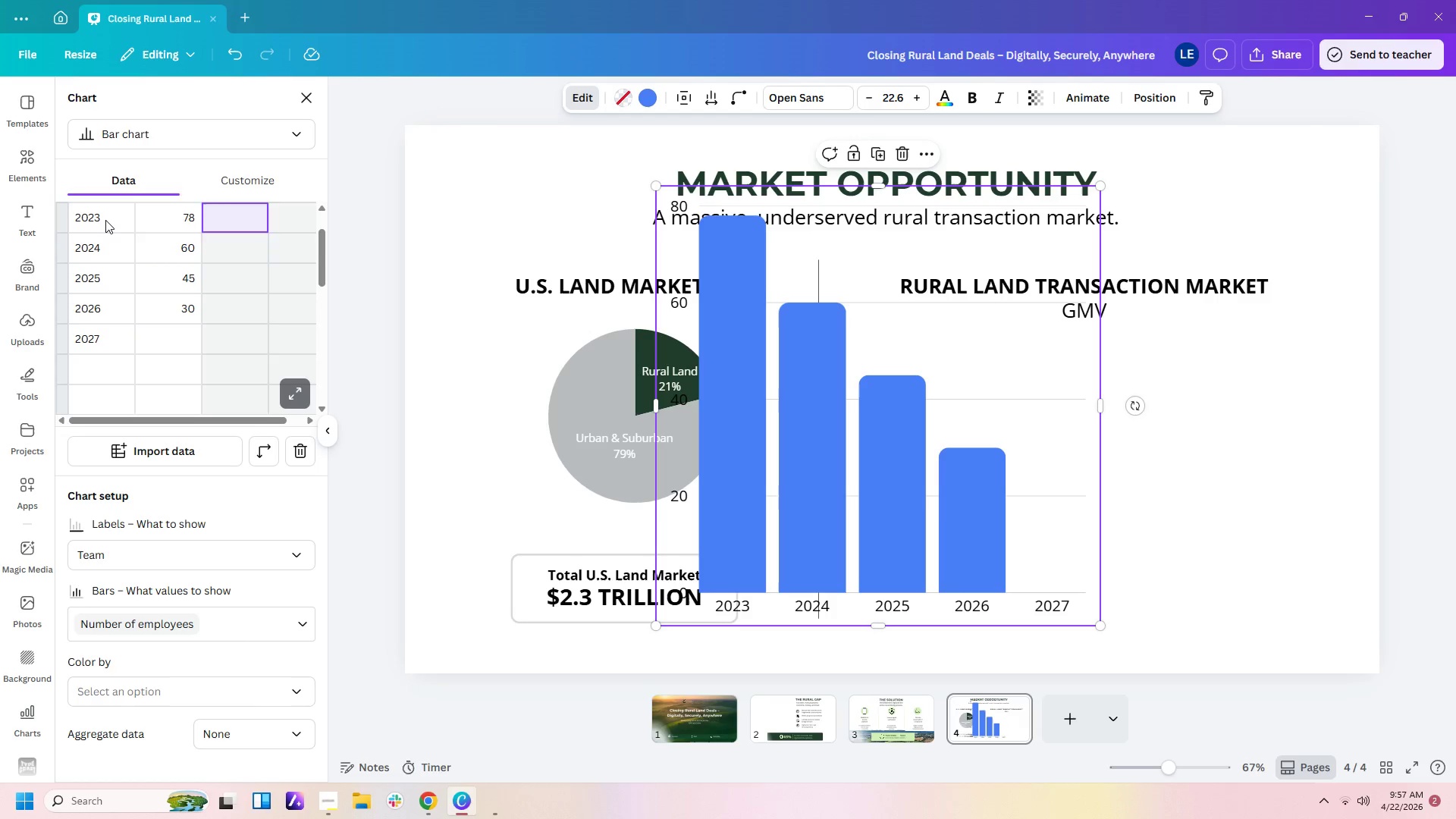 
key(ArrowLeft)
 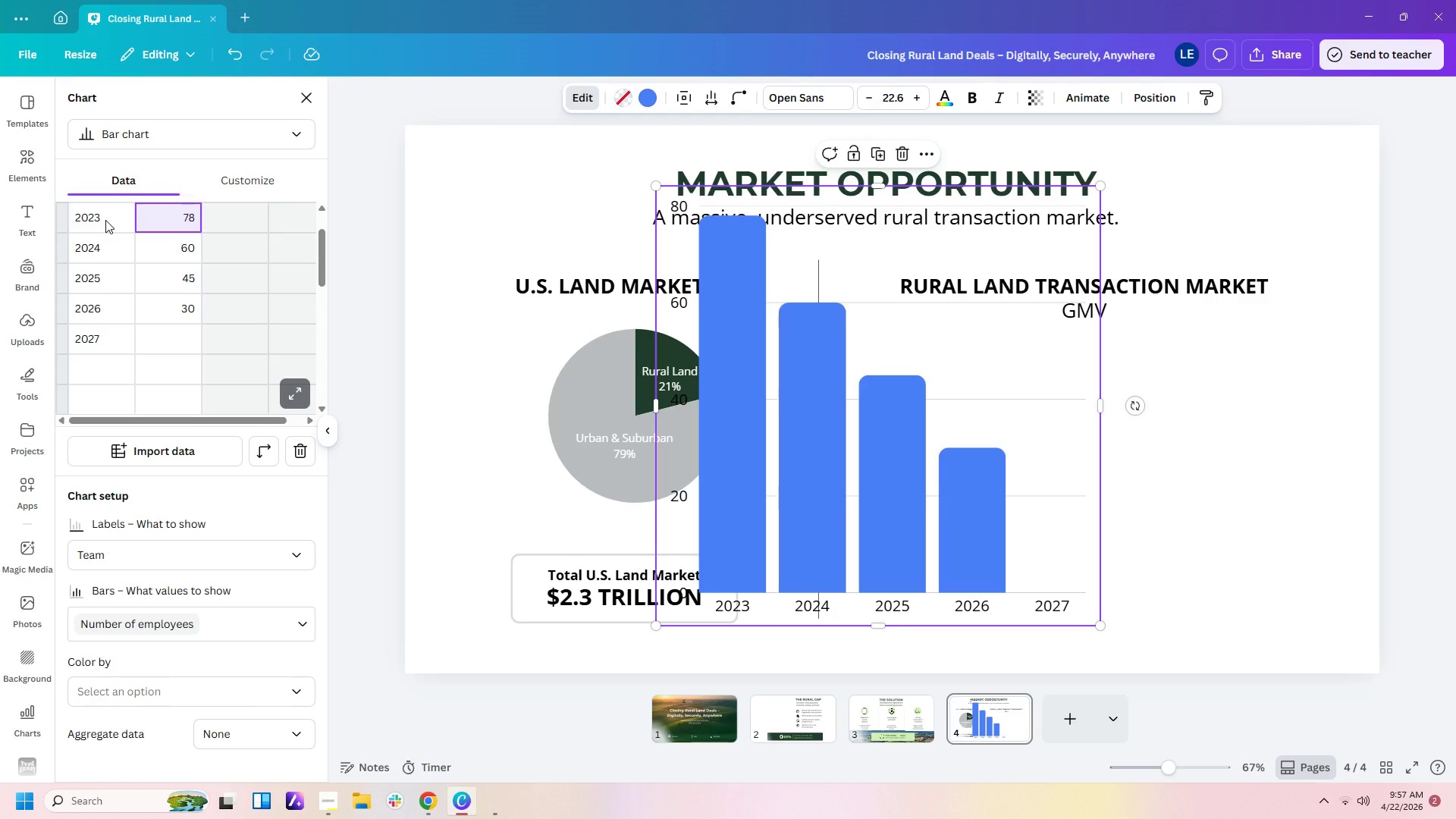 
wait(22.83)
 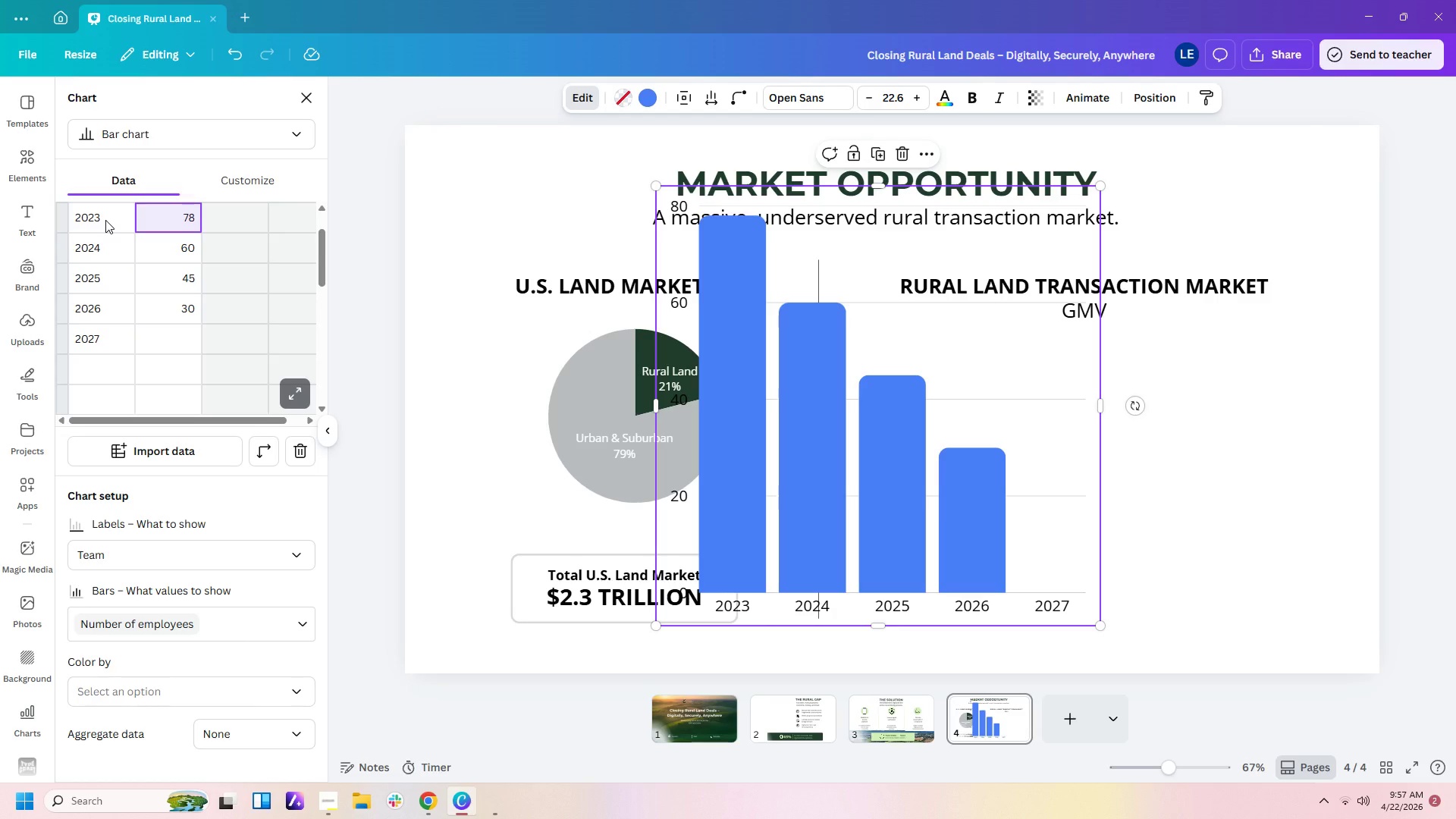 
left_click_drag(start_coordinate=[657, 183], to_coordinate=[868, 325])
 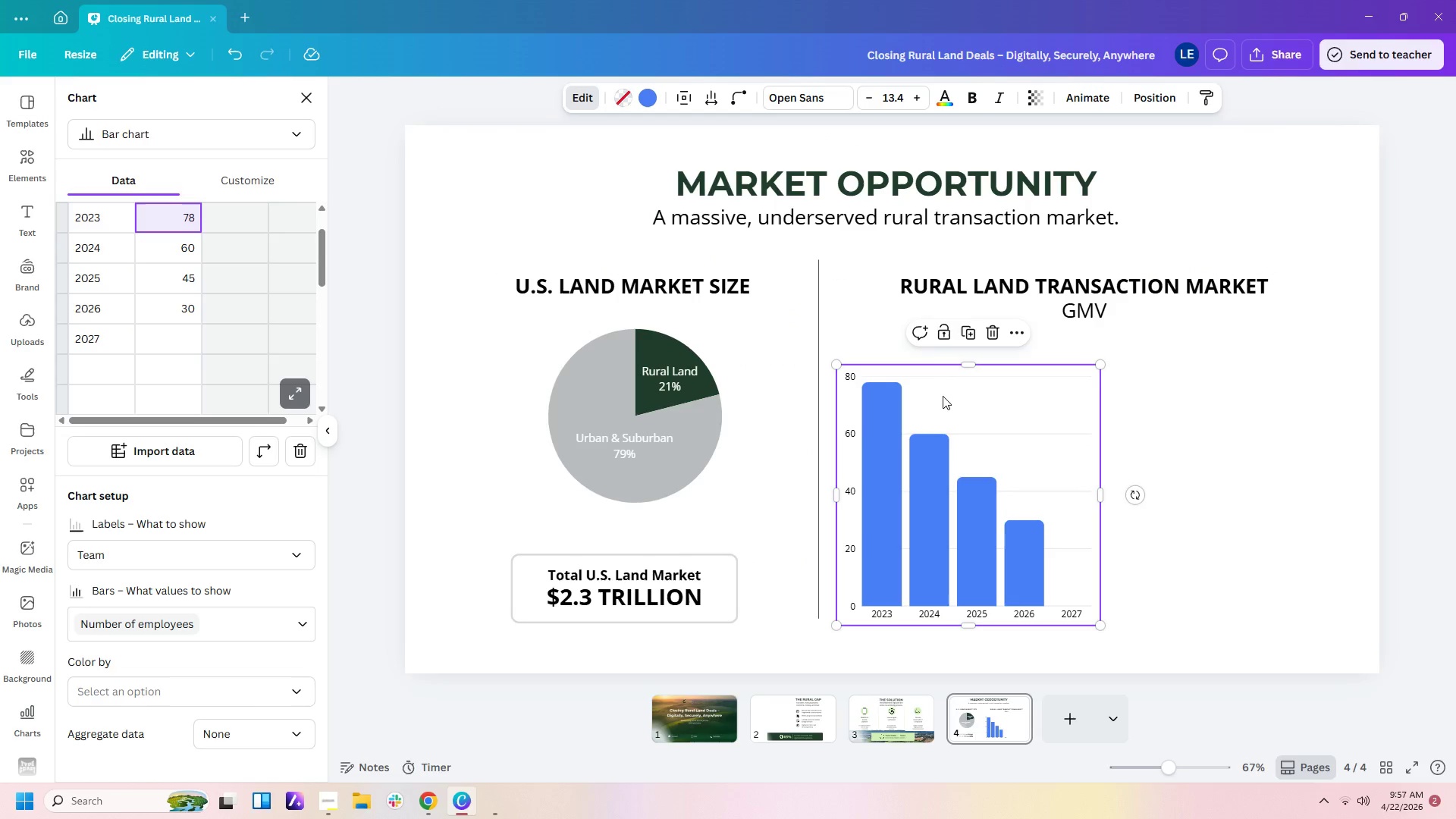 
left_click_drag(start_coordinate=[943, 396], to_coordinate=[1066, 366])
 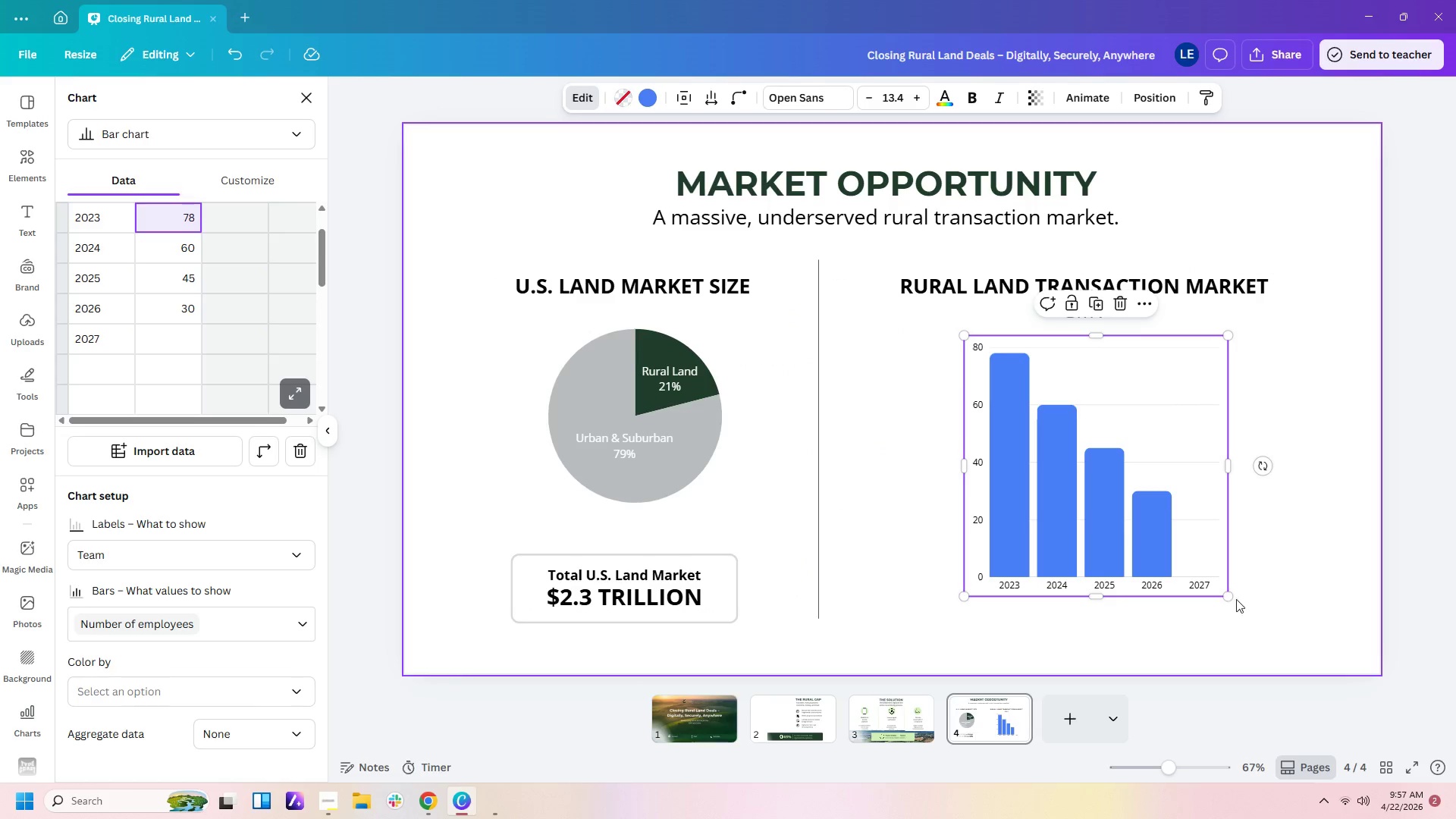 
left_click_drag(start_coordinate=[1232, 596], to_coordinate=[1194, 508])
 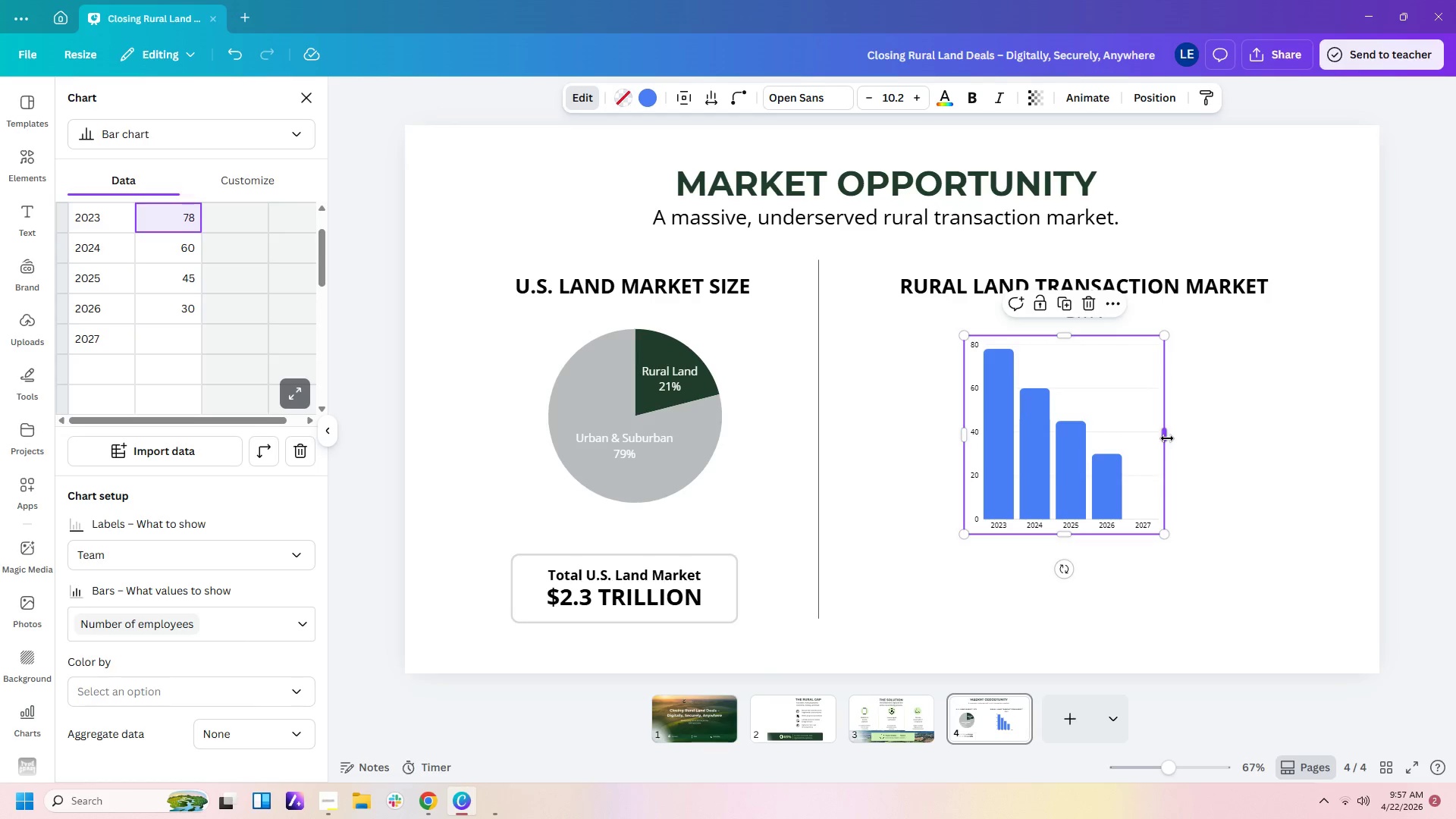 
left_click_drag(start_coordinate=[1167, 438], to_coordinate=[1228, 427])
 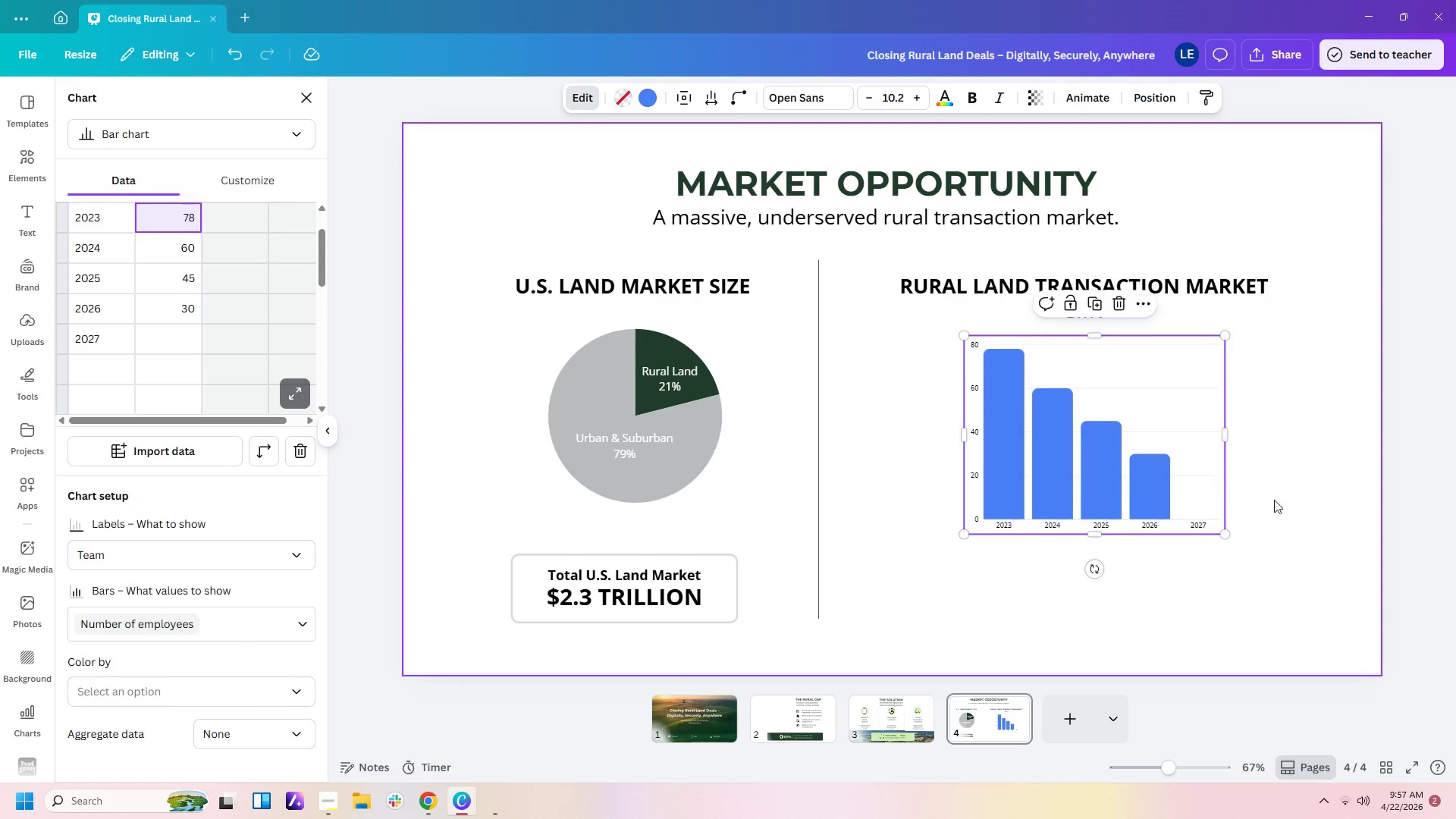 
left_click([1281, 506])
 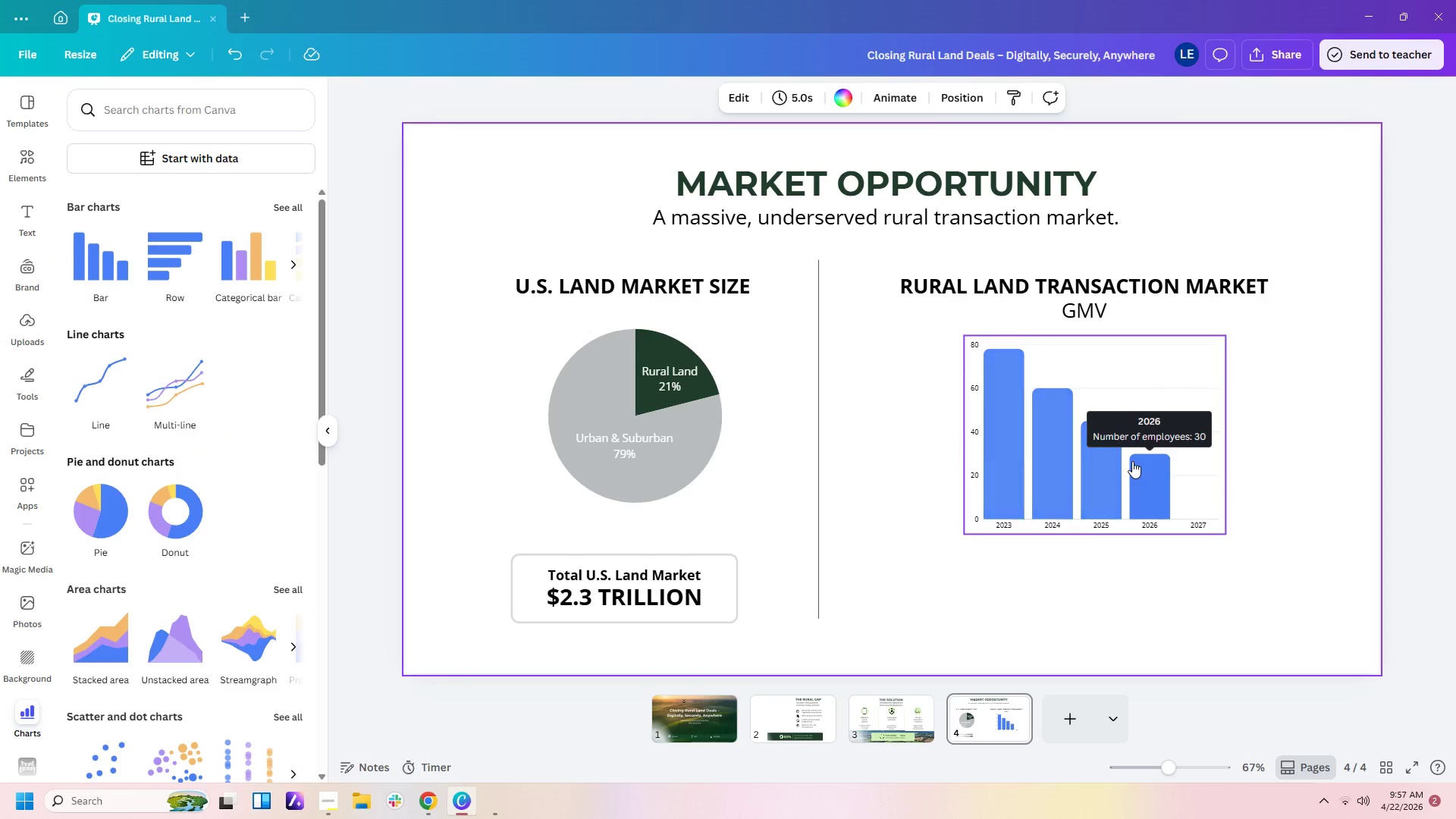 
left_click_drag(start_coordinate=[1132, 461], to_coordinate=[1118, 459])
 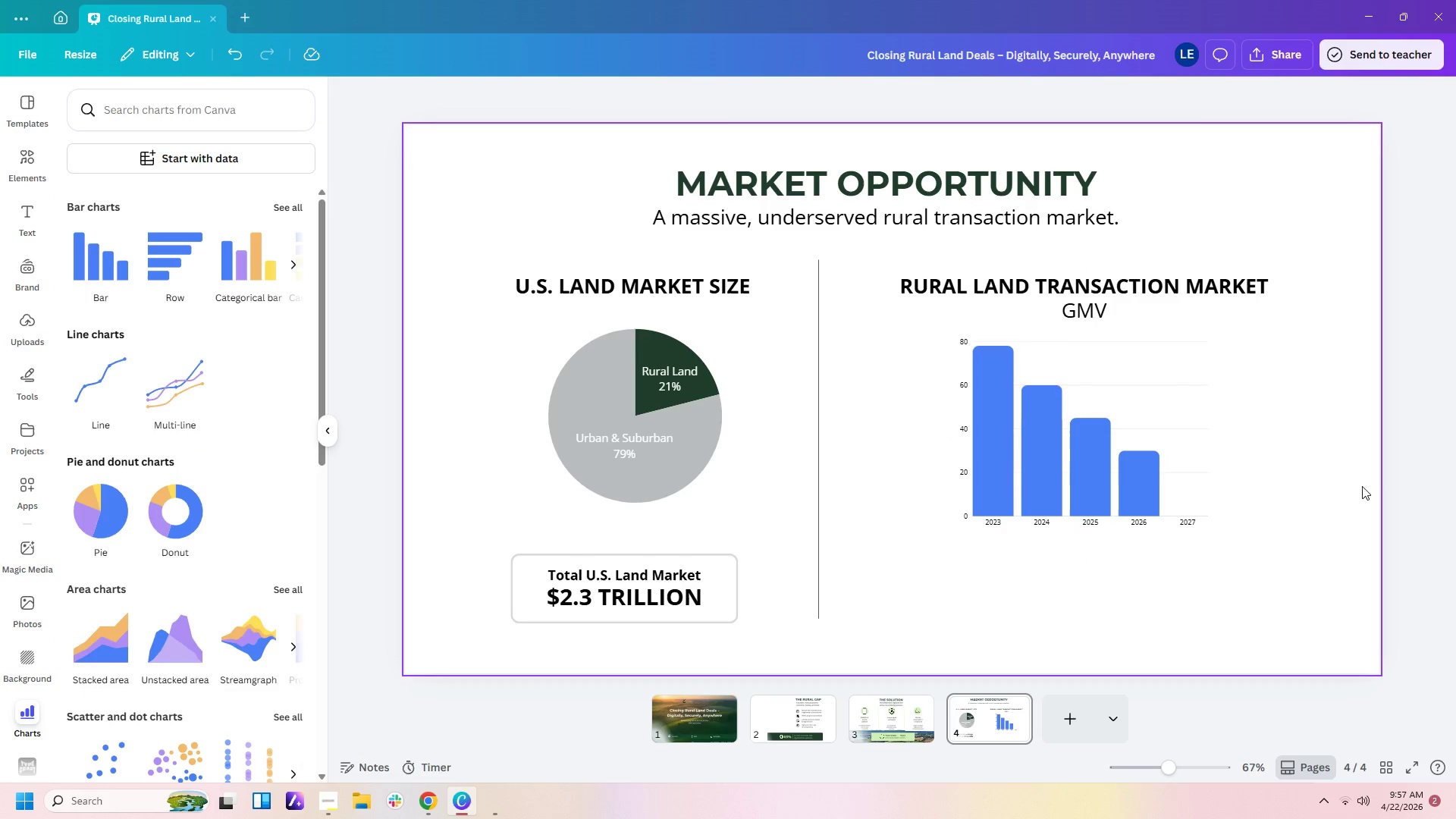 
double_click([1349, 488])
 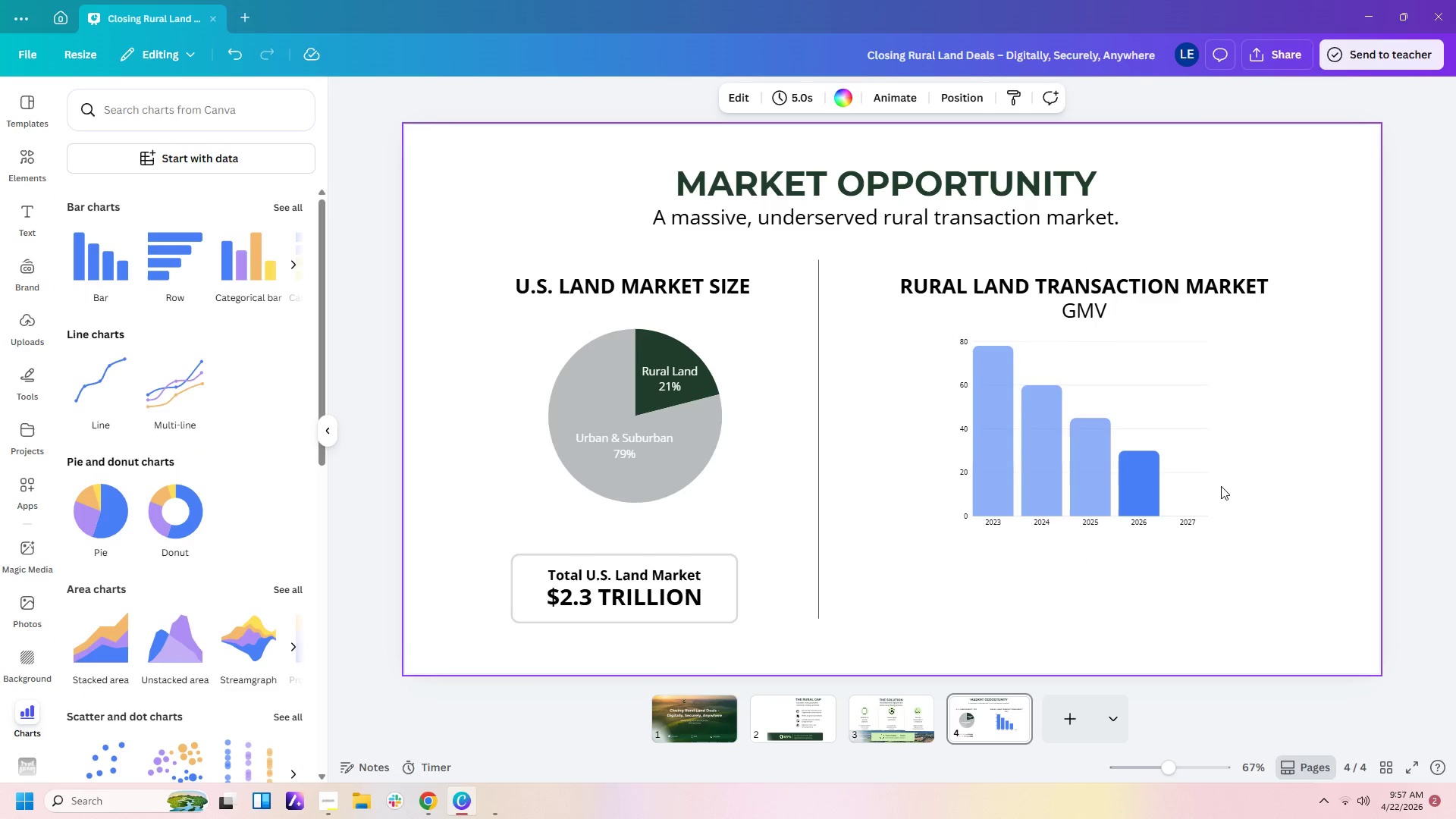 
left_click([1247, 482])
 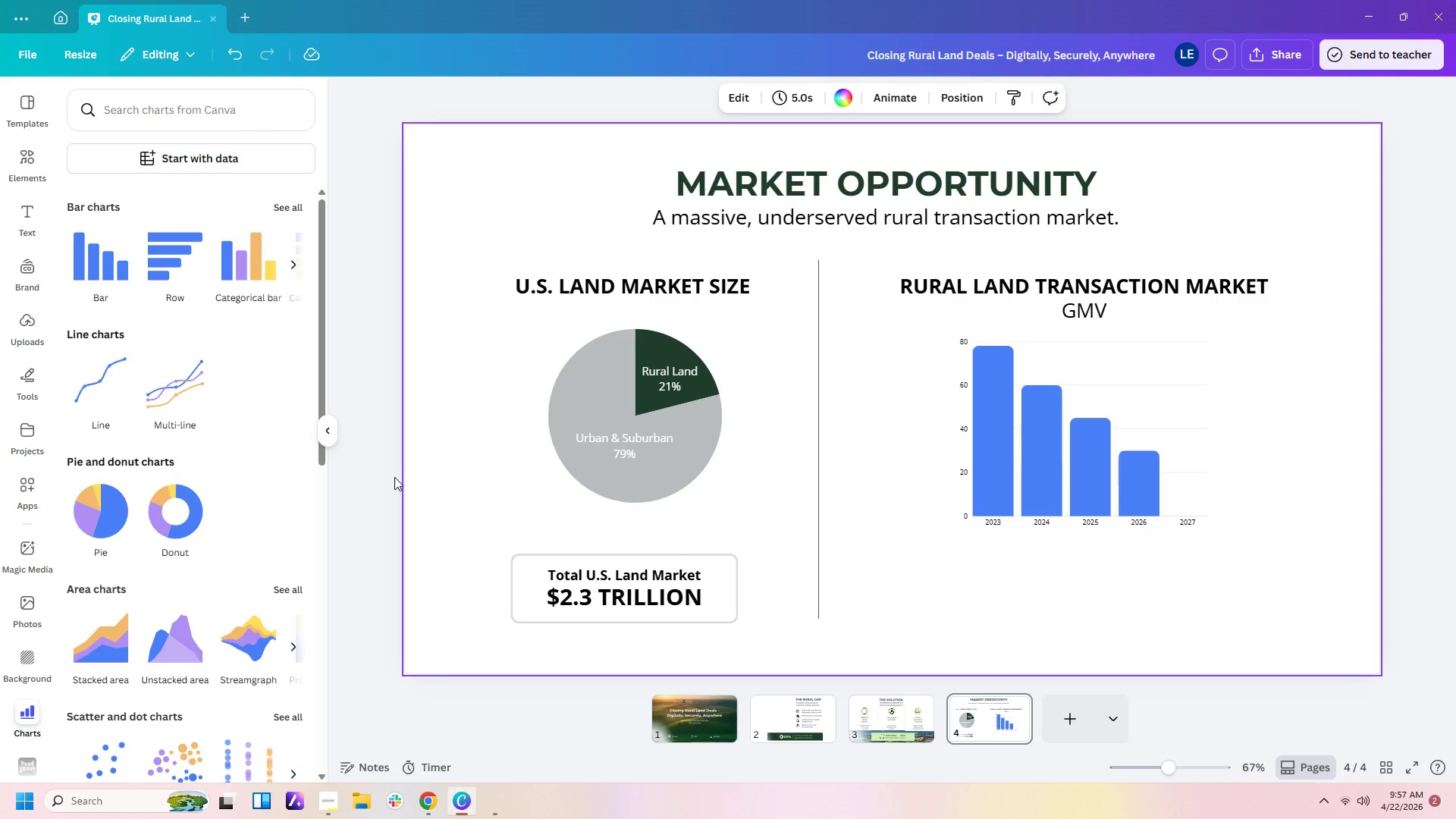 
left_click_drag(start_coordinate=[728, 600], to_coordinate=[738, 591])
 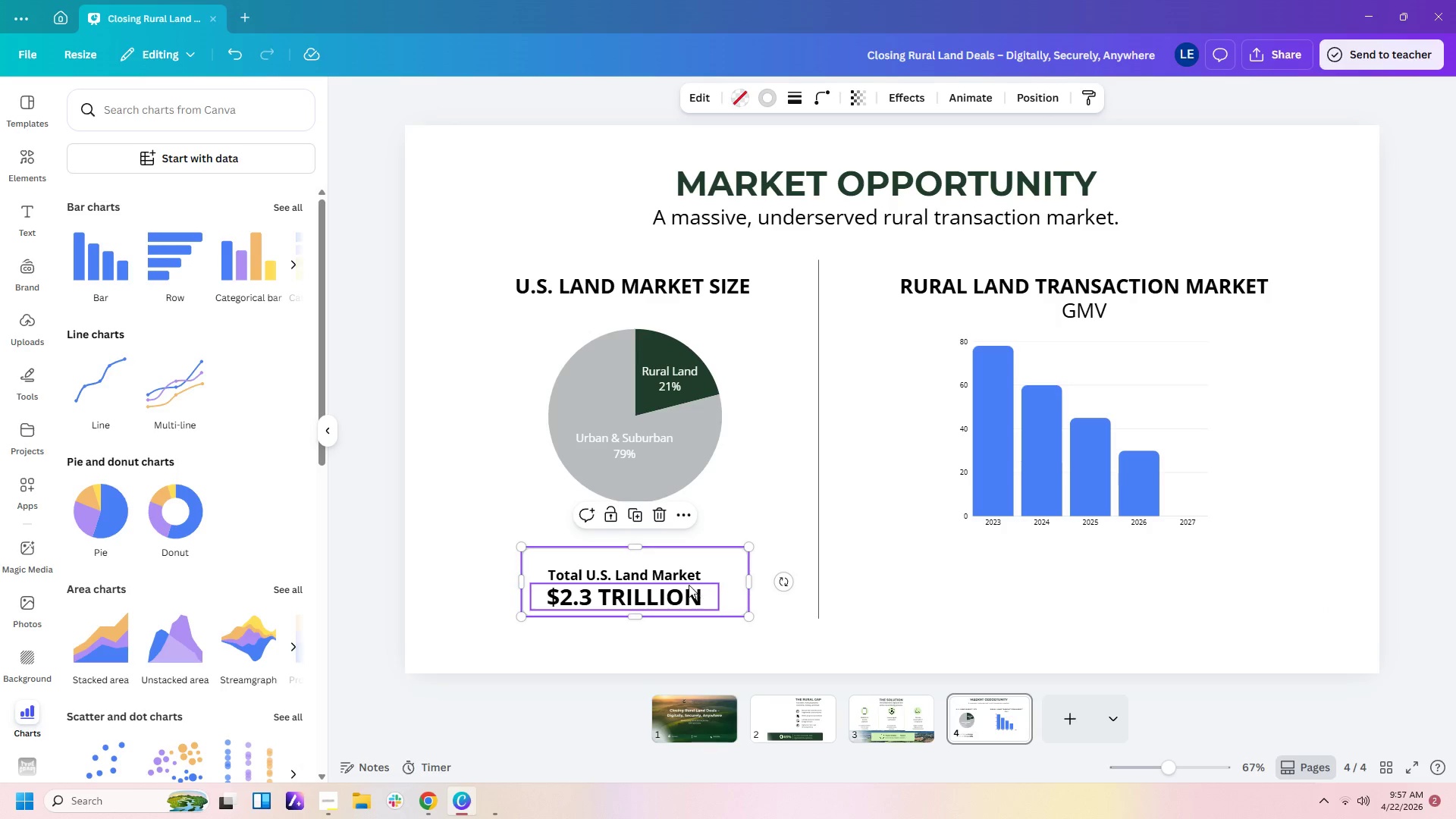 
left_click([686, 586])
 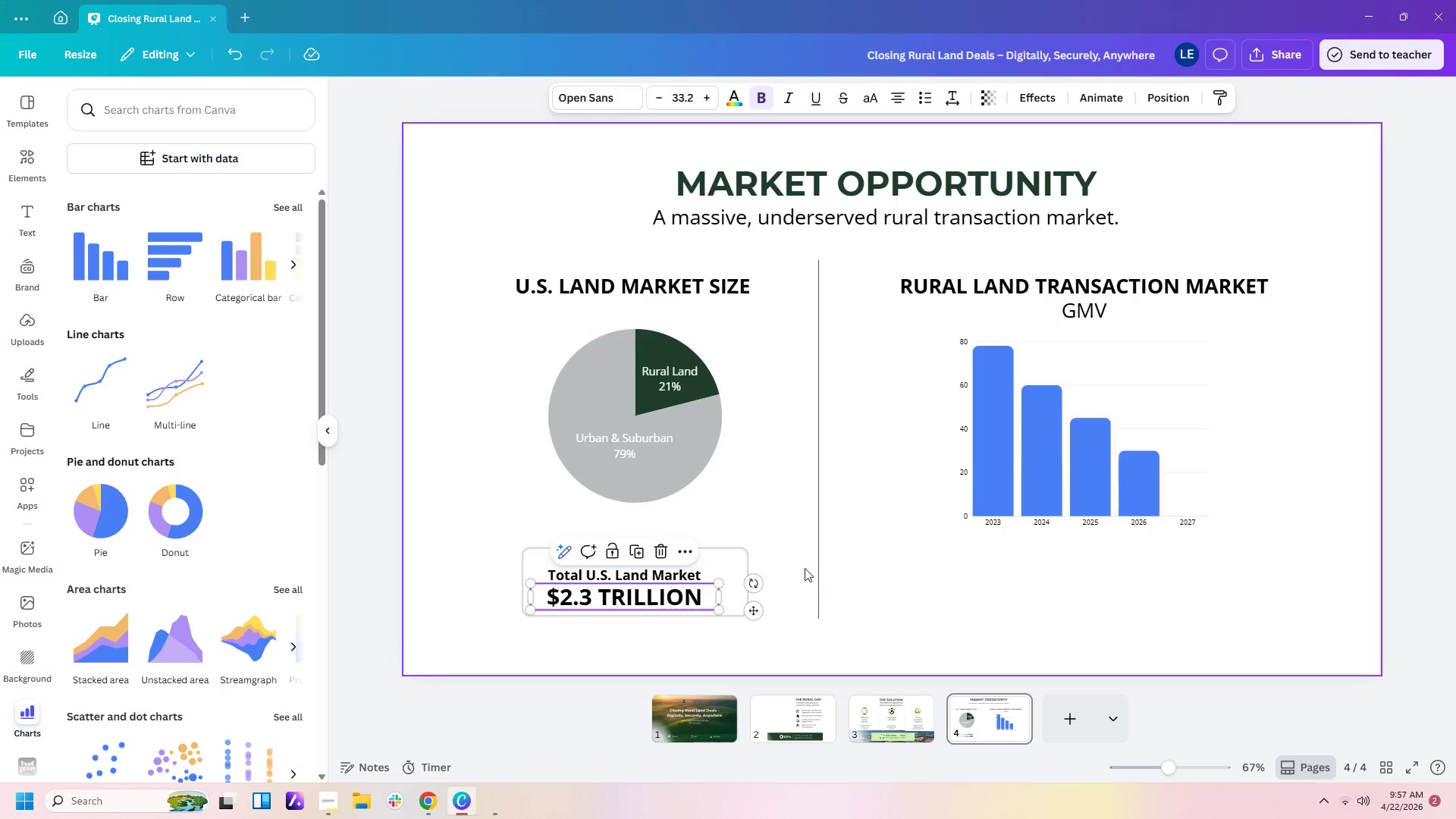 
left_click([805, 568])
 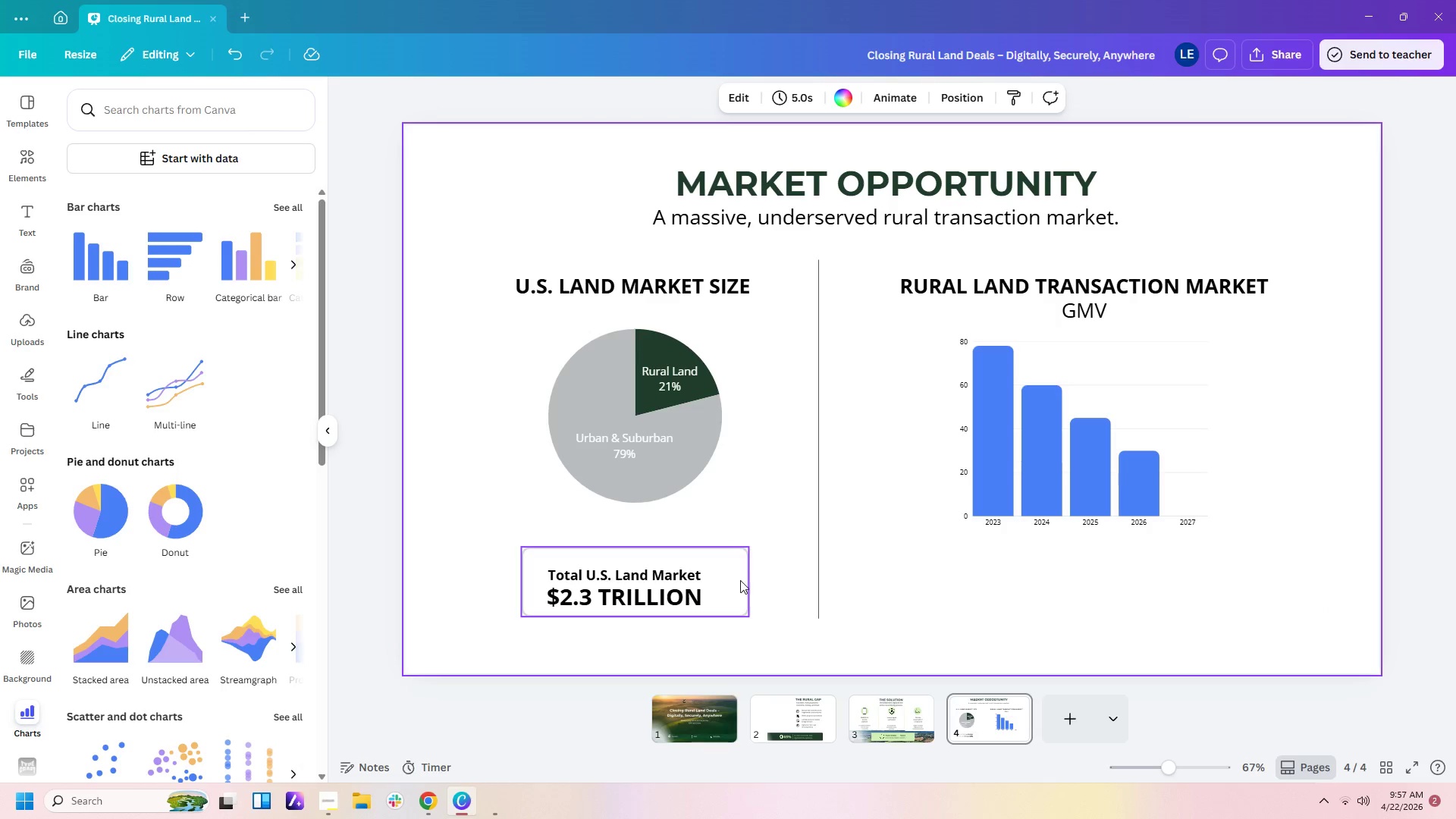 
left_click_drag(start_coordinate=[740, 580], to_coordinate=[720, 667])
 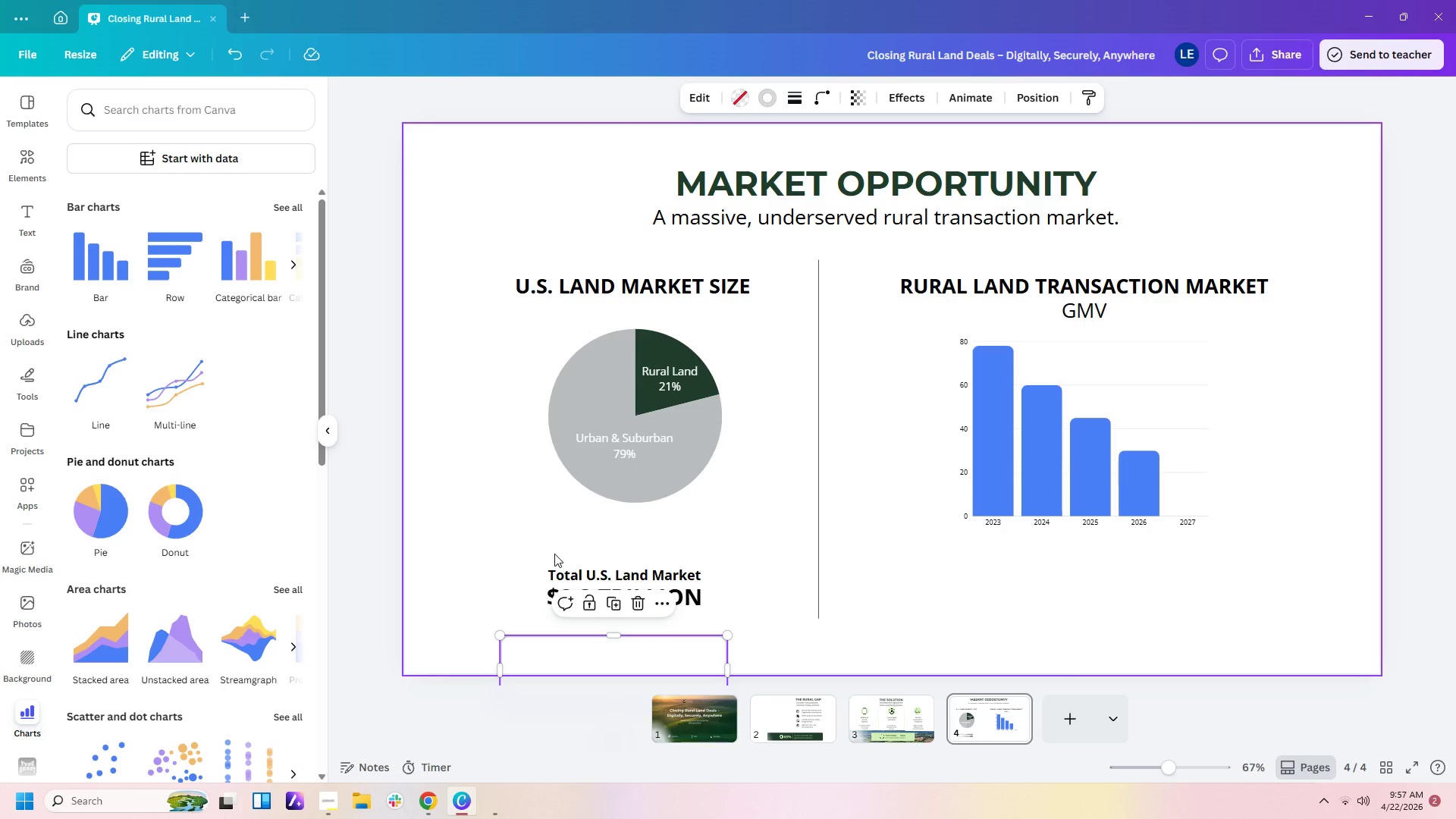 
left_click_drag(start_coordinate=[544, 554], to_coordinate=[599, 592])
 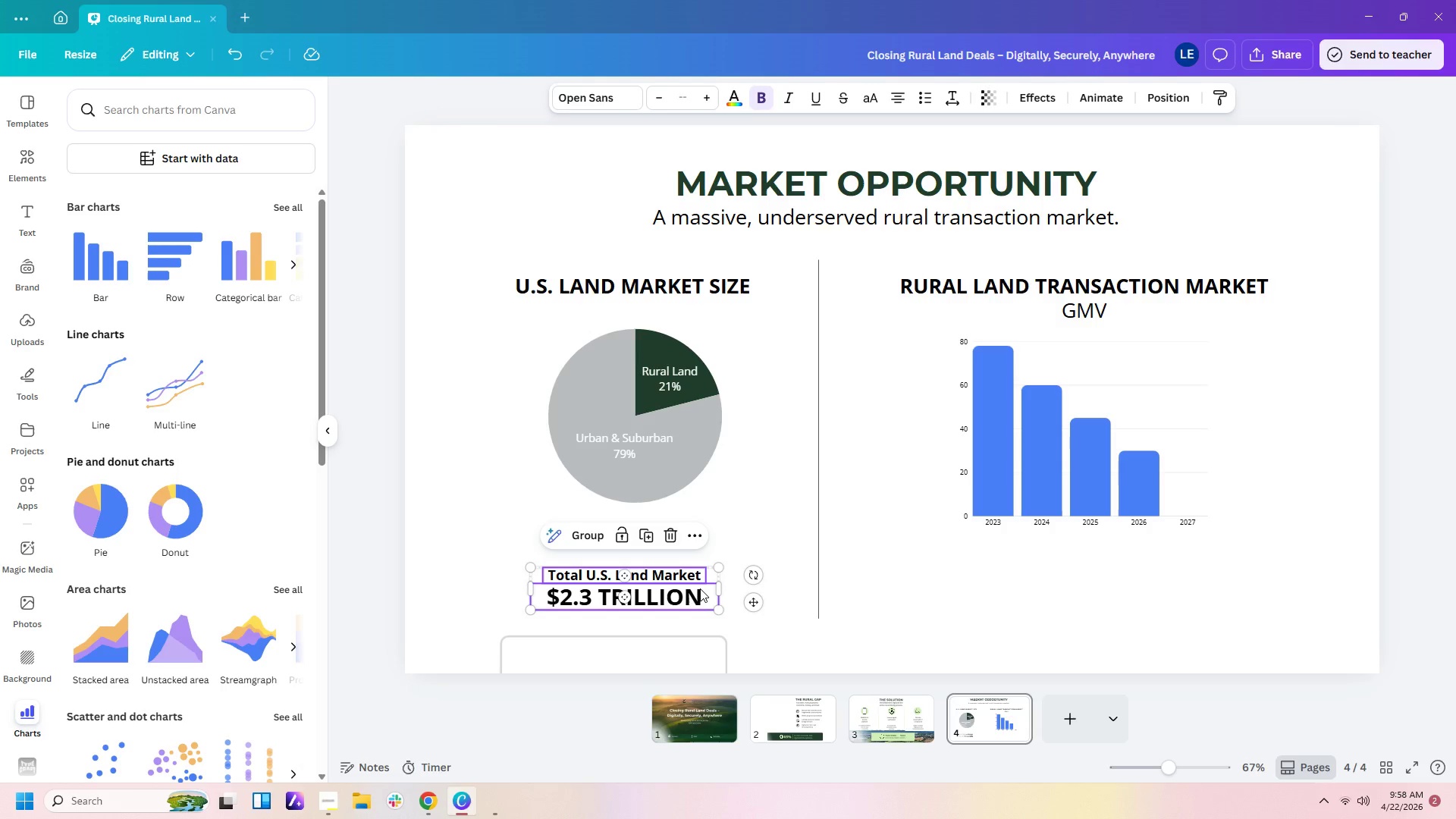 
left_click_drag(start_coordinate=[700, 588], to_coordinate=[708, 573])
 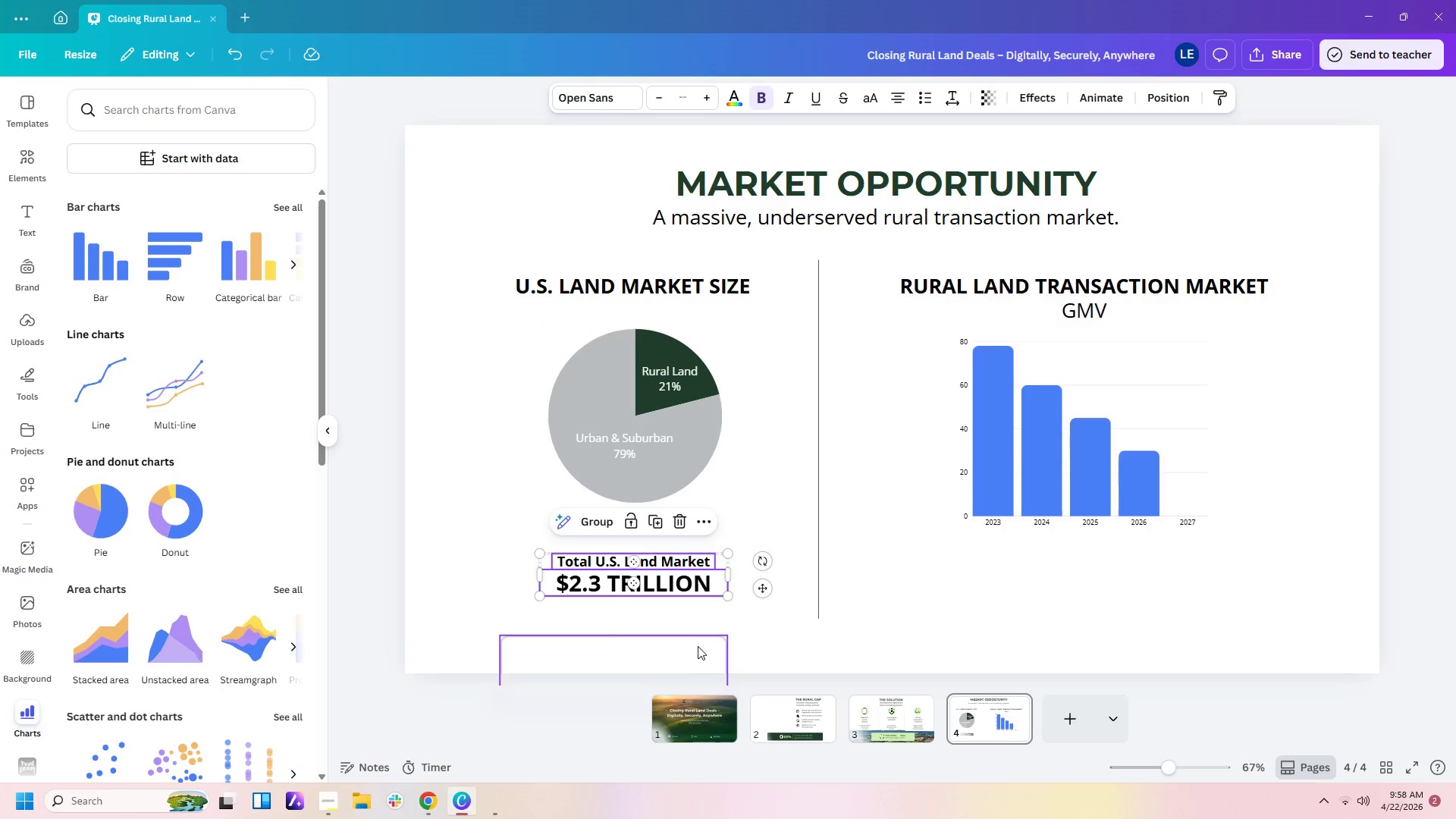 
left_click_drag(start_coordinate=[698, 649], to_coordinate=[719, 553])
 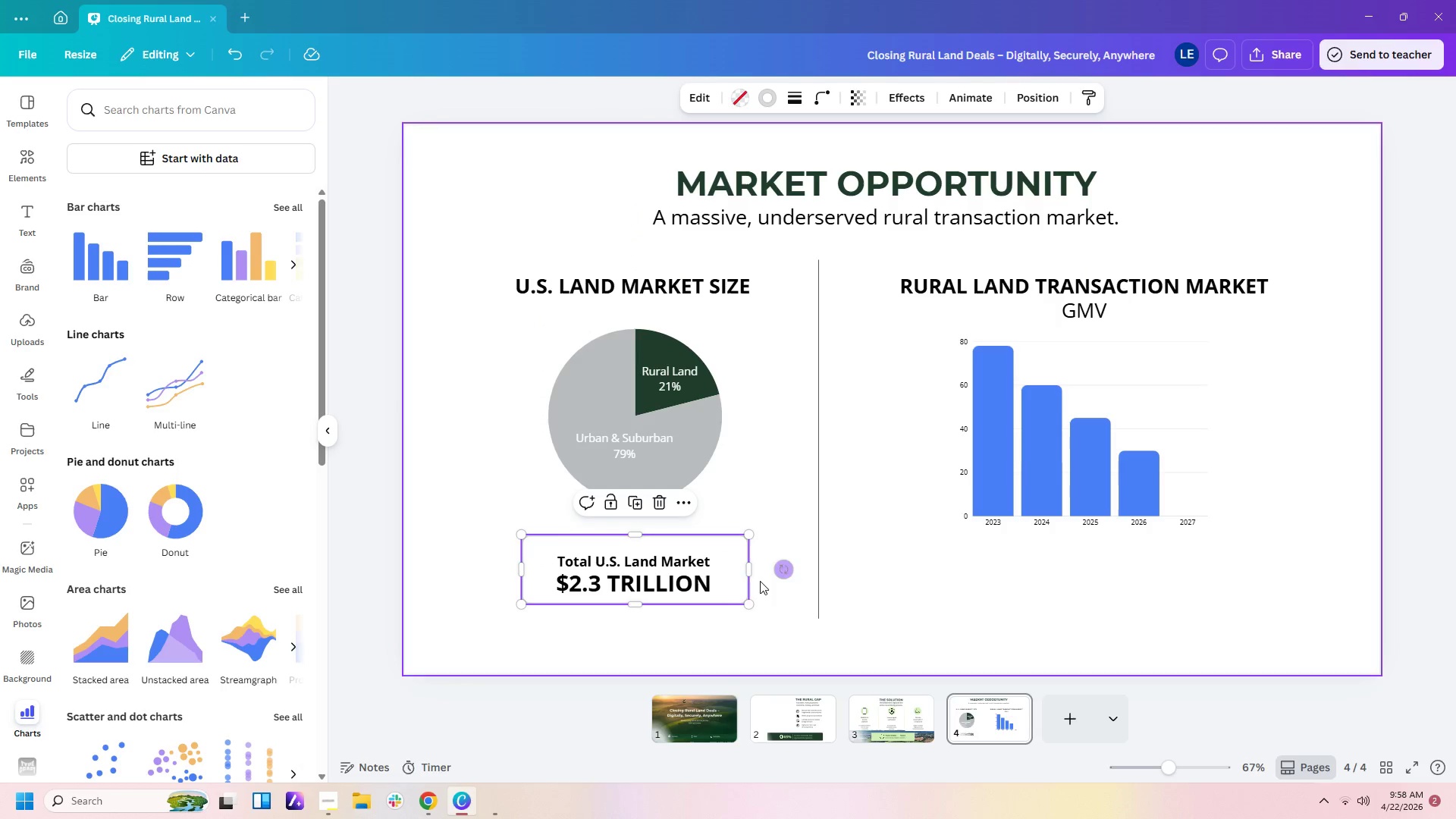 
left_click([744, 585])
 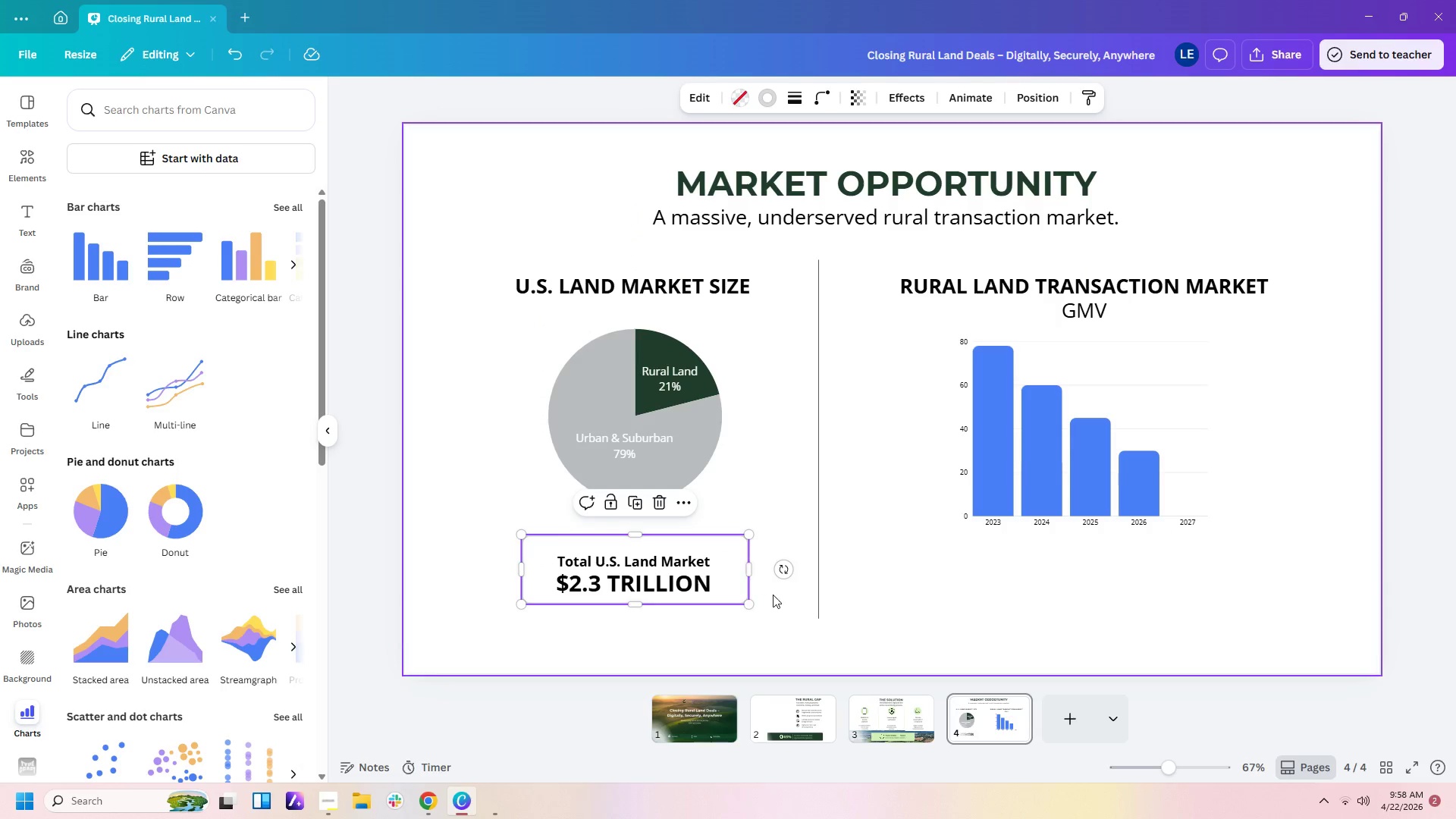 
left_click([773, 595])
 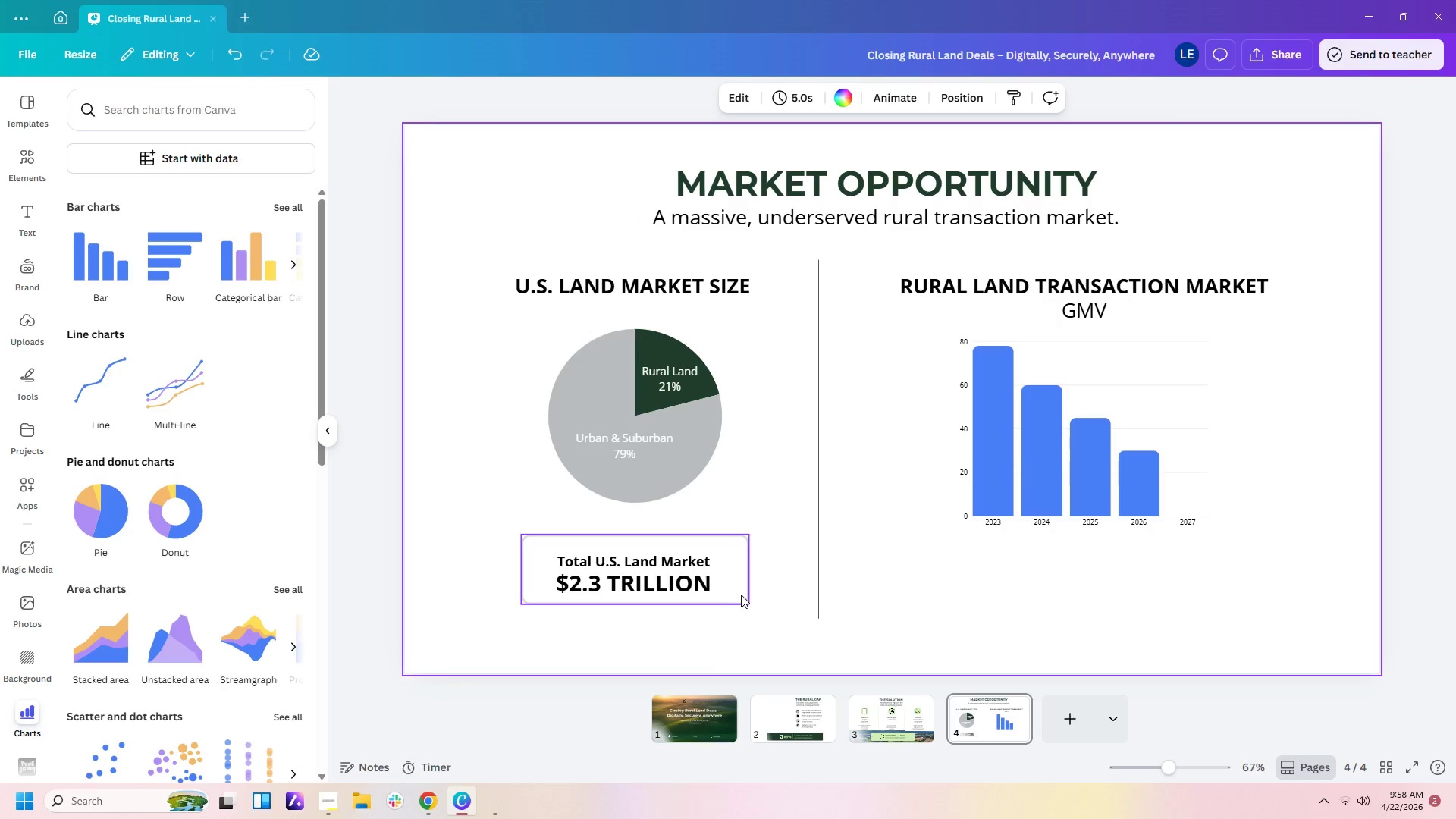 
left_click_drag(start_coordinate=[736, 595], to_coordinate=[736, 599])
 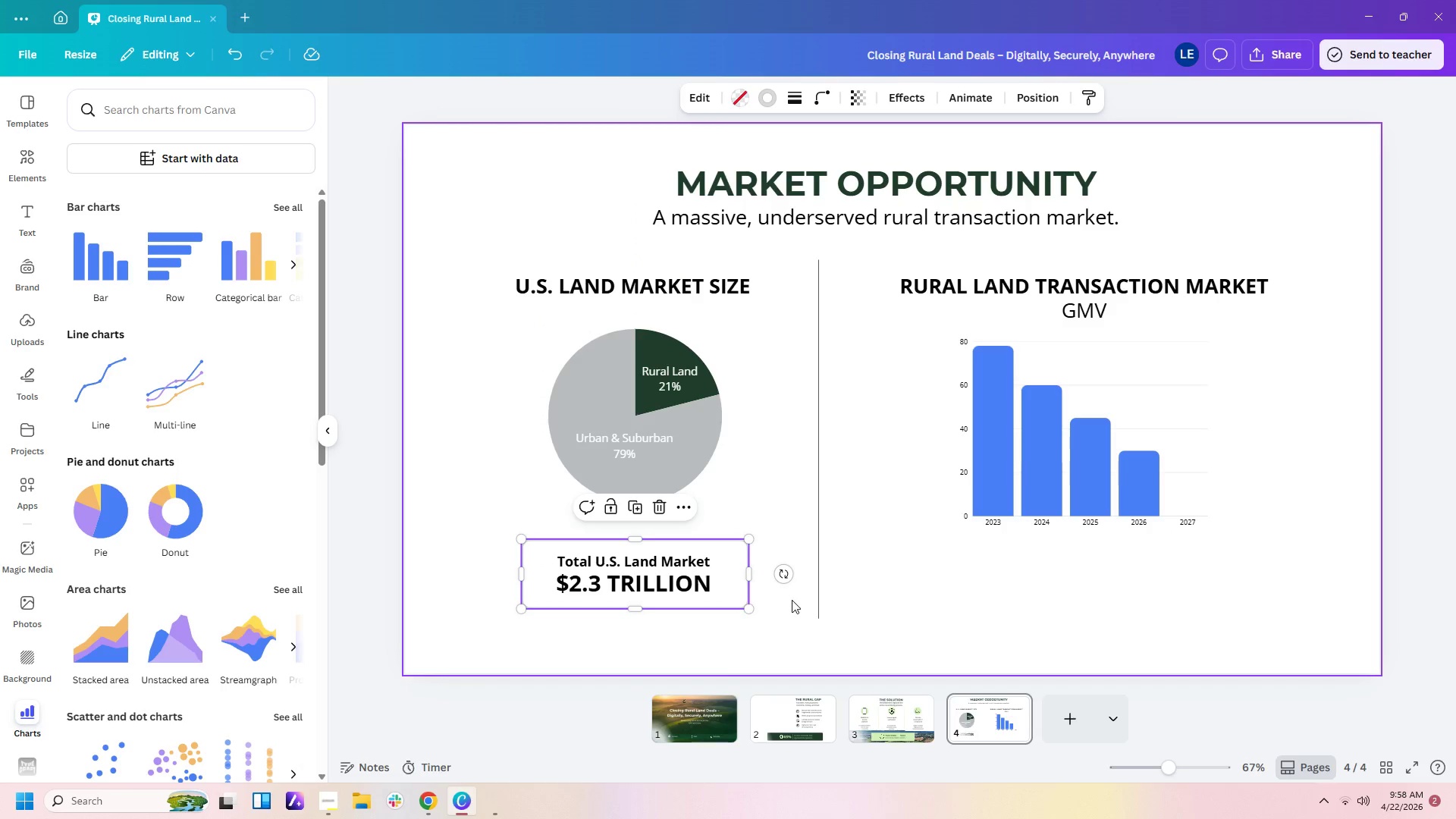 
left_click([792, 600])
 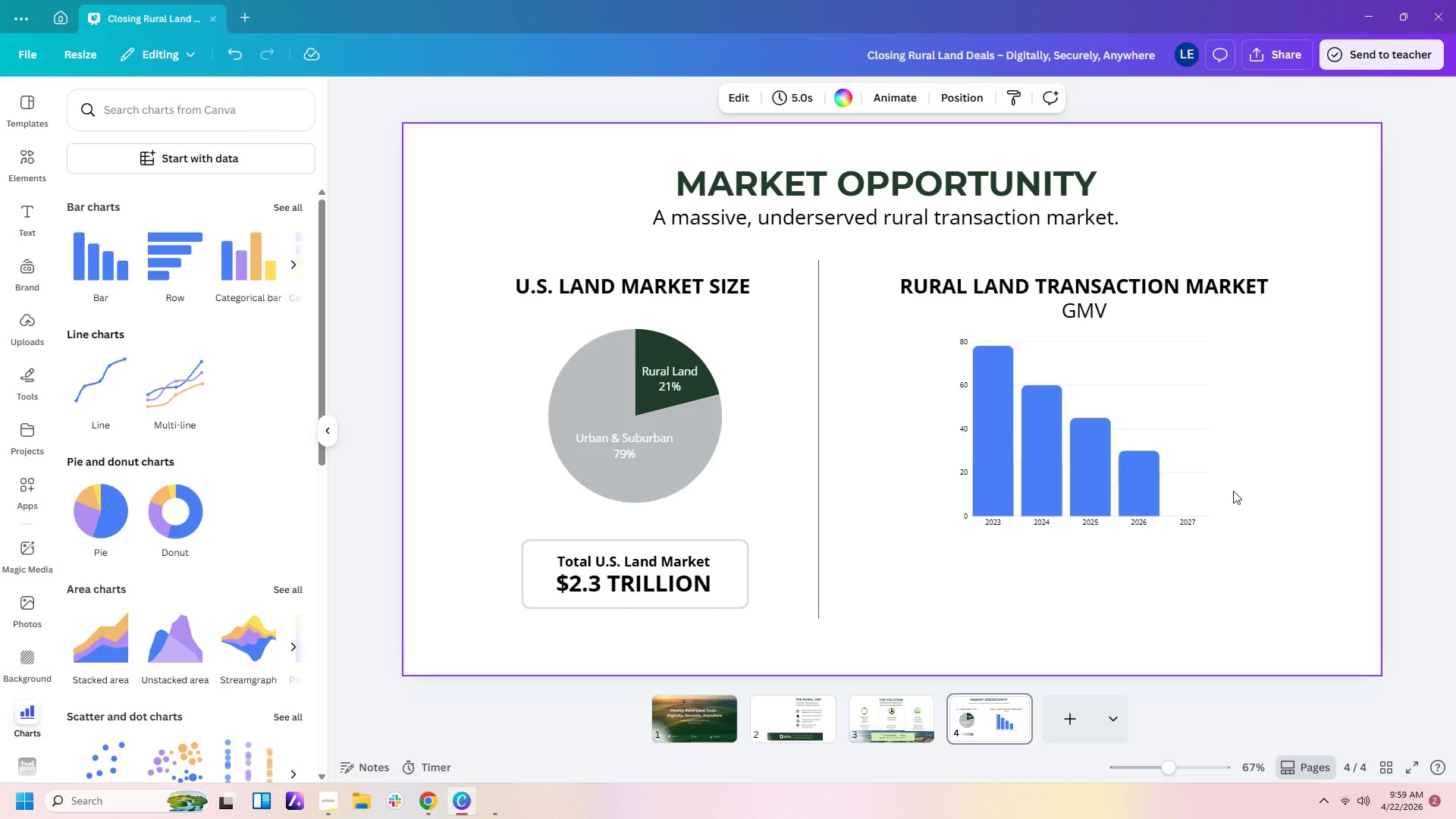 
wait(63.97)
 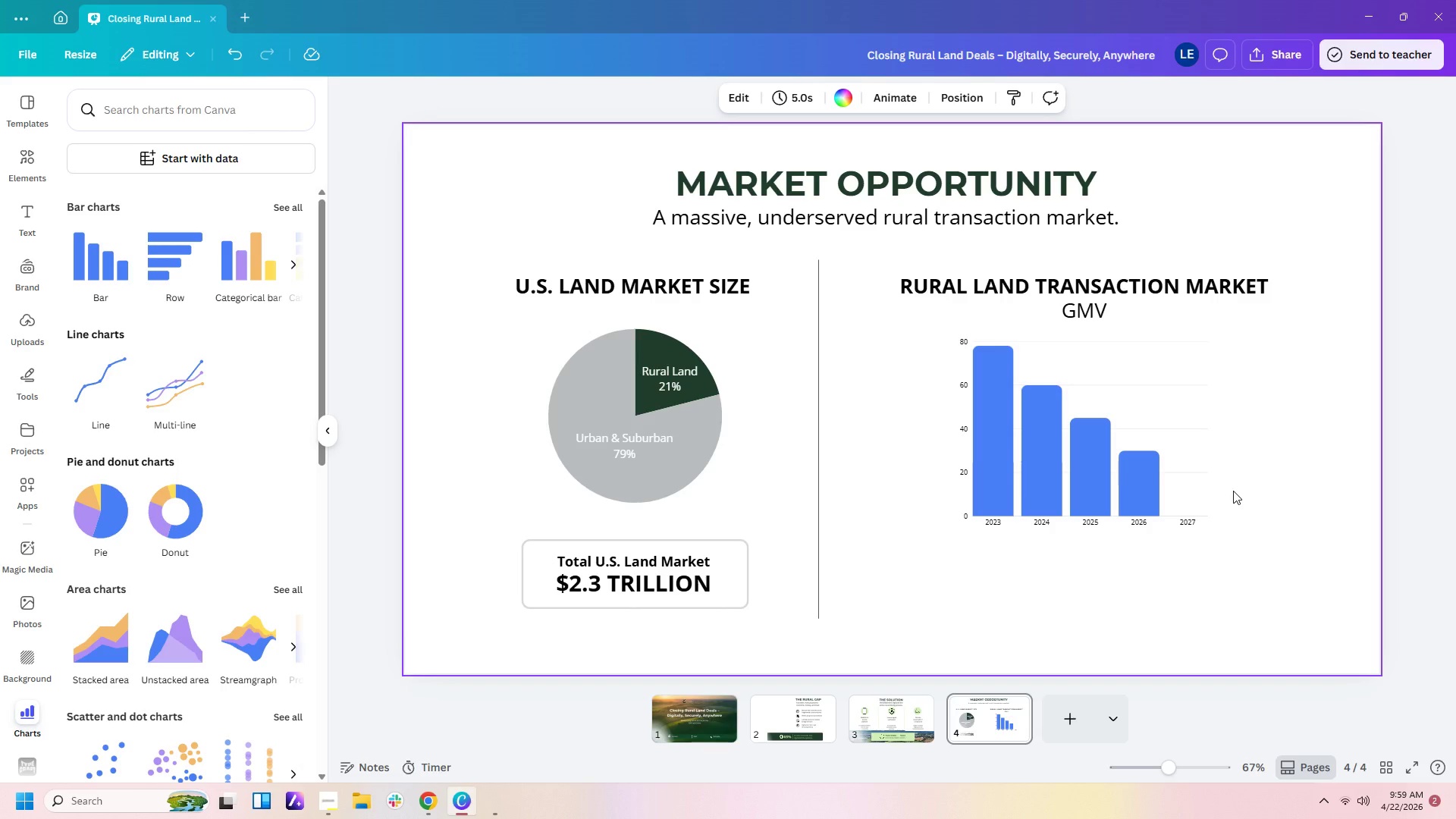 
left_click([1030, 502])
 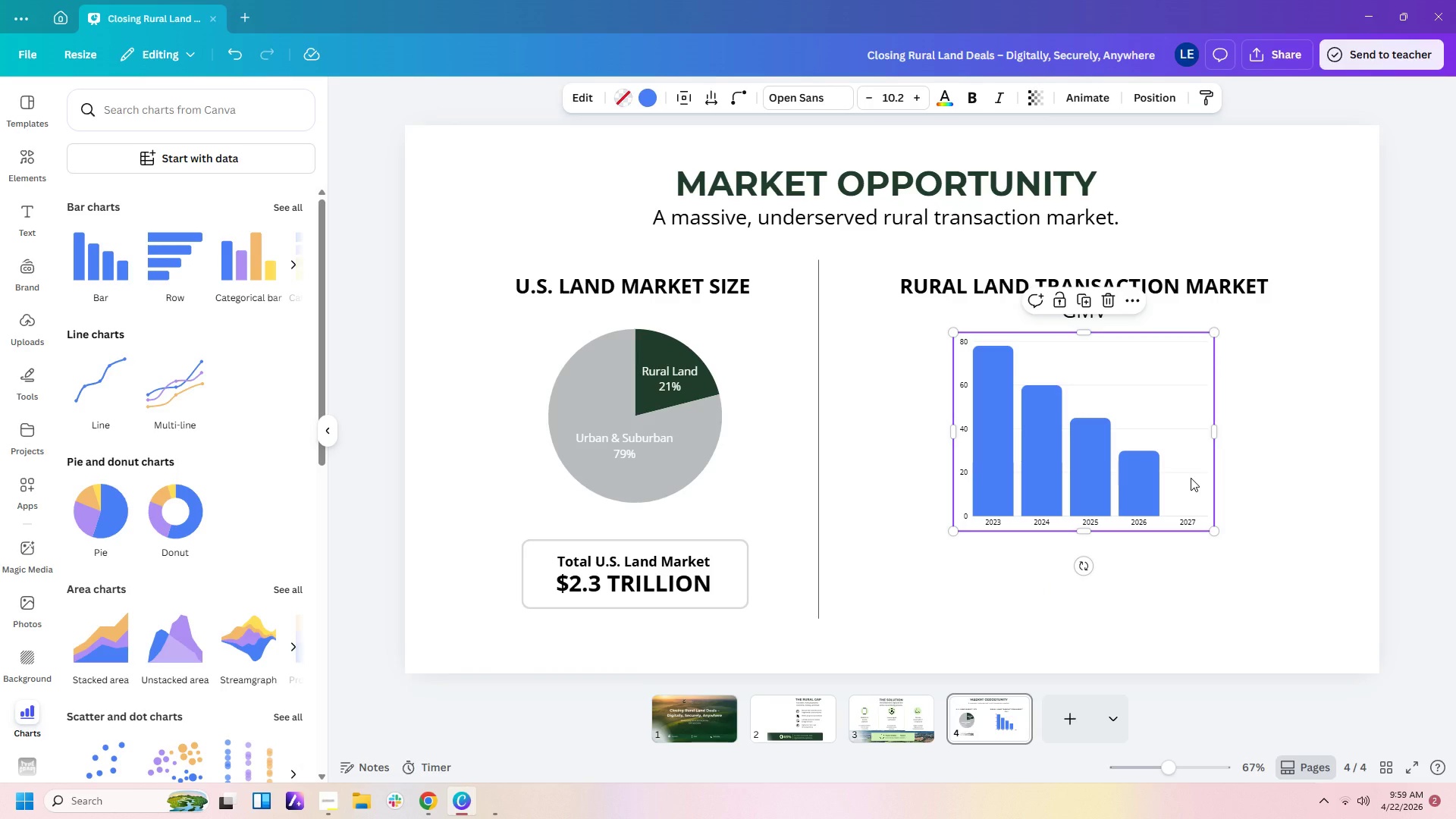 
wait(6.84)
 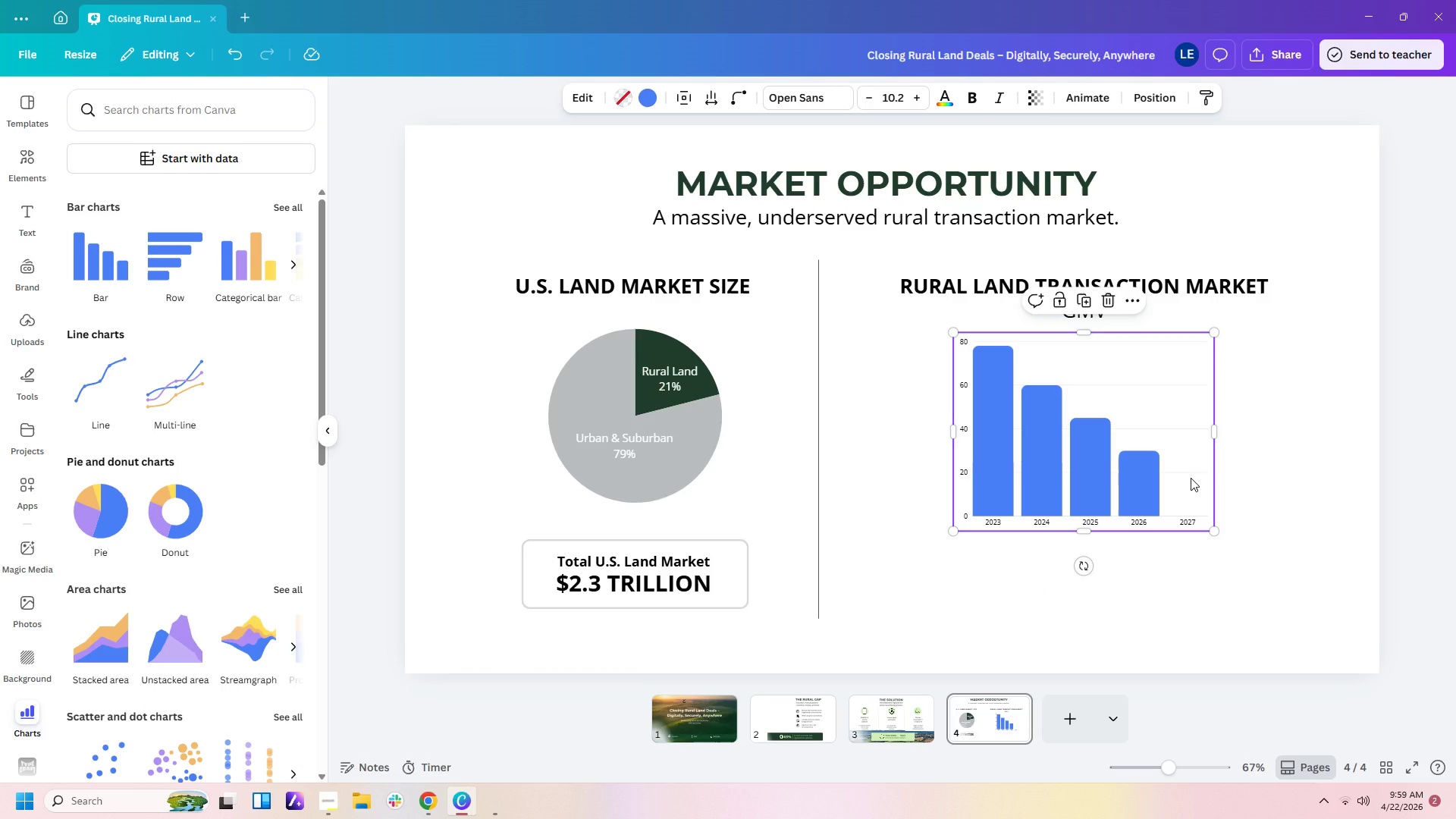 
double_click([1191, 478])
 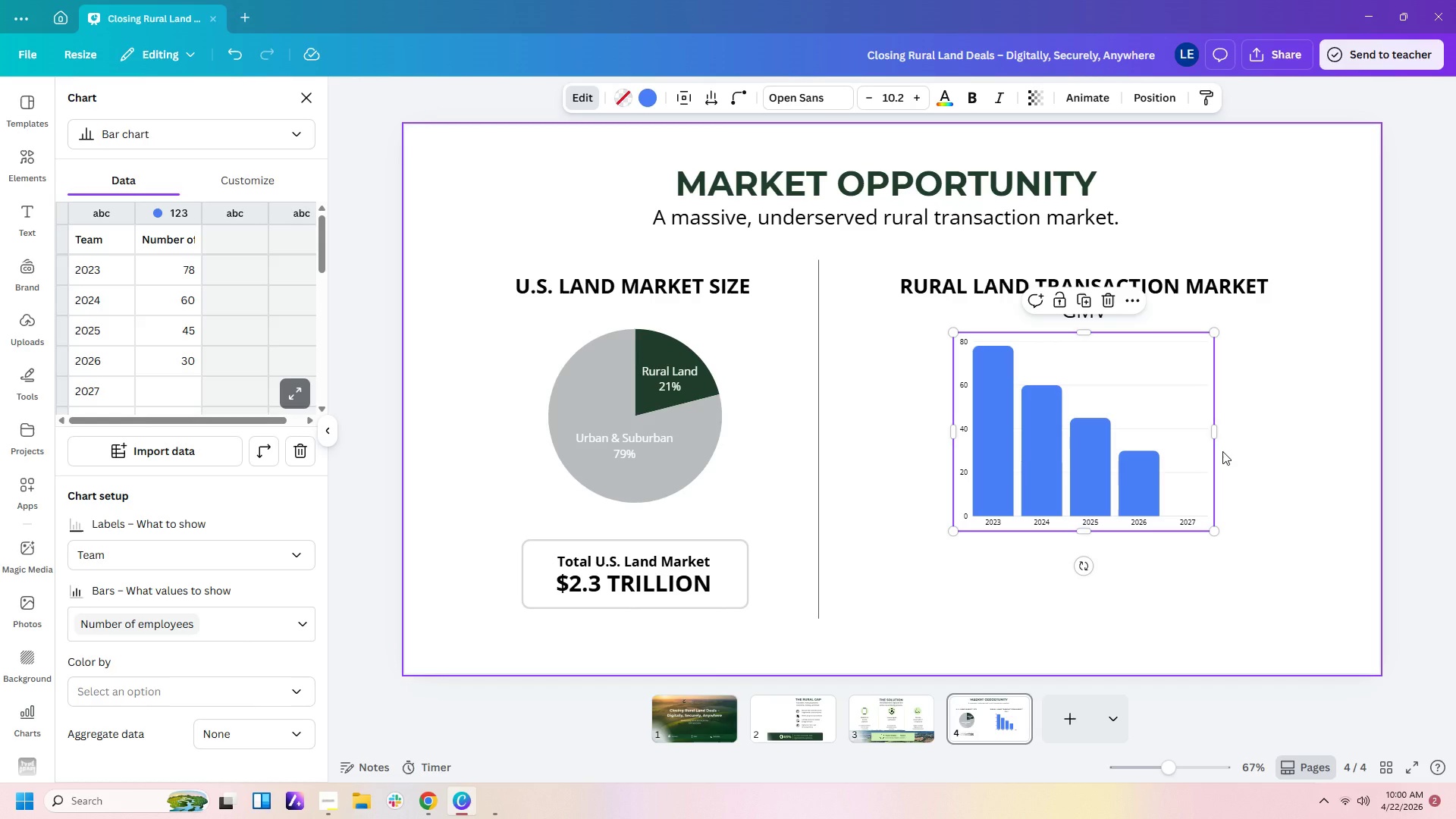 
wait(73.81)
 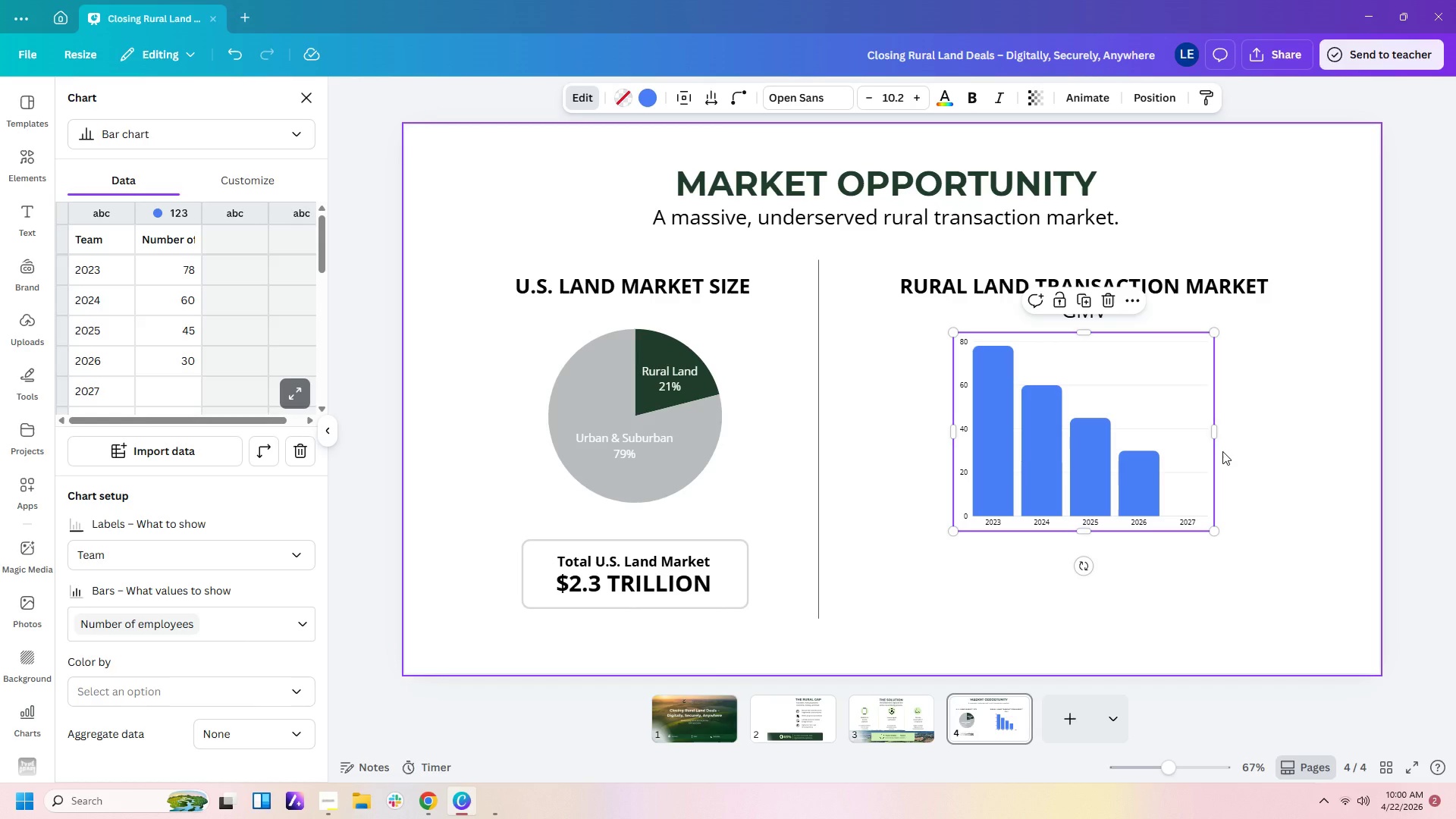 
left_click([916, 703])
 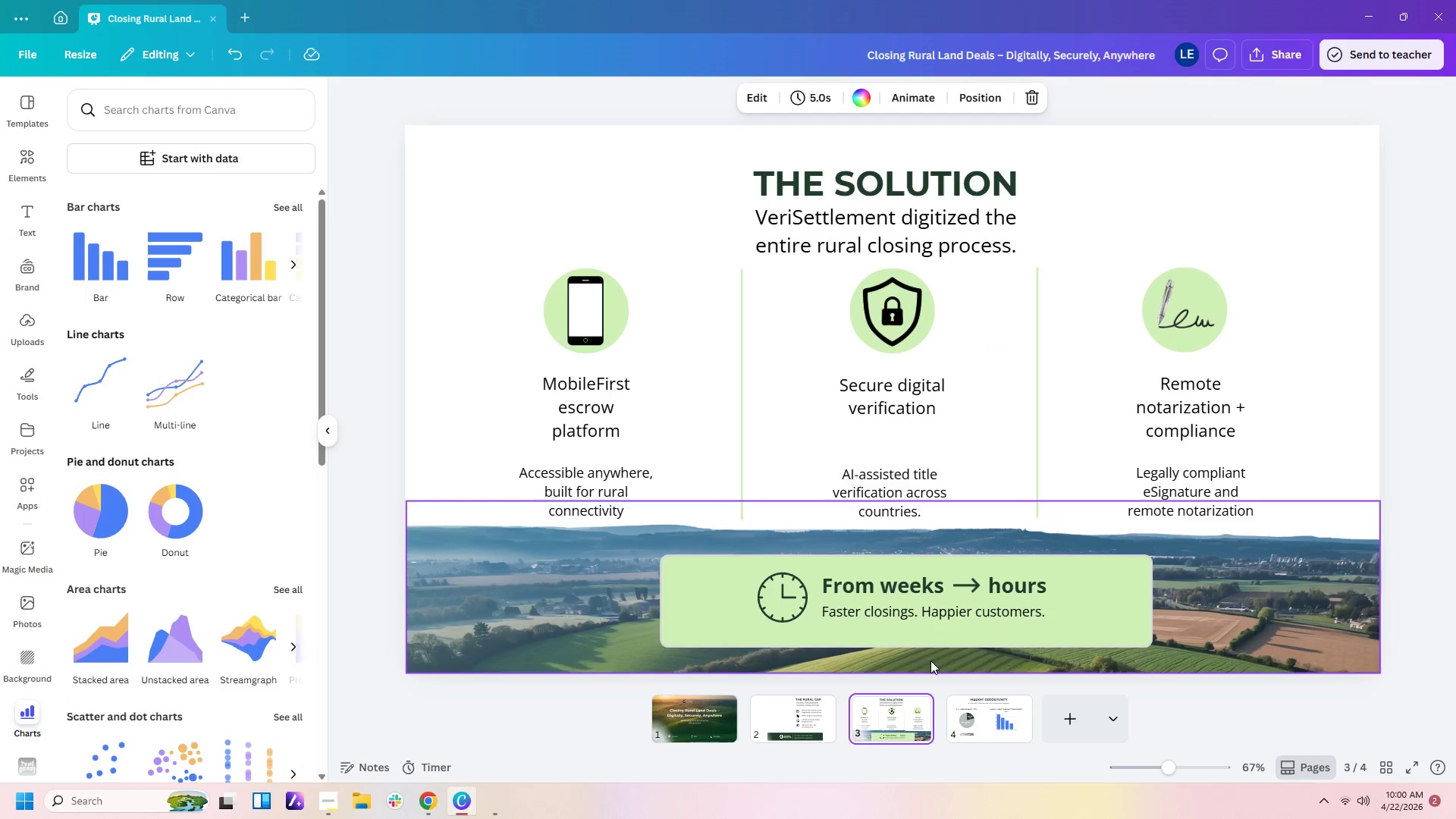 
left_click([949, 641])
 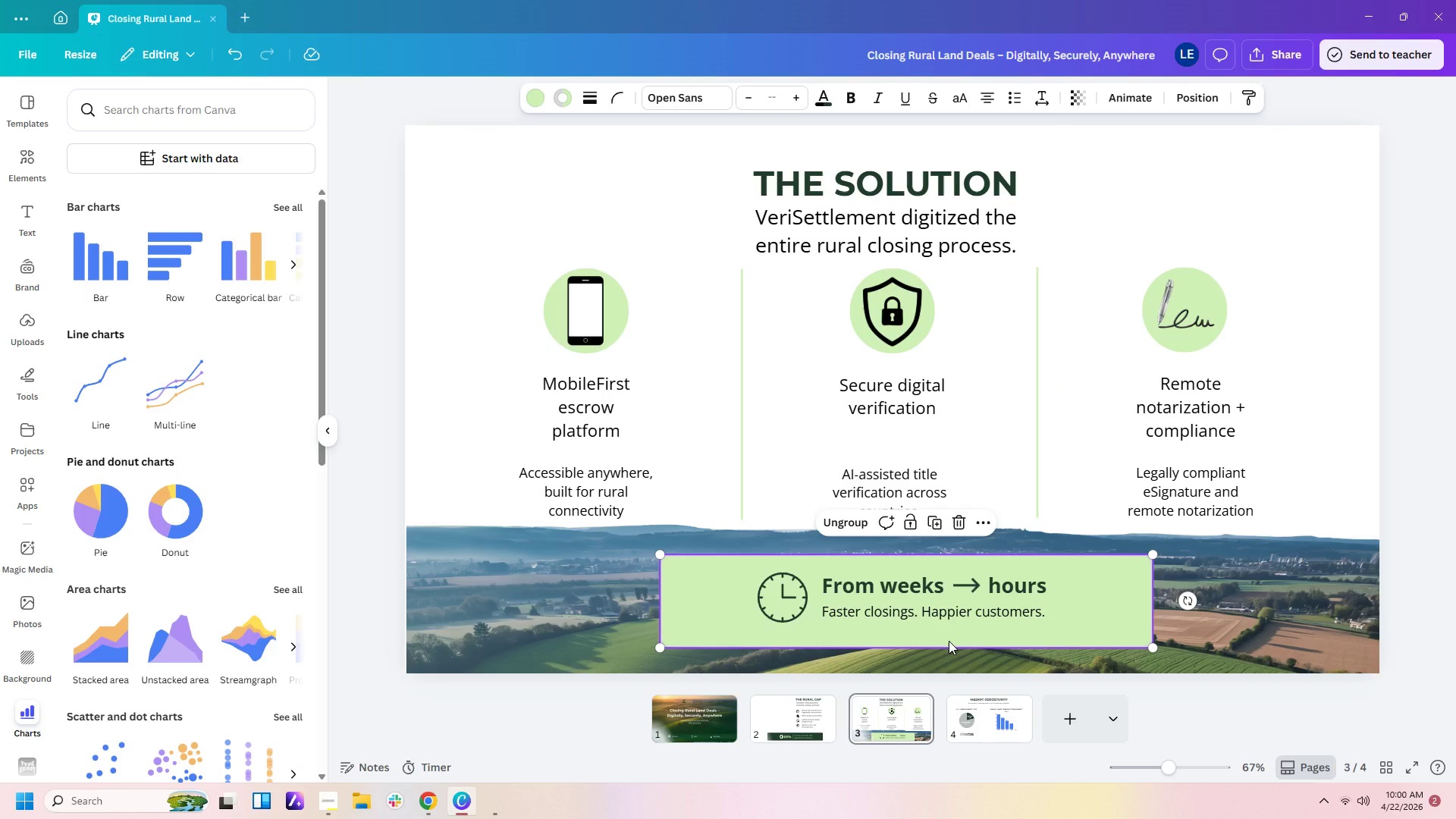 
key(Control+C)
 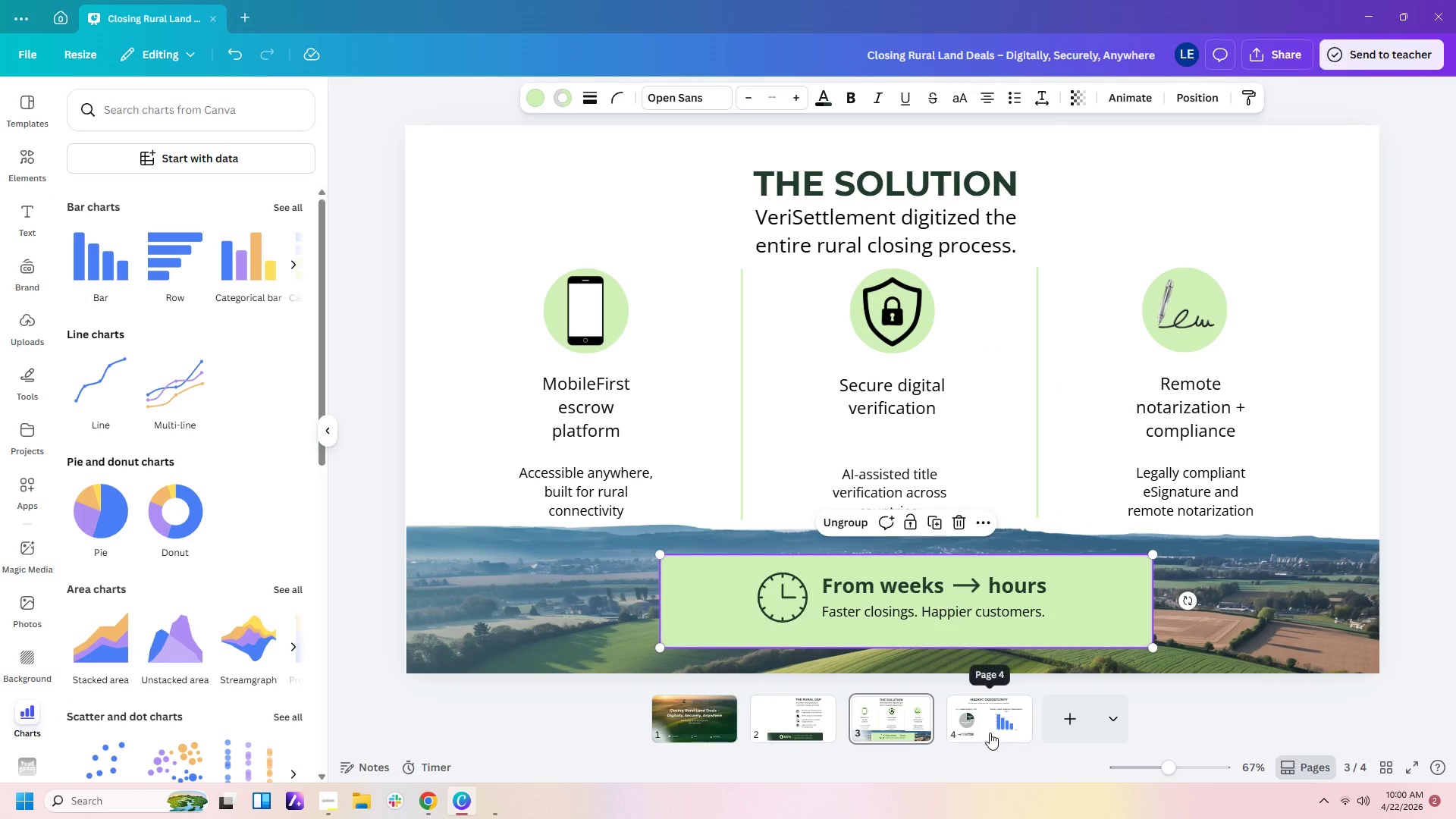 
left_click([990, 731])
 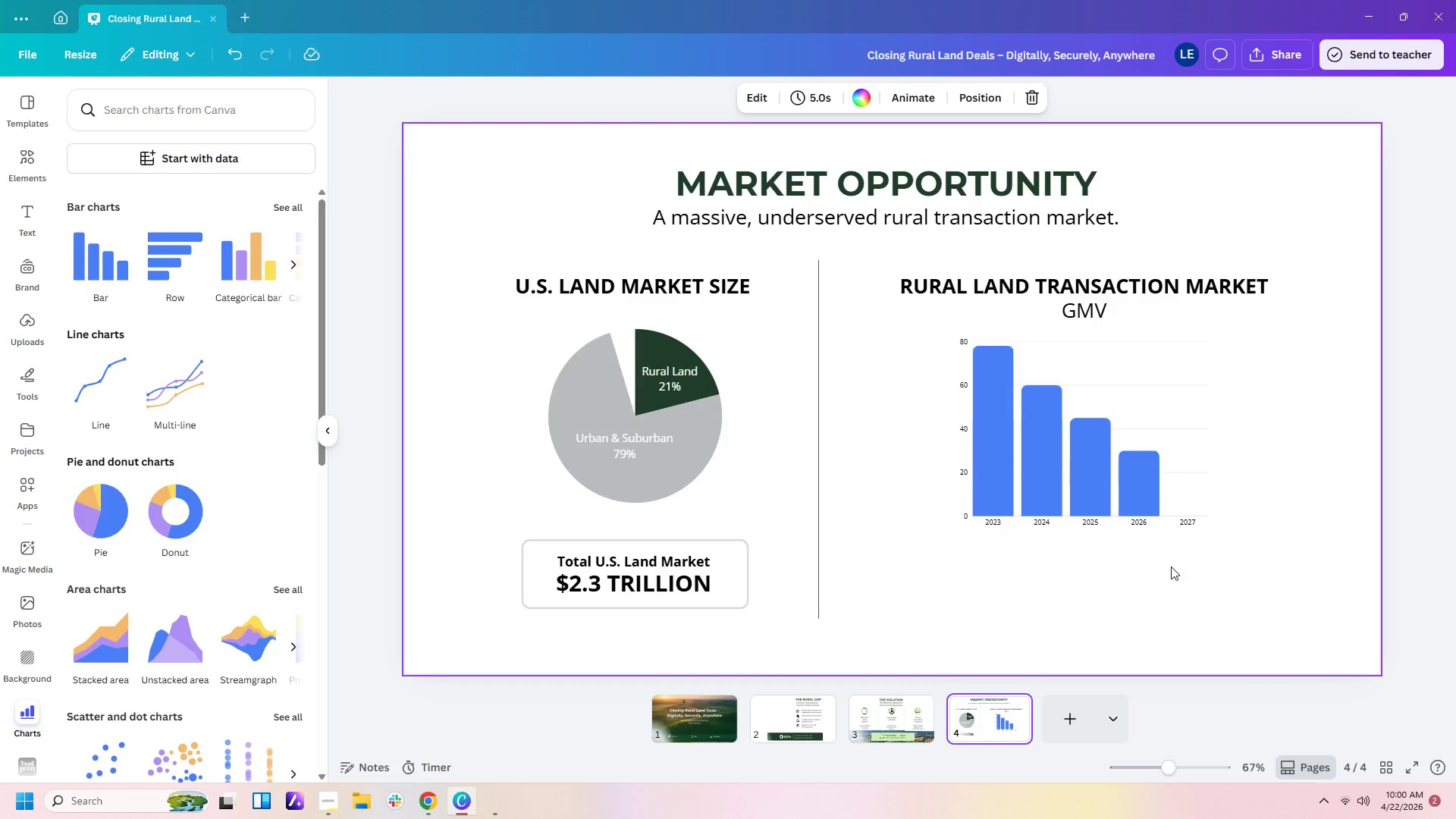 
key(Control+V)
 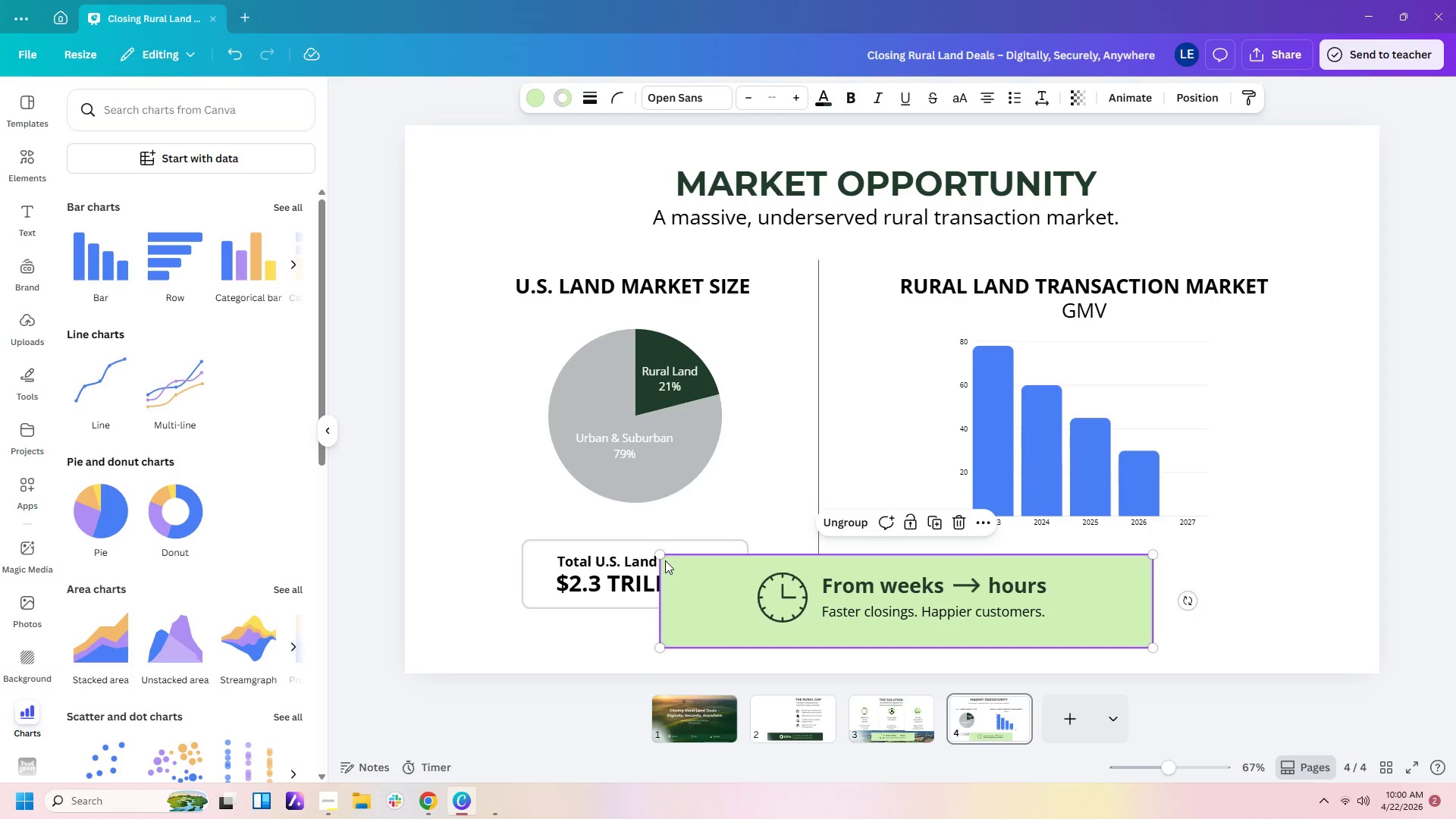 
left_click_drag(start_coordinate=[660, 552], to_coordinate=[861, 586])
 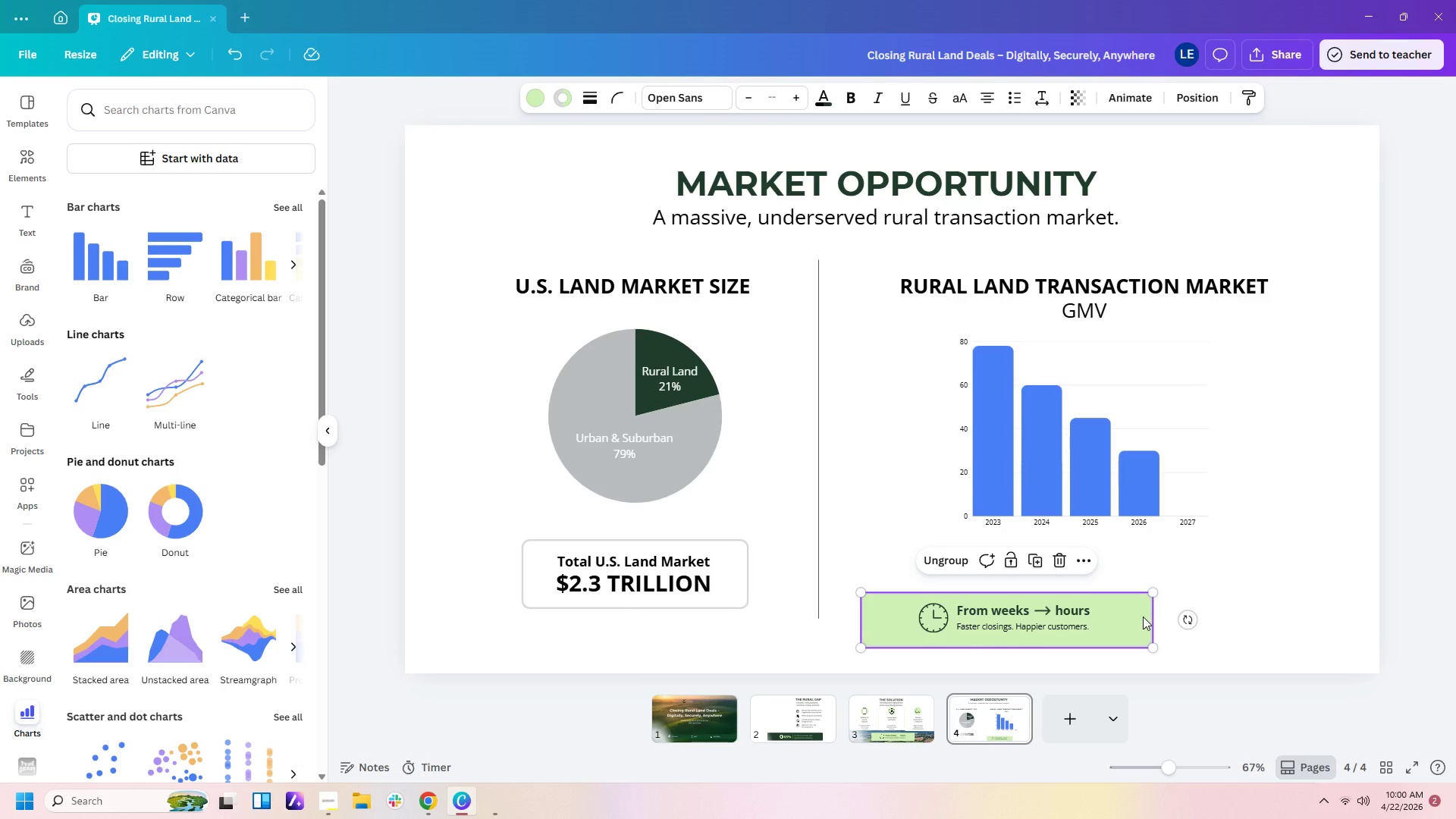 
left_click_drag(start_coordinate=[1141, 618], to_coordinate=[1219, 569])
 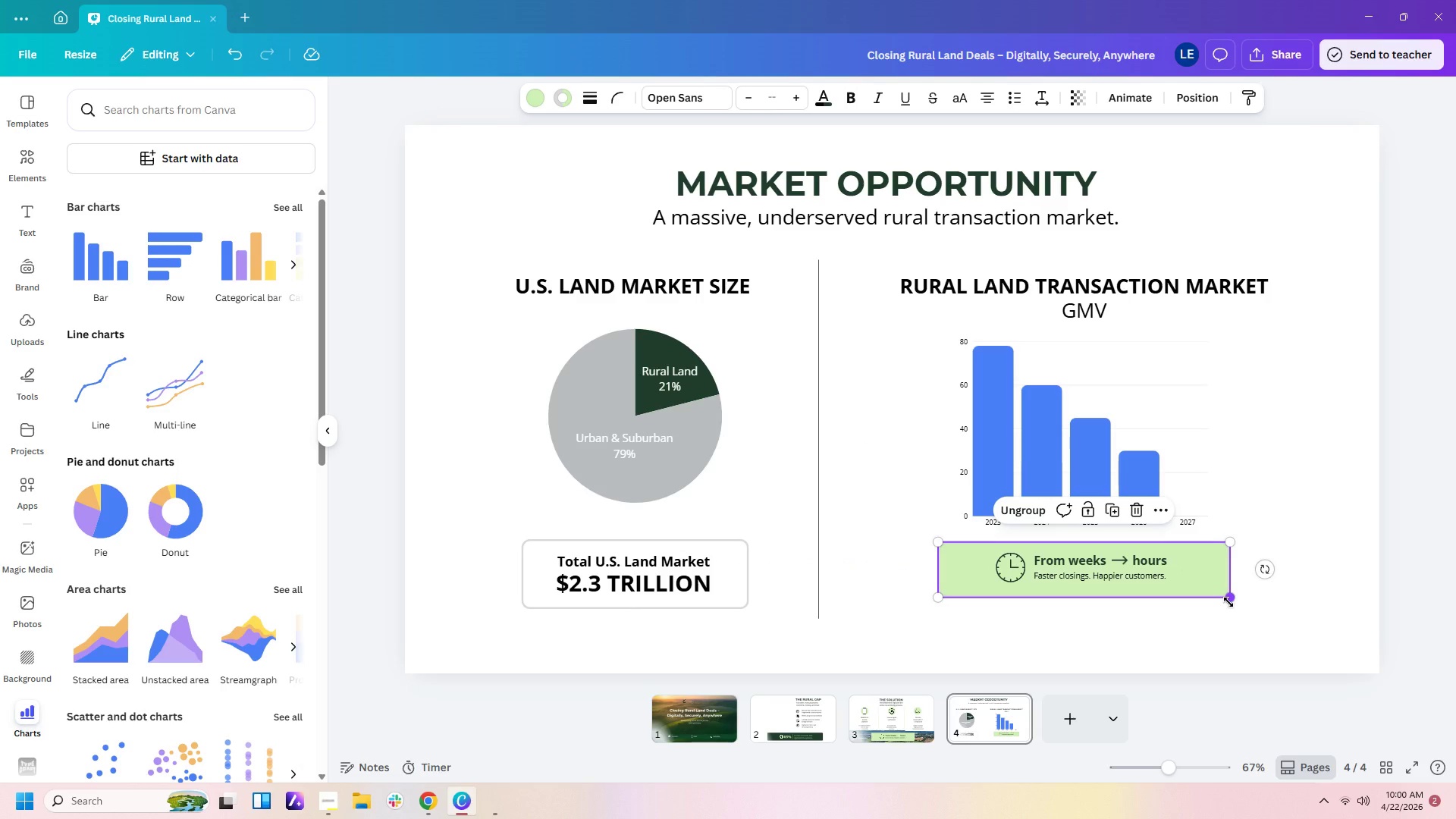 
left_click_drag(start_coordinate=[1228, 602], to_coordinate=[1313, 681])
 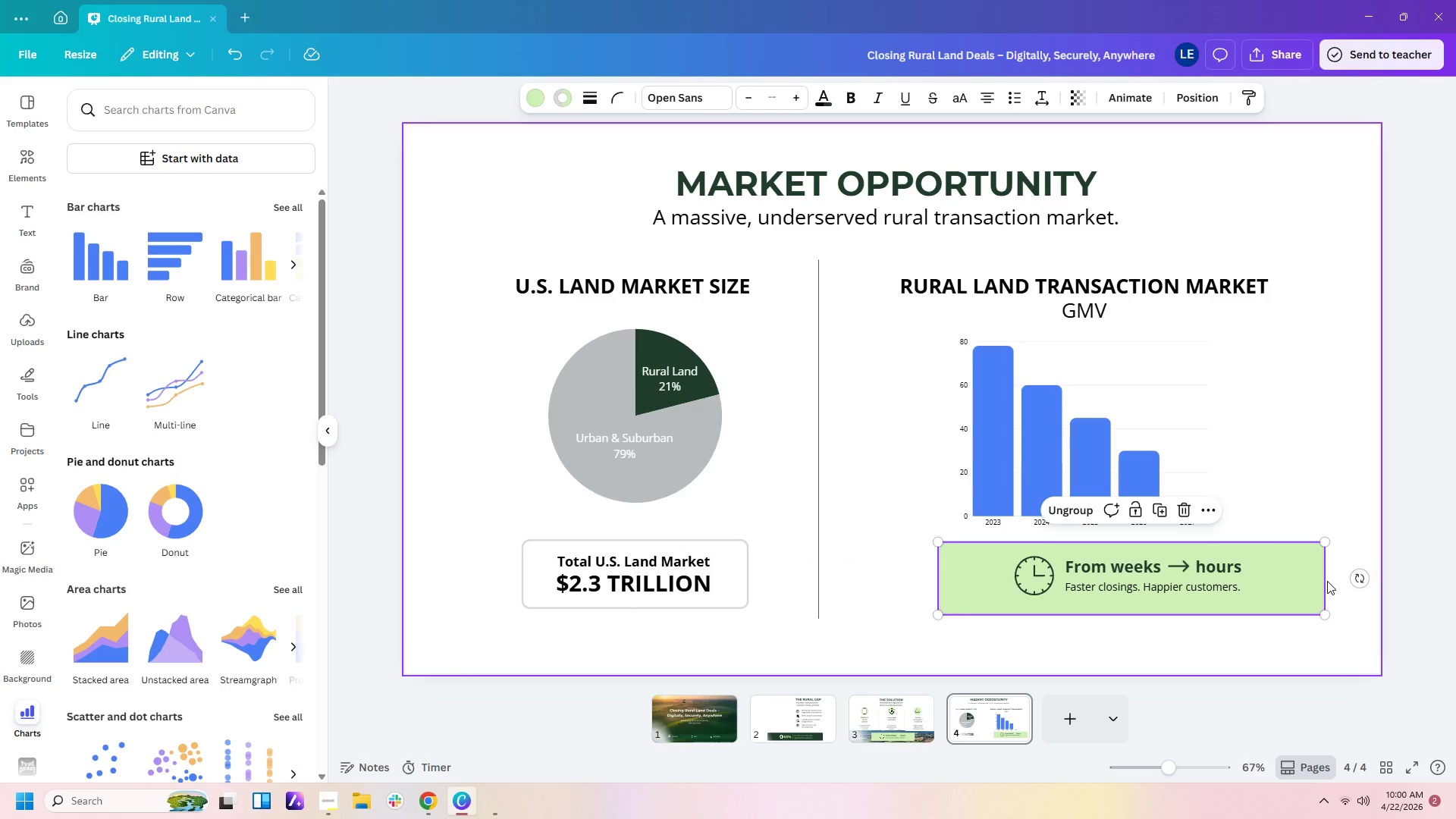 
left_click([1287, 645])
 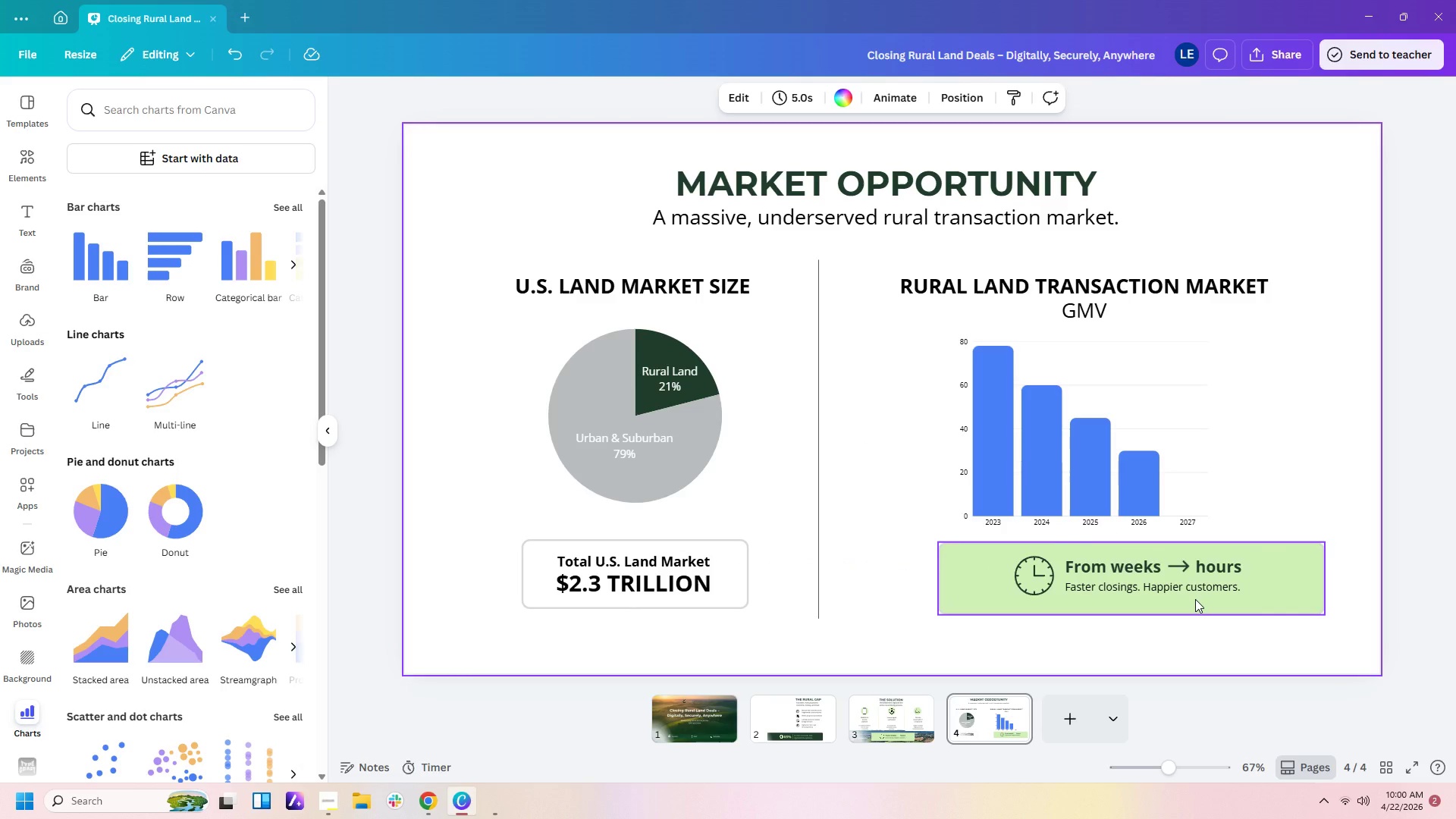 
left_click([1195, 599])
 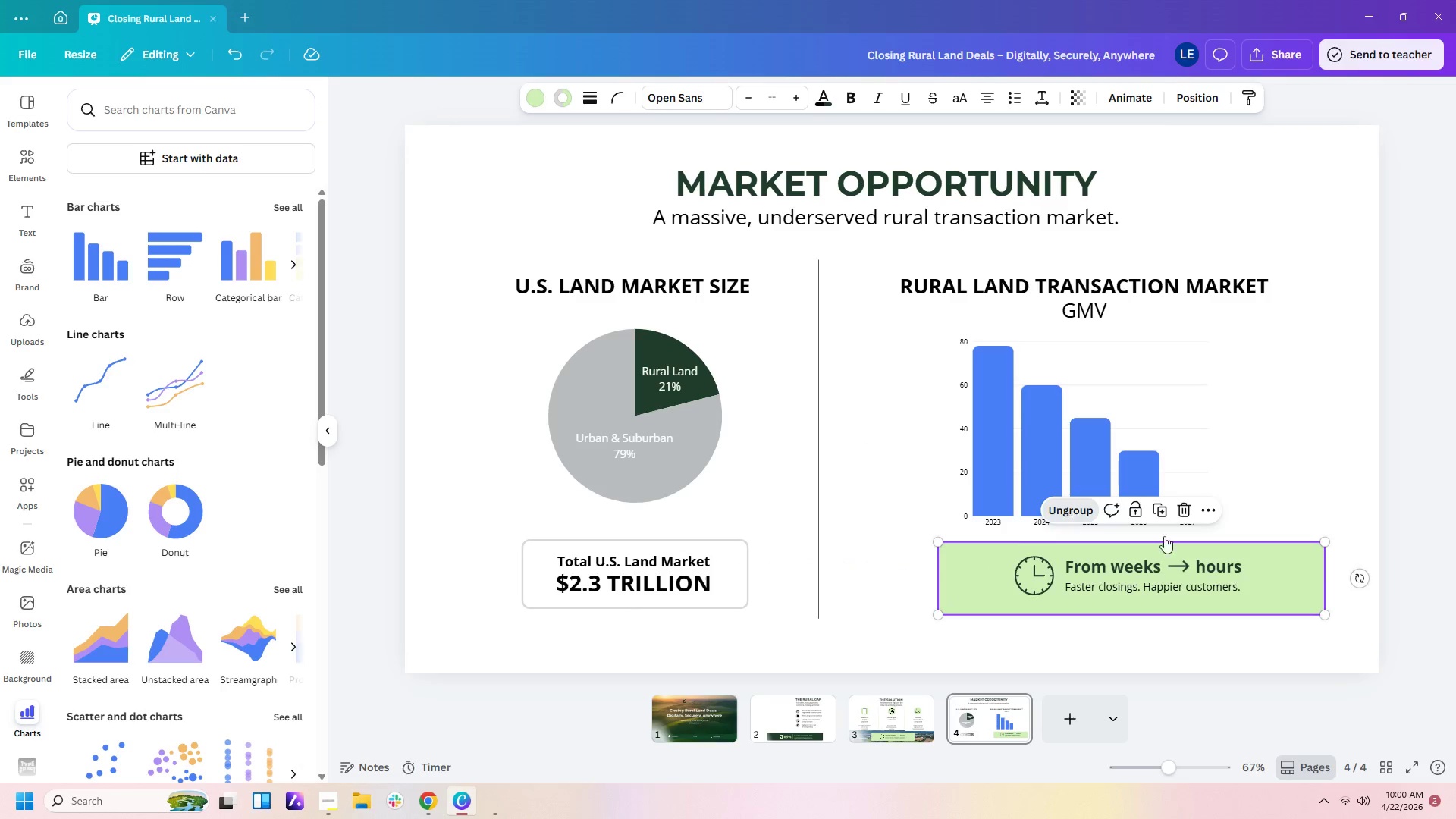 
double_click([1373, 497])
 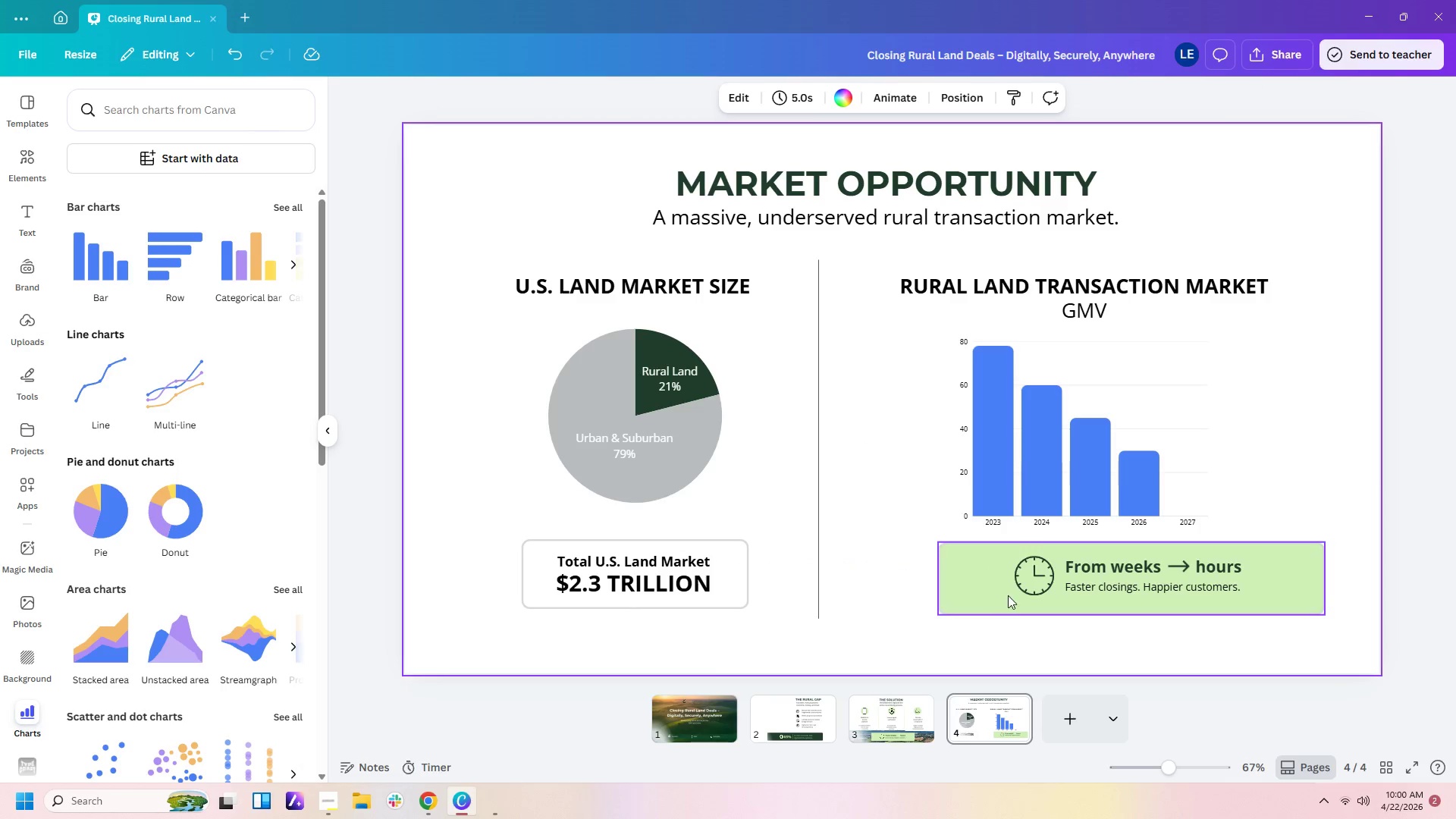 
left_click([1027, 578])
 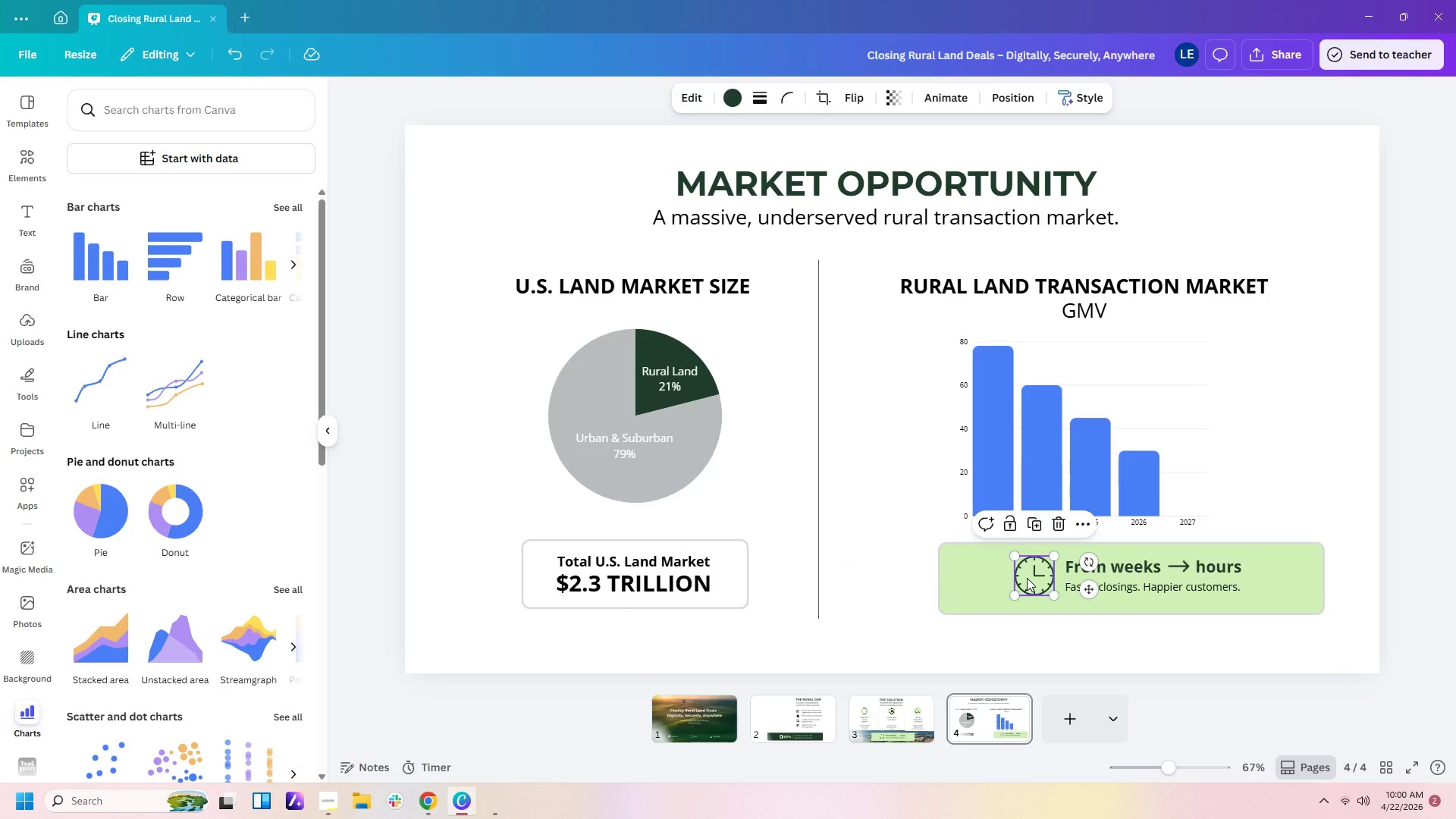 
key(Delete)
 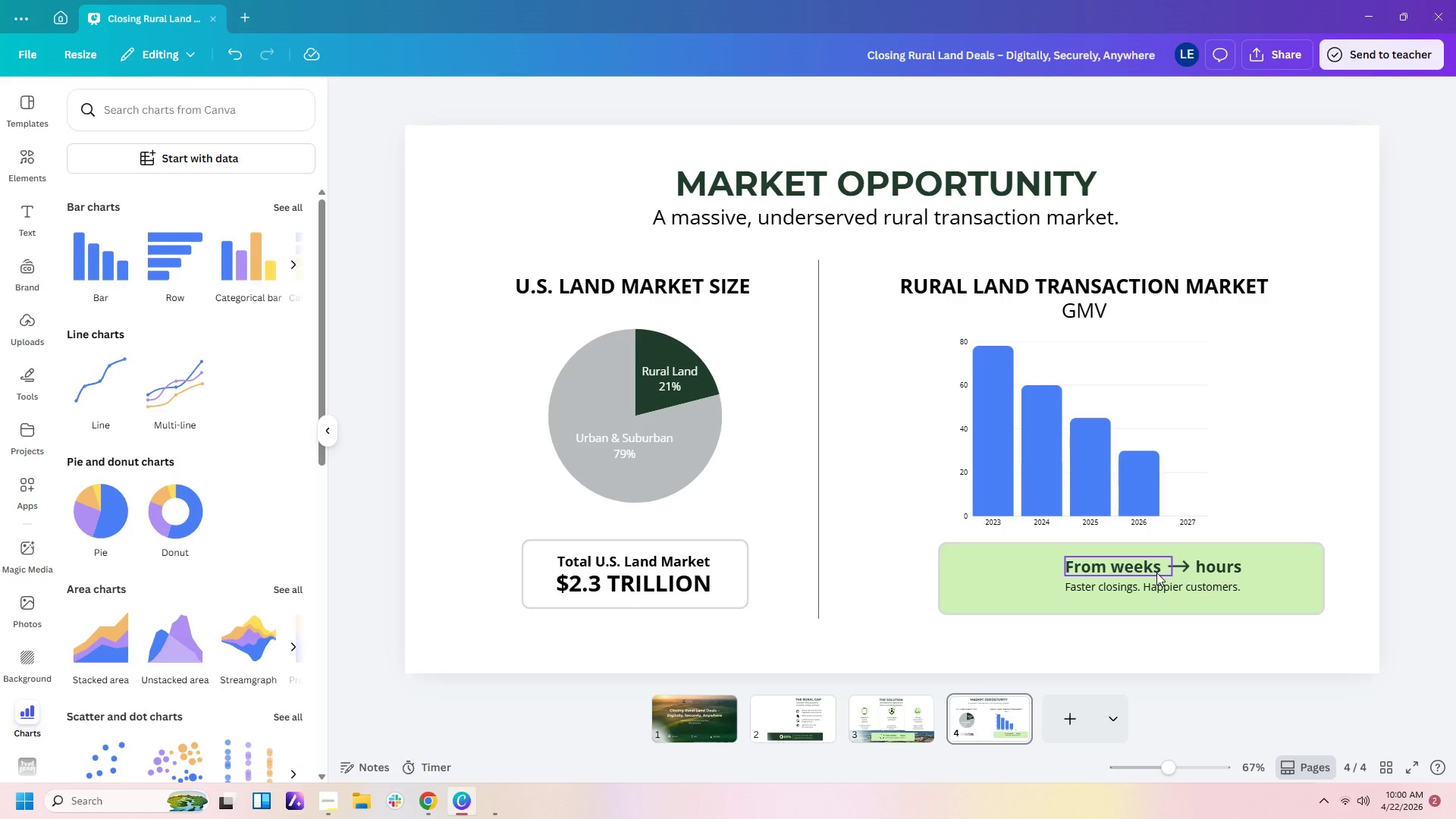 
left_click([1157, 572])
 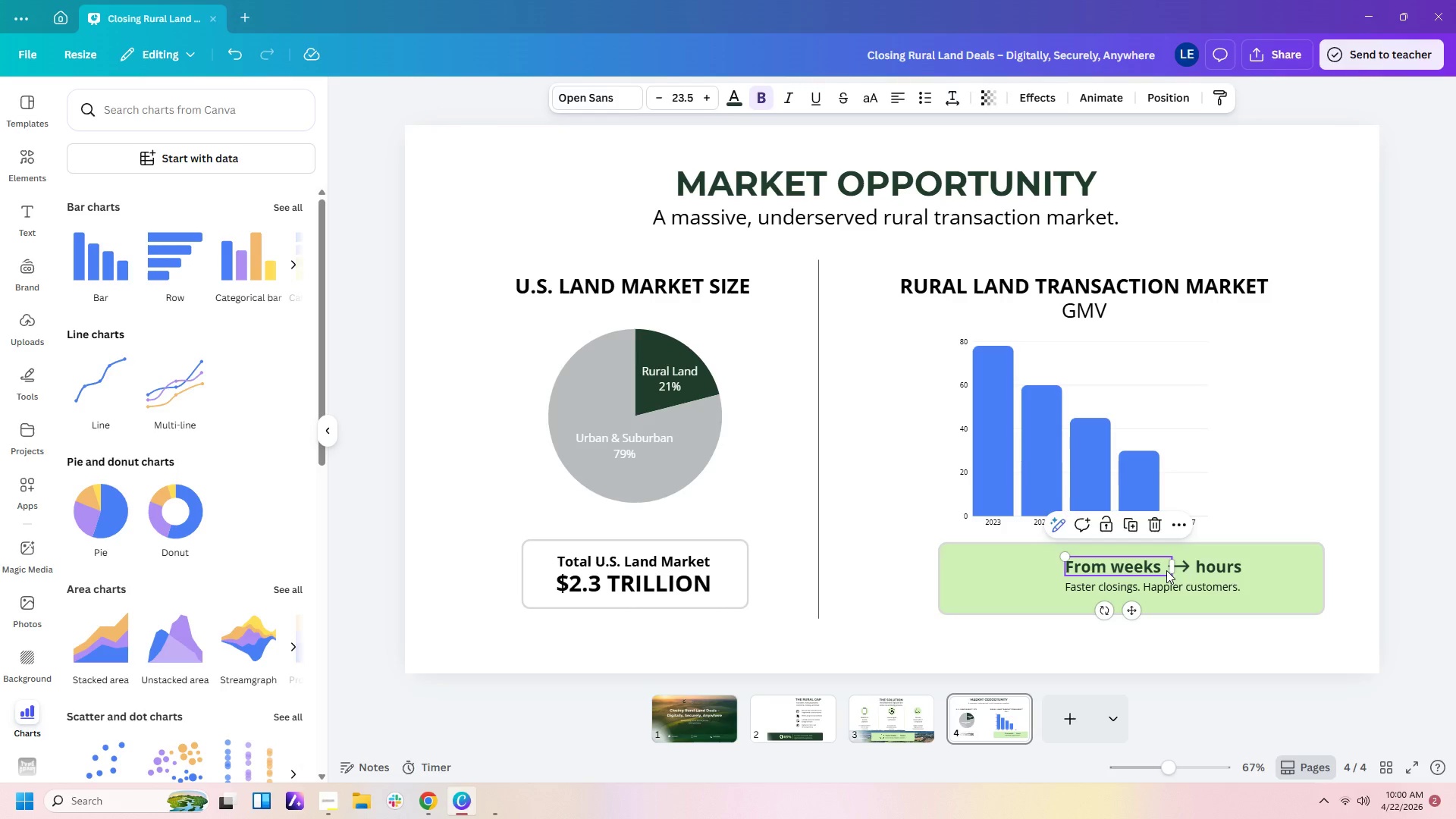 
key(Delete)
 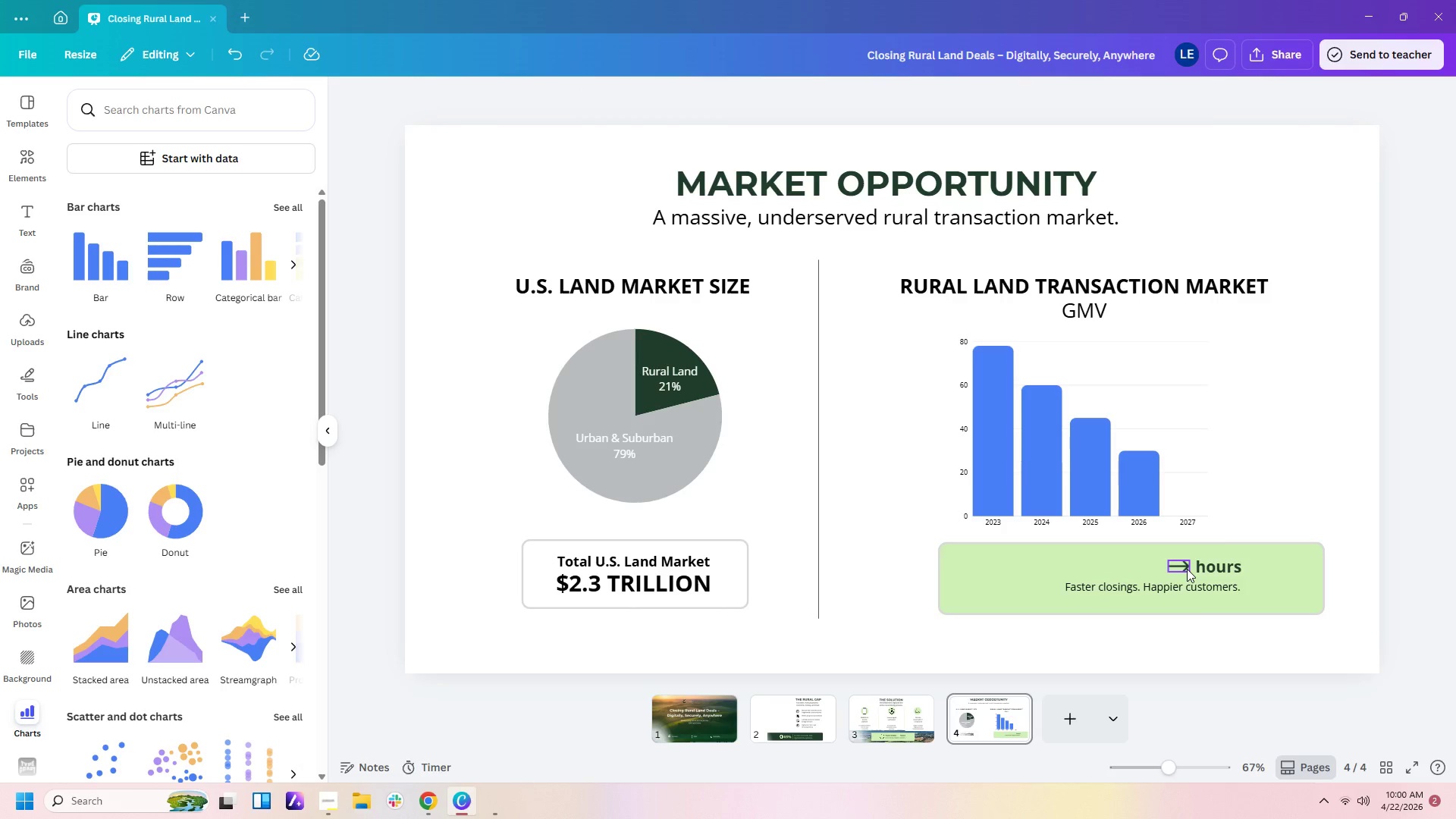 
double_click([1187, 569])
 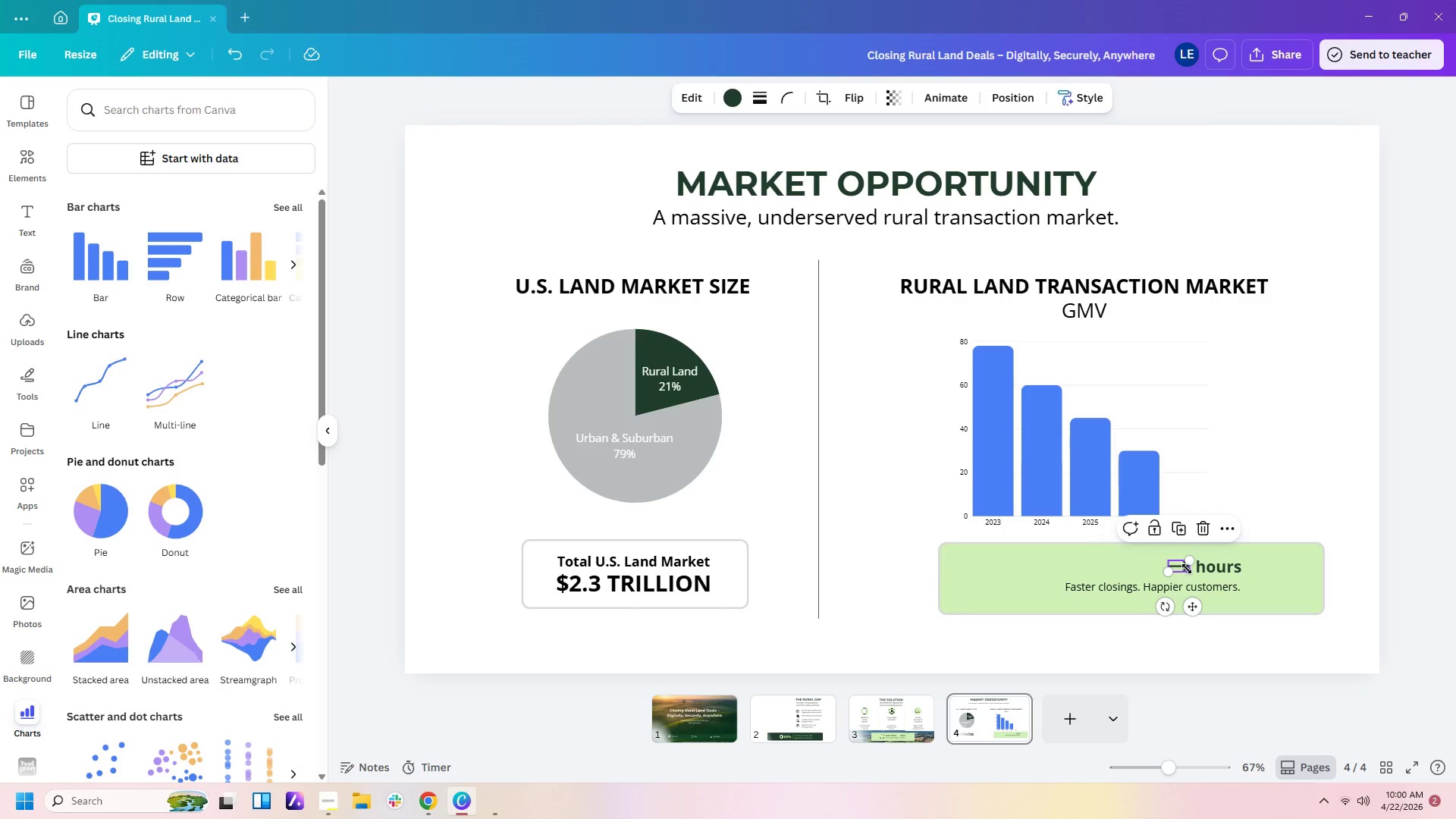 
key(Delete)
 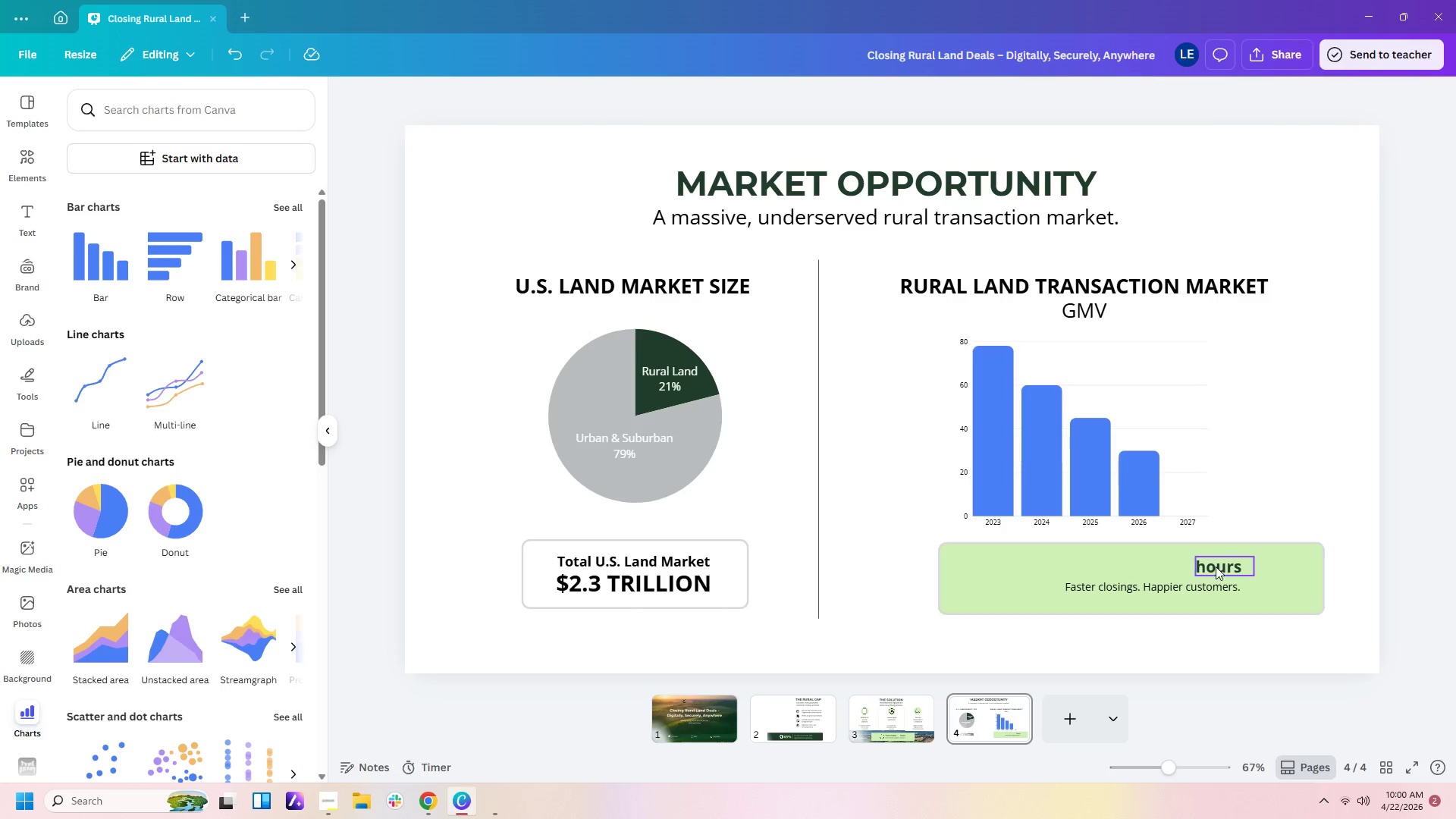 
triple_click([1217, 566])
 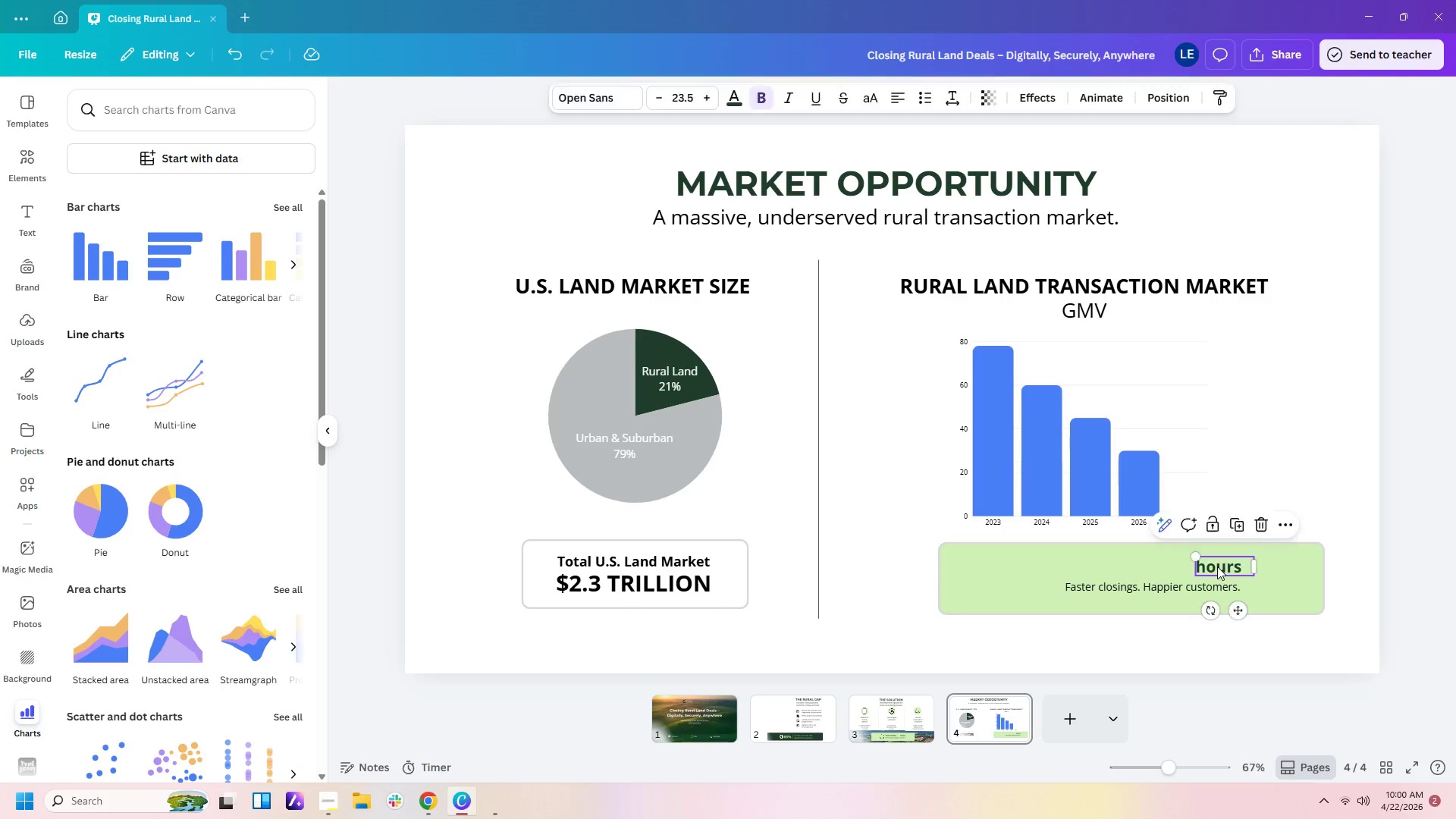 
key(Delete)
 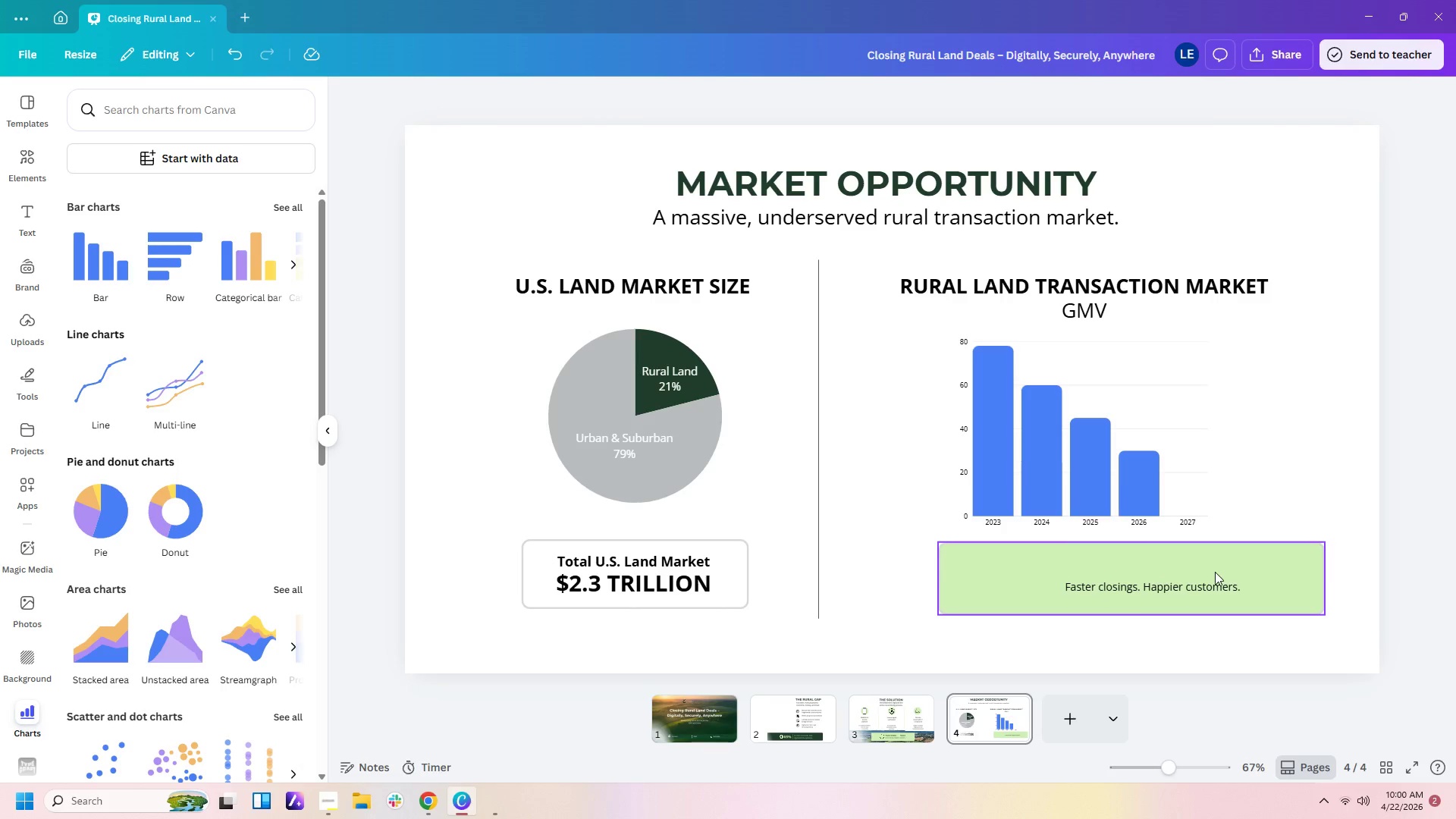 
triple_click([1215, 572])
 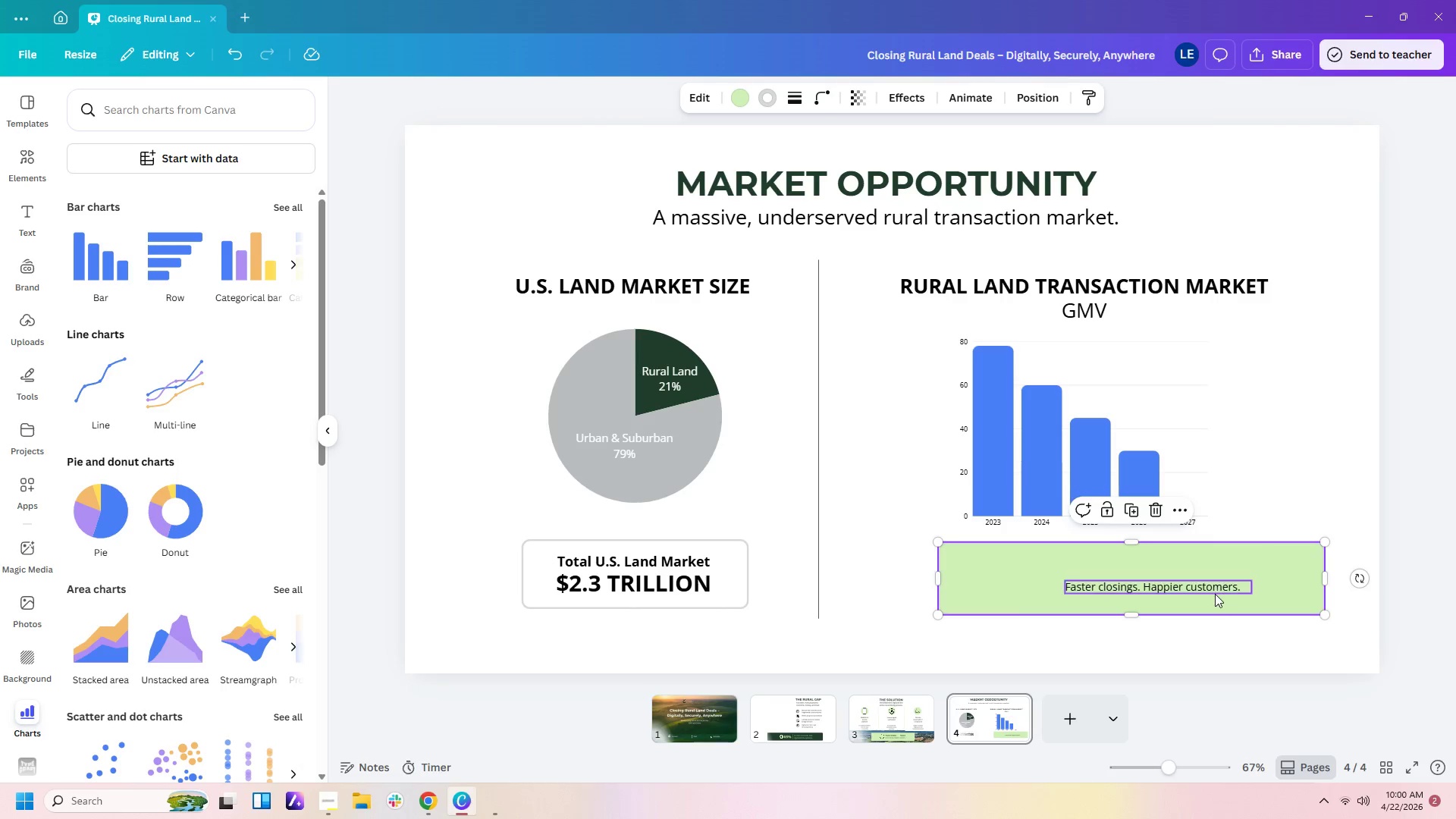 
triple_click([1215, 594])
 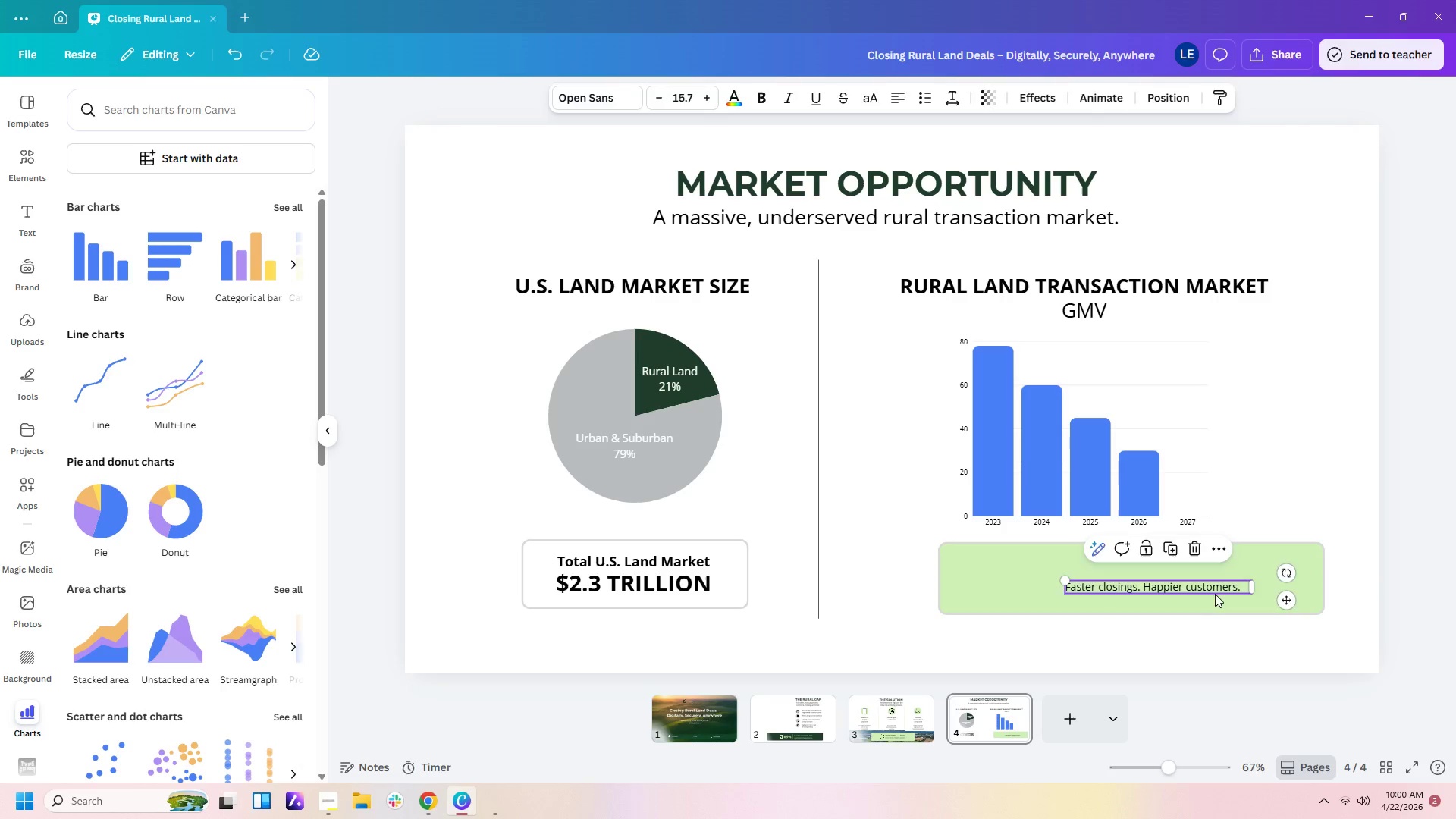 
key(Delete)
 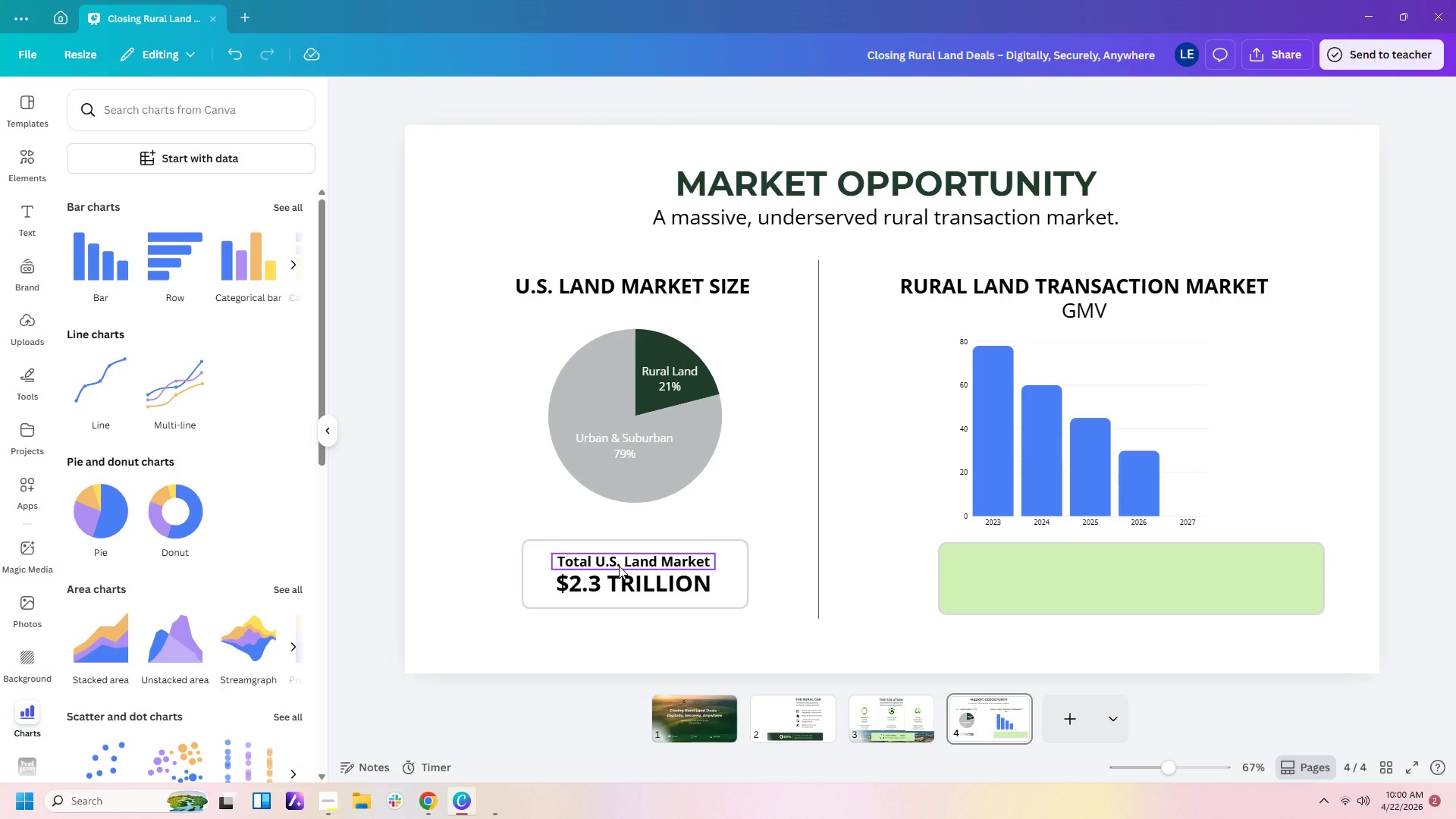 
left_click([619, 566])
 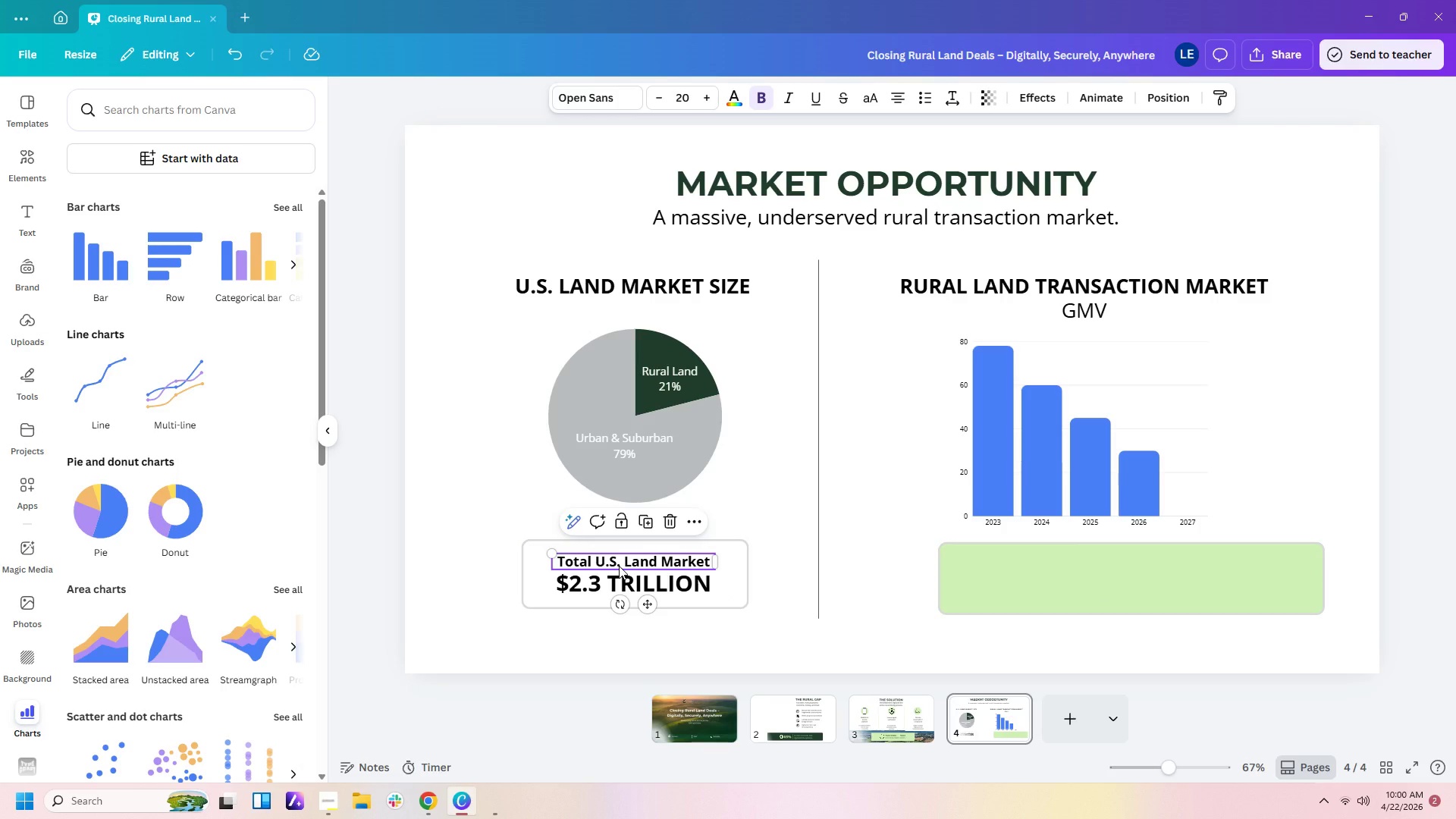 
key(Control+C)
 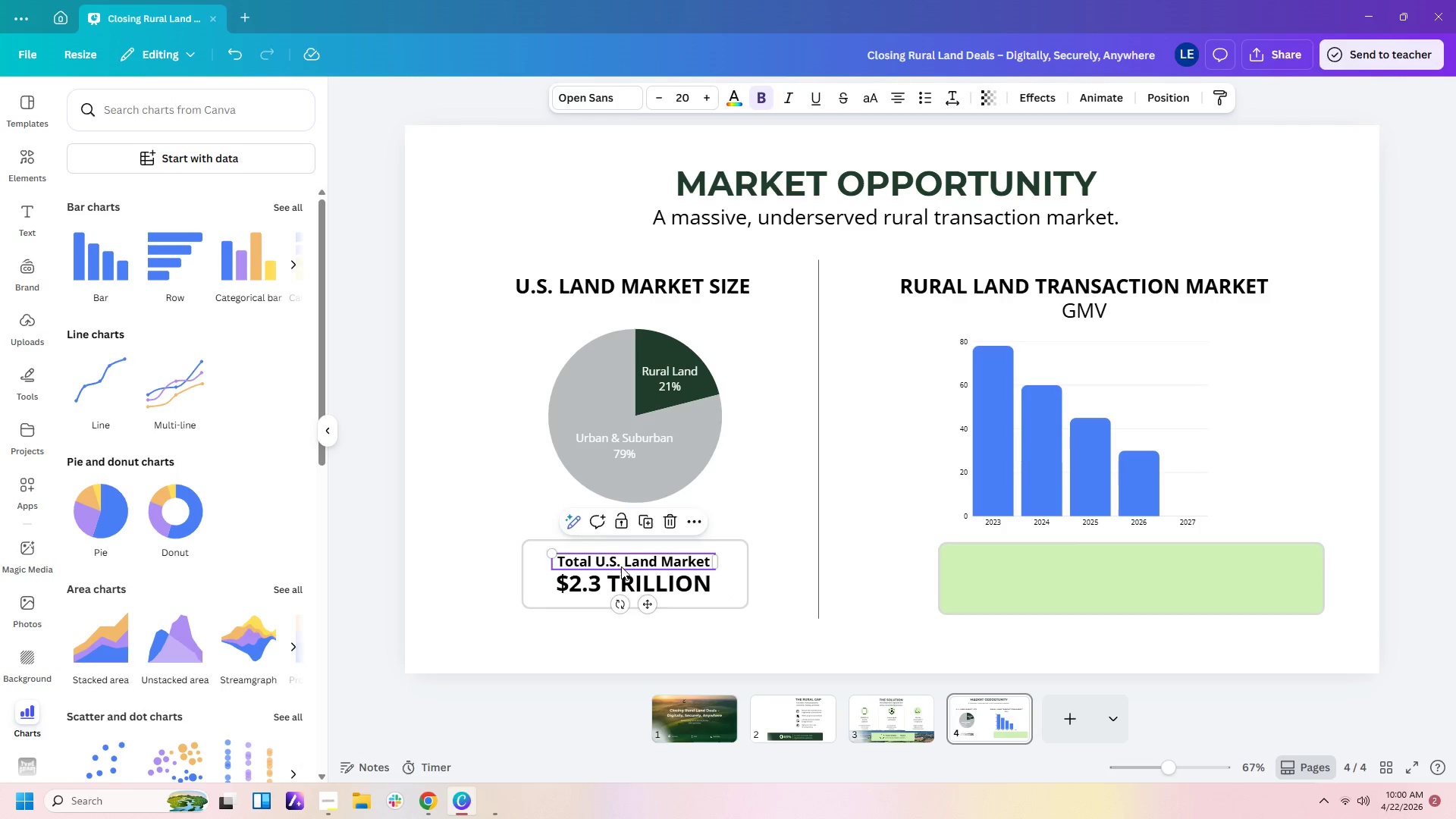 
key(Control+V)
 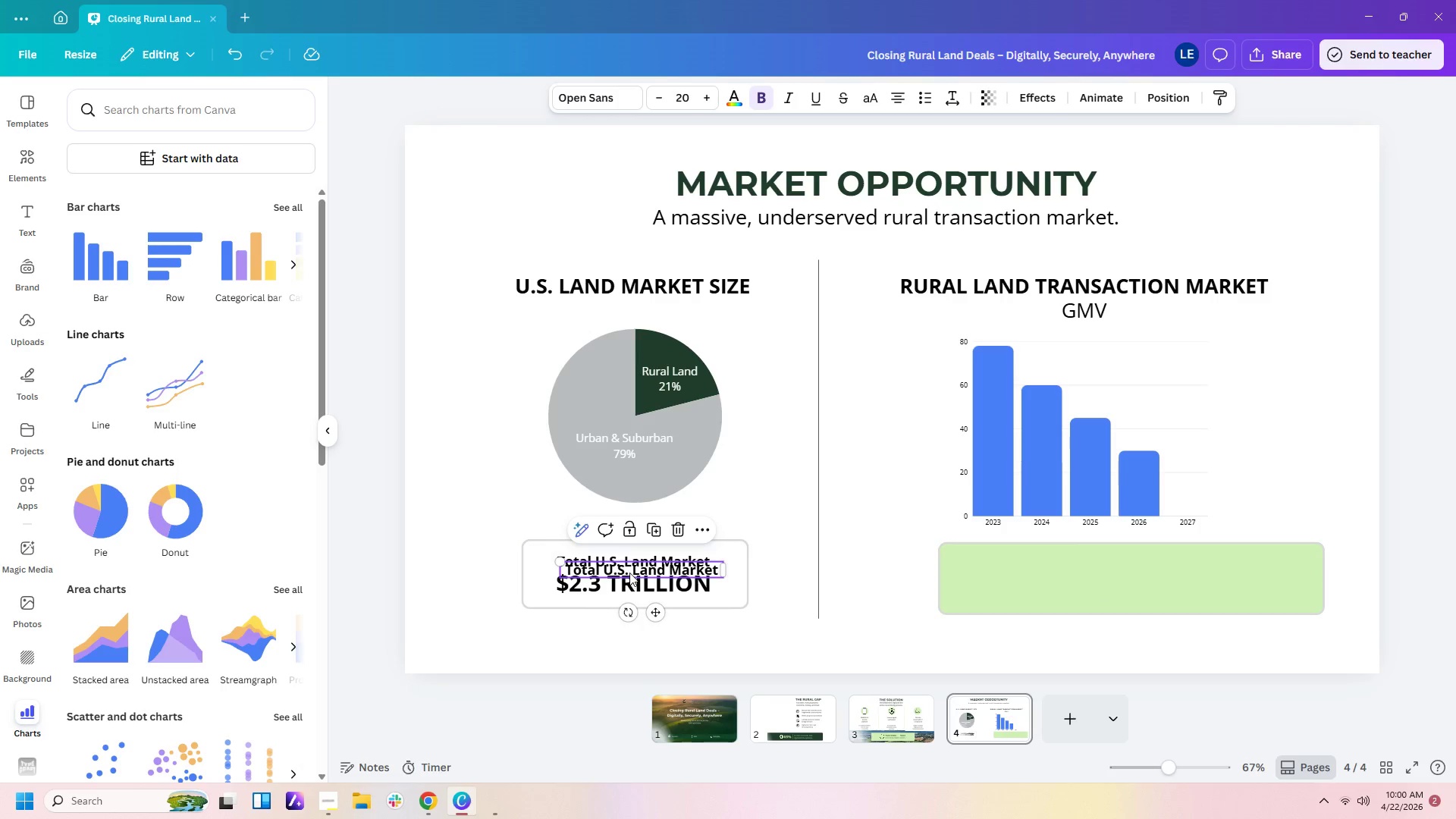 
left_click_drag(start_coordinate=[629, 572], to_coordinate=[1120, 567])
 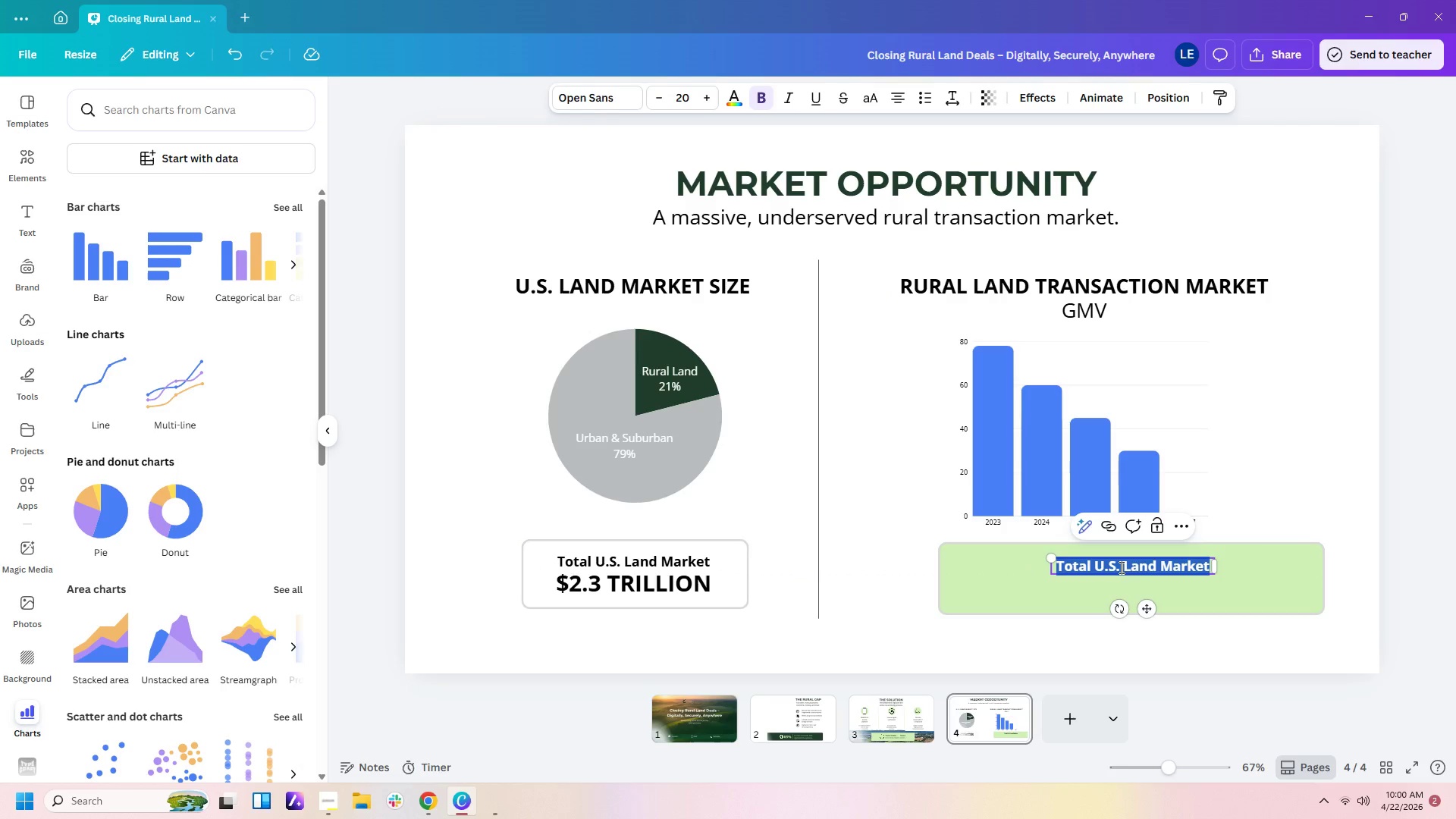 
double_click([1120, 567])
 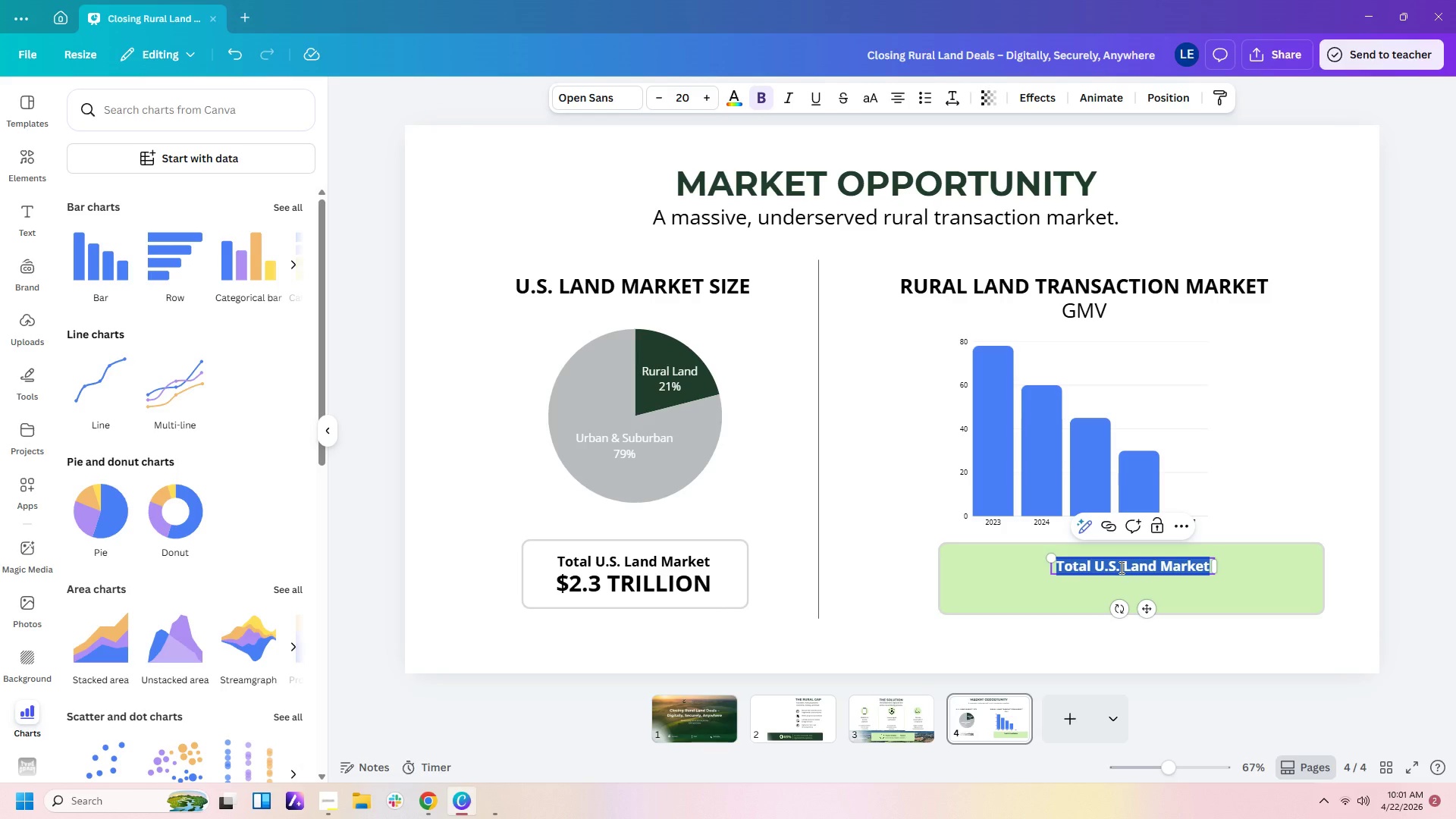 
type(Target Serviceable <)
key(Backspace)
type(Market (2027))
 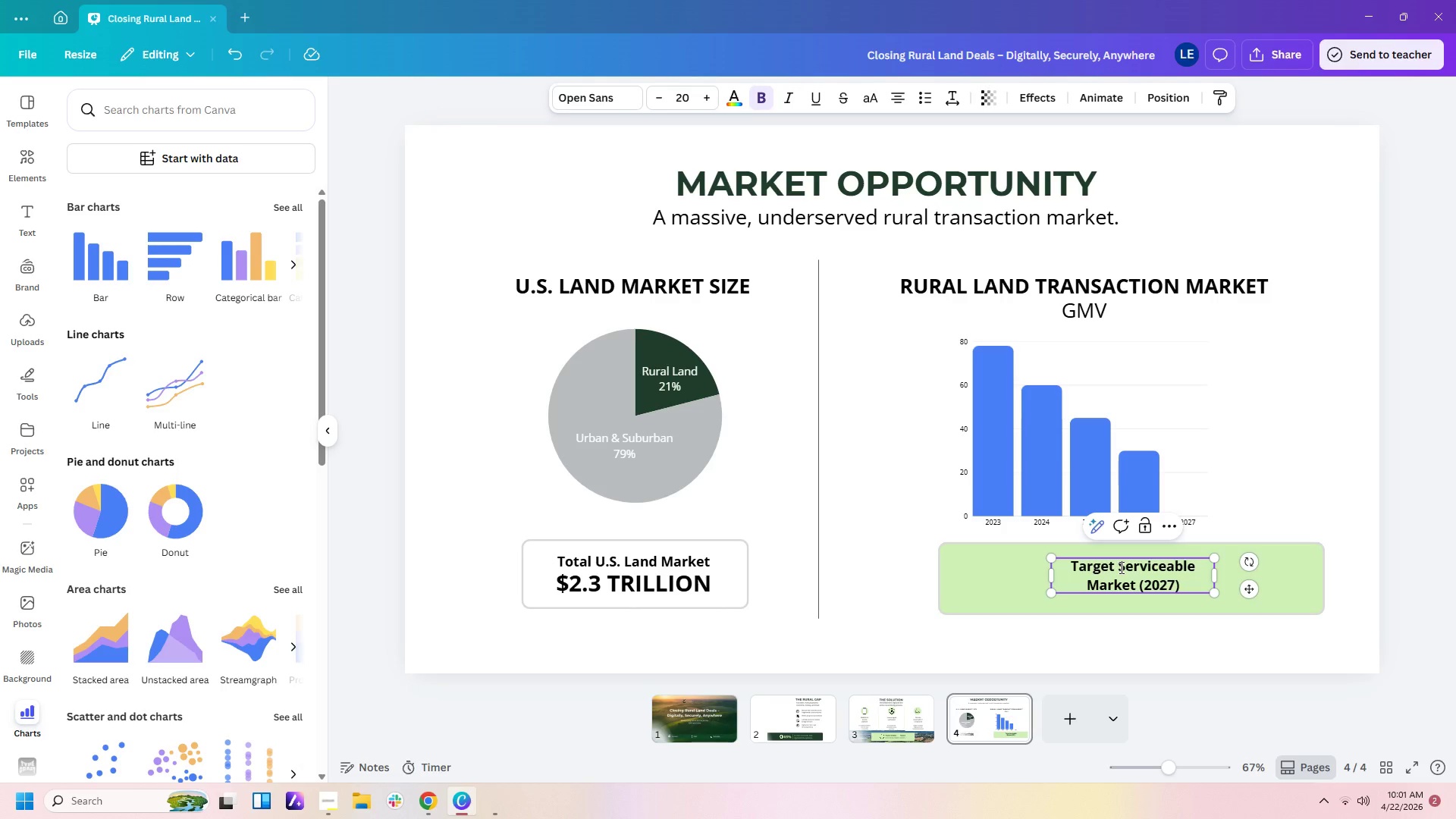 
left_click_drag(start_coordinate=[1218, 579], to_coordinate=[1303, 558])
 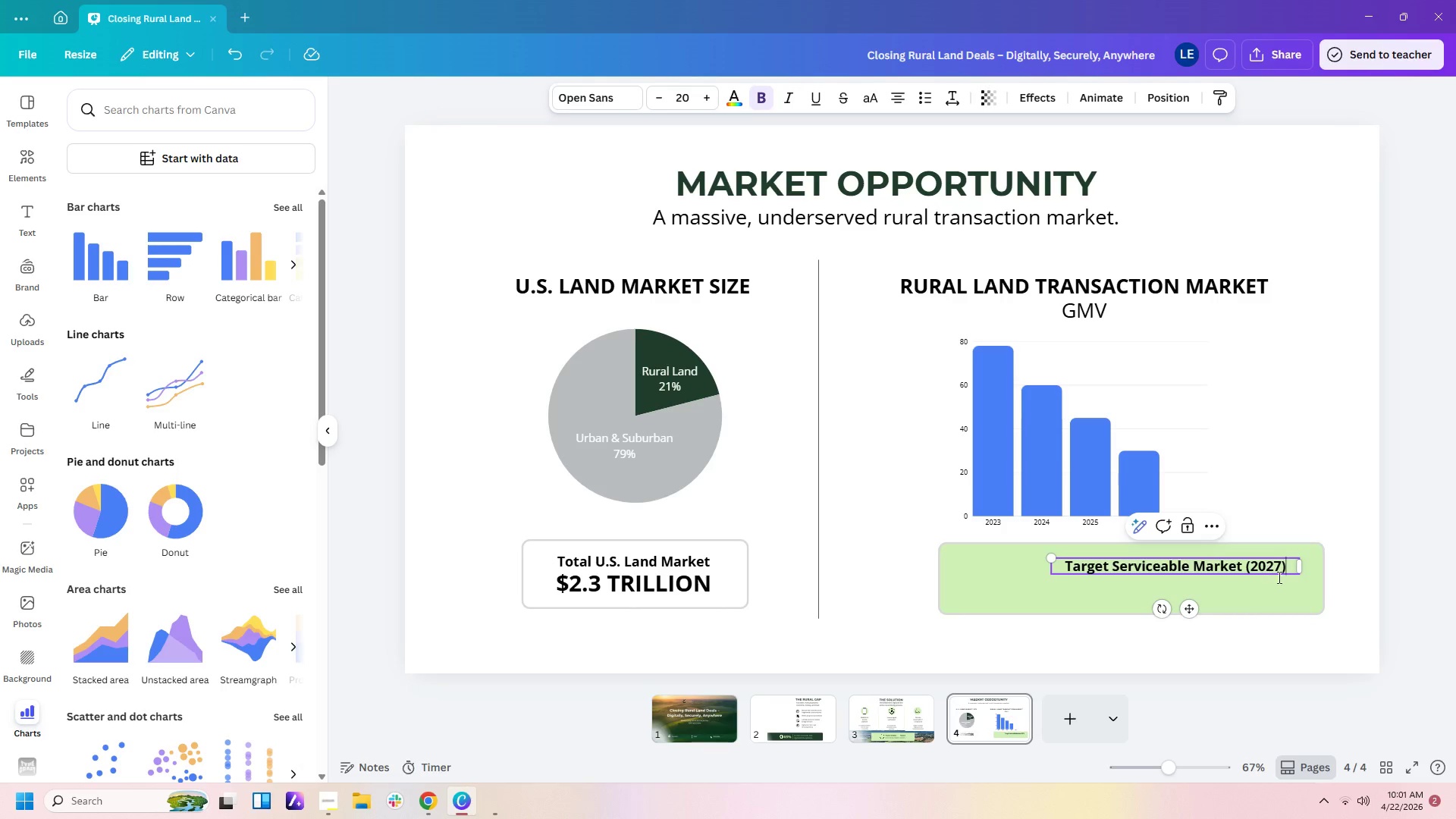 
left_click([1401, 575])
 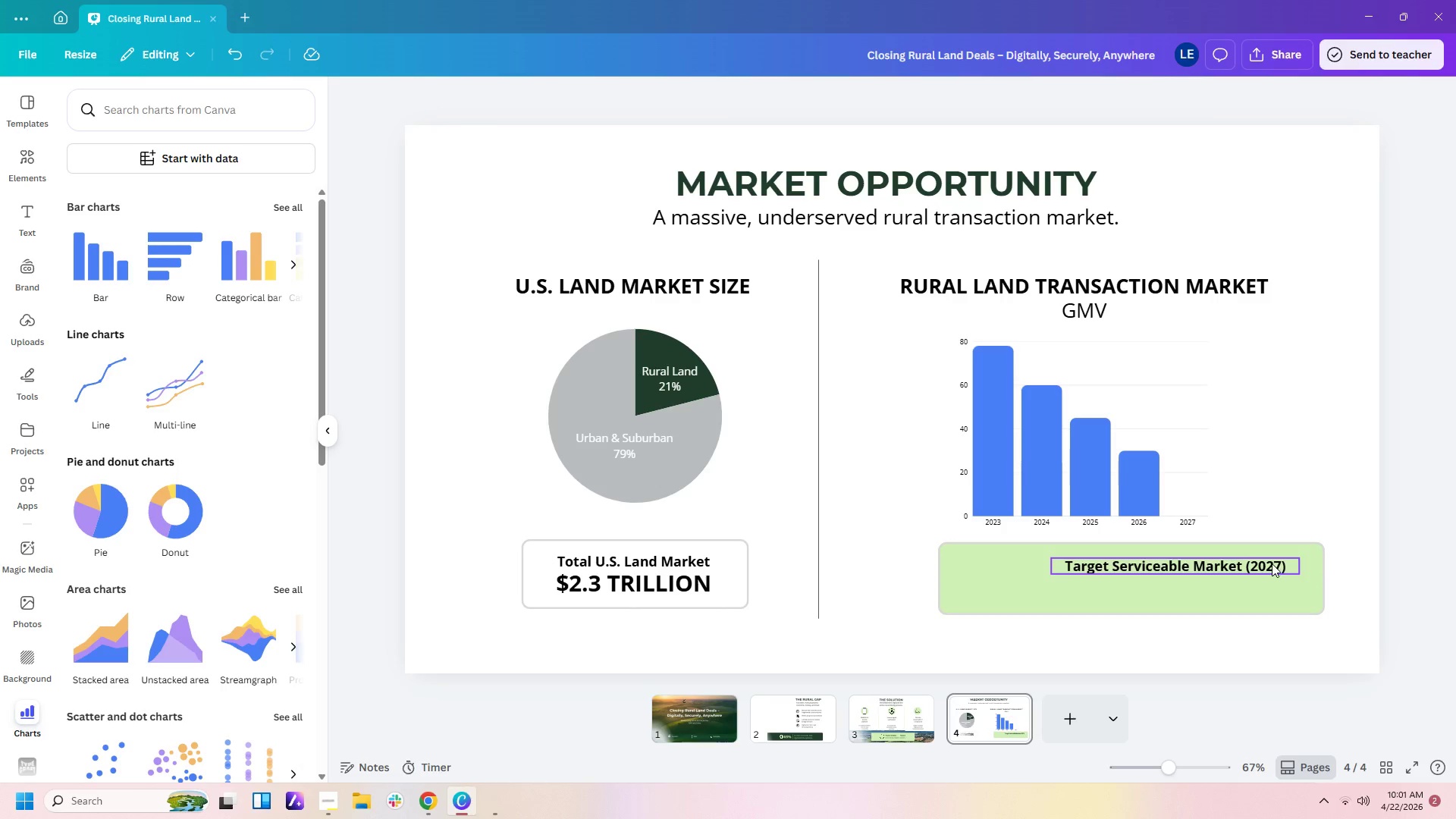 
left_click_drag(start_coordinate=[1272, 563], to_coordinate=[1225, 560])
 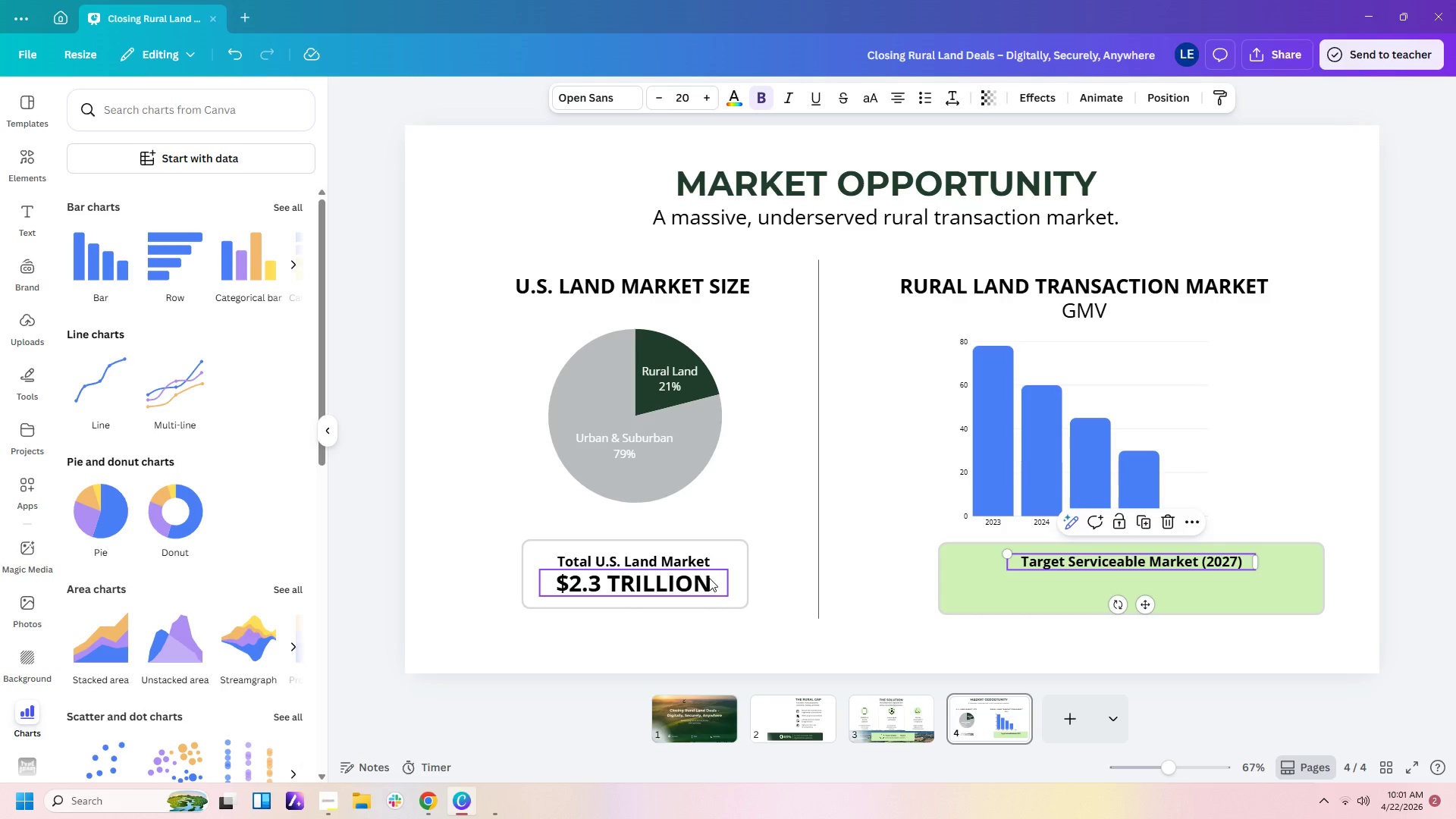 
left_click([701, 581])
 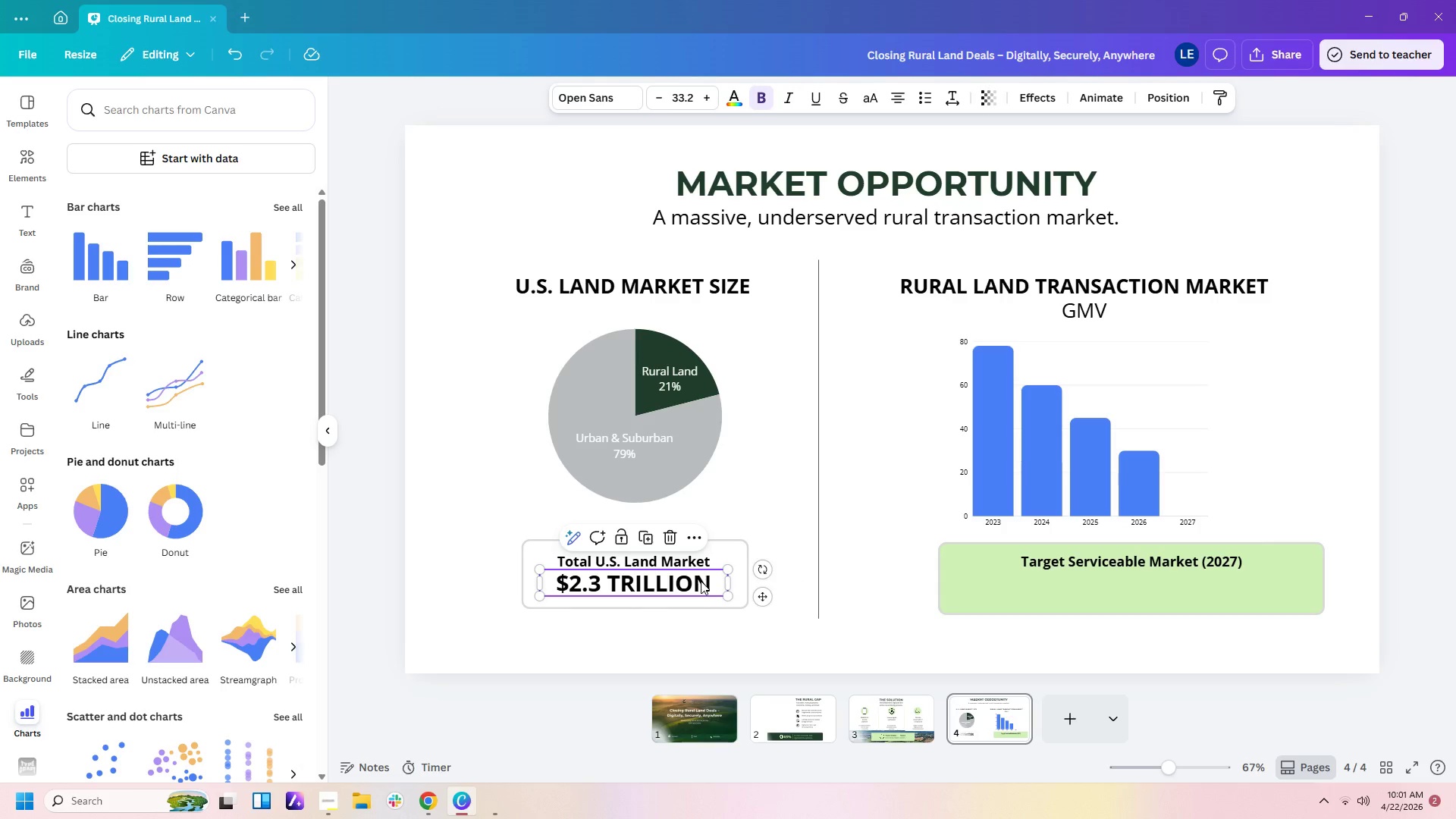 
key(Control+C)
 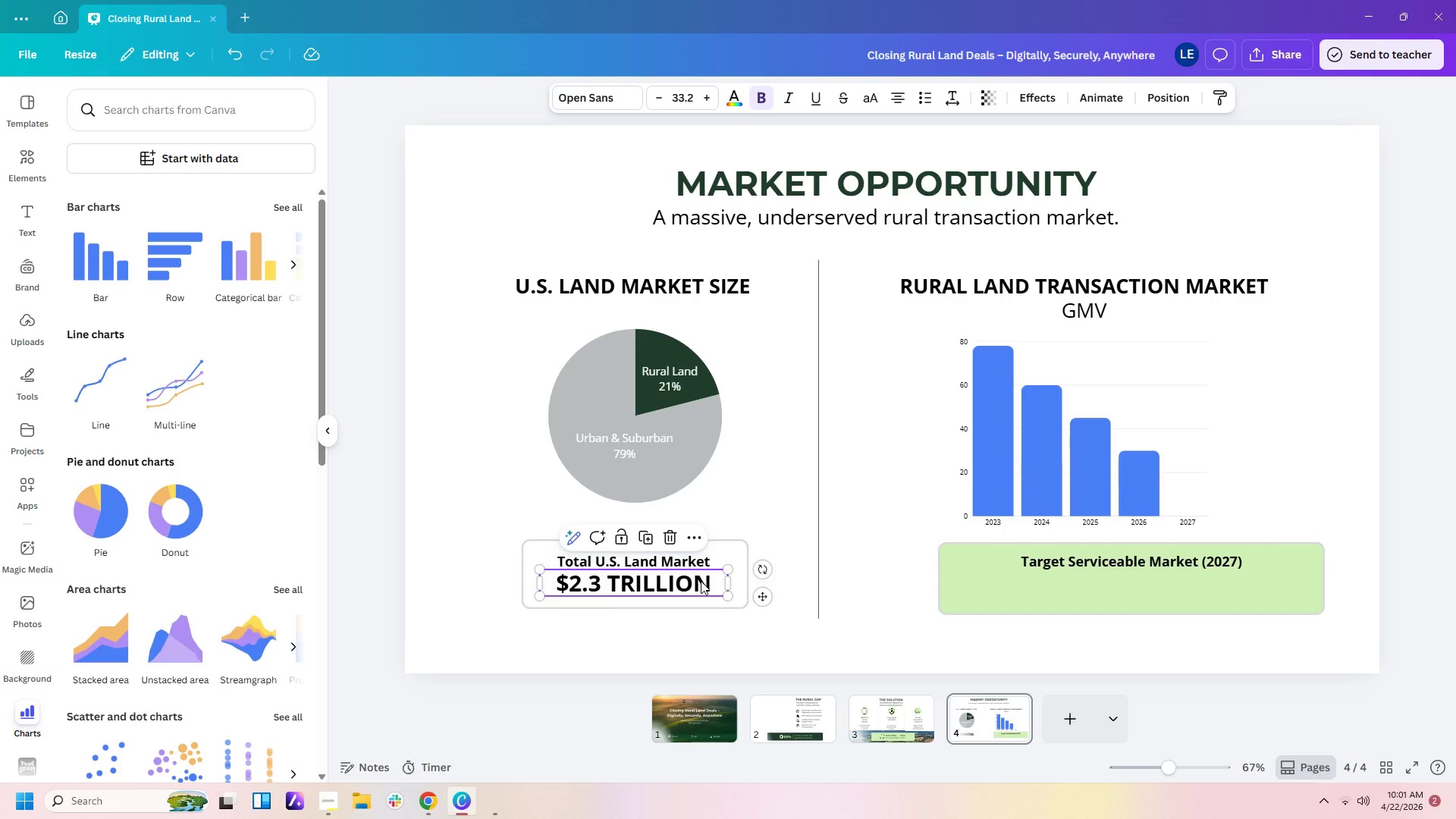 
key(Control+V)
 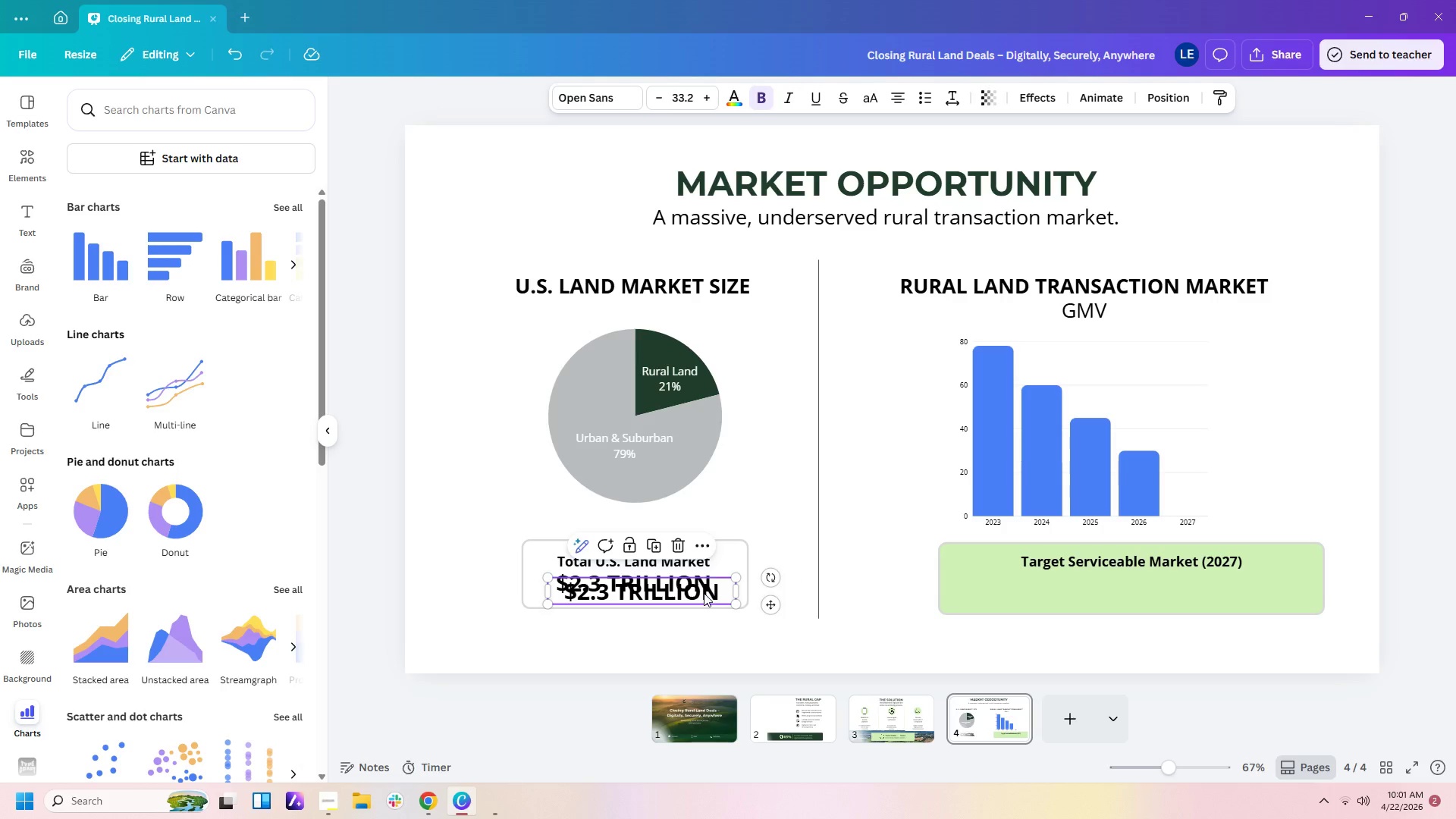 
left_click_drag(start_coordinate=[704, 593], to_coordinate=[1206, 590])
 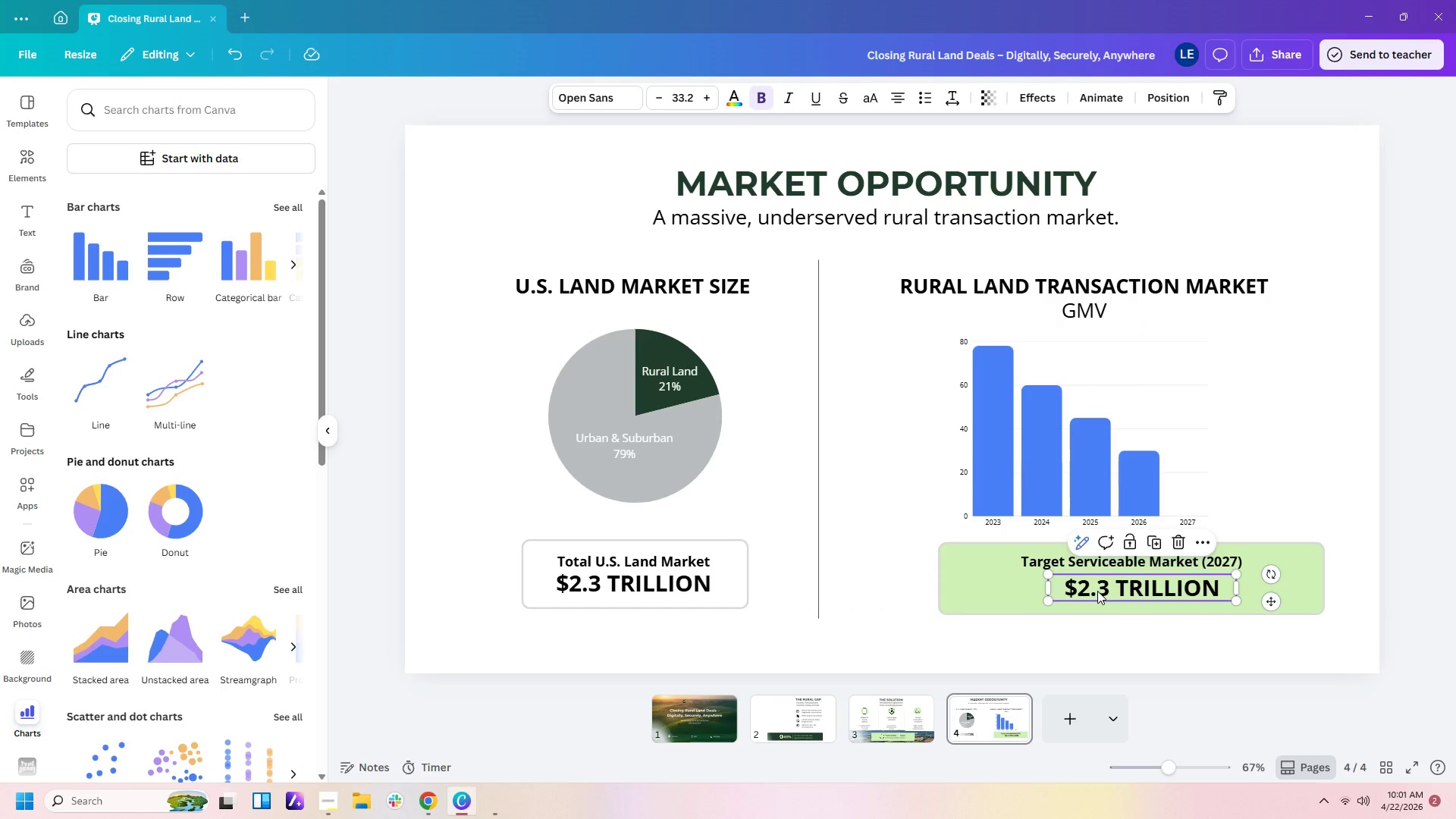 
left_click([1100, 591])
 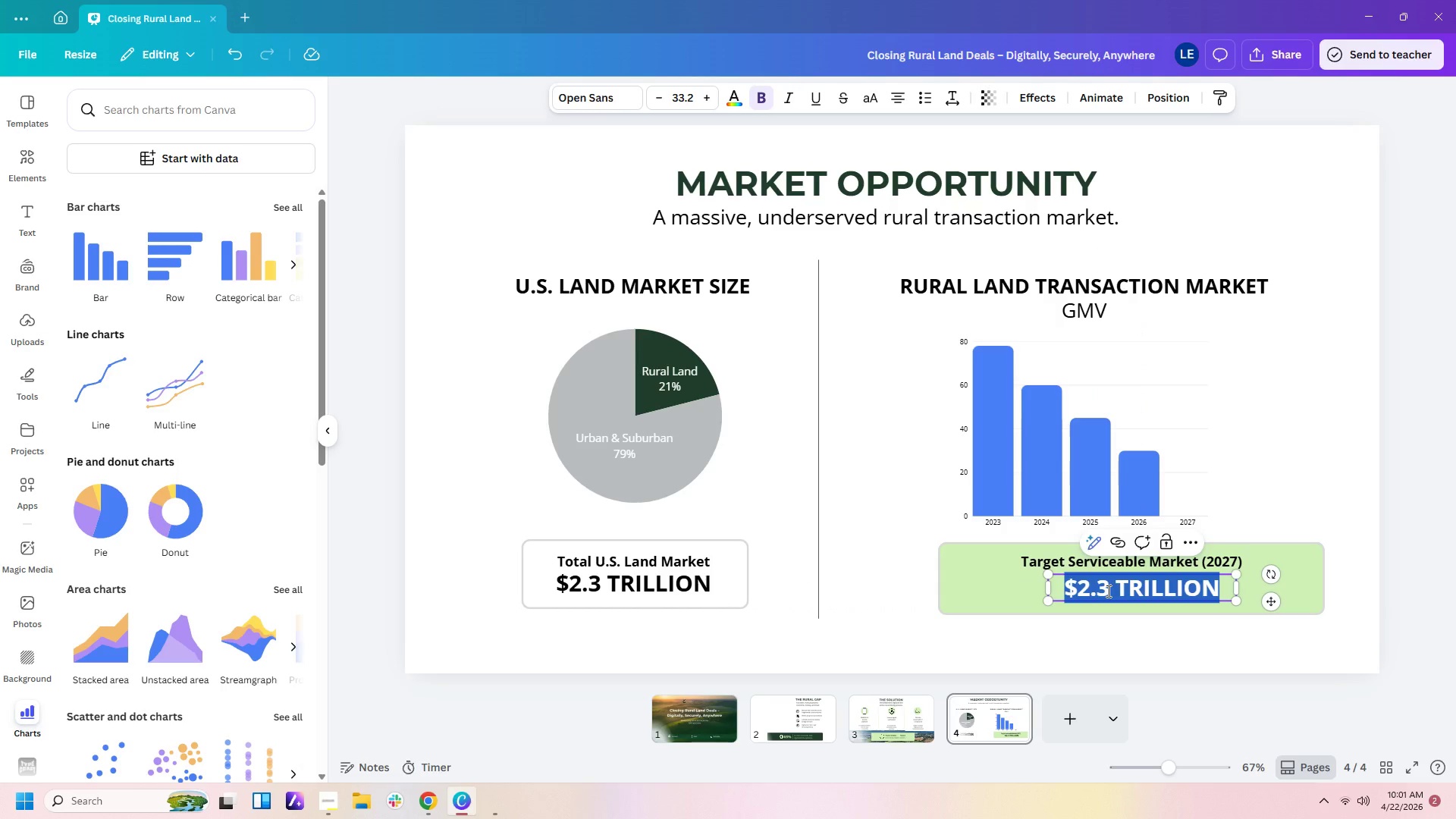 
left_click_drag(start_coordinate=[1107, 591], to_coordinate=[1075, 590])
 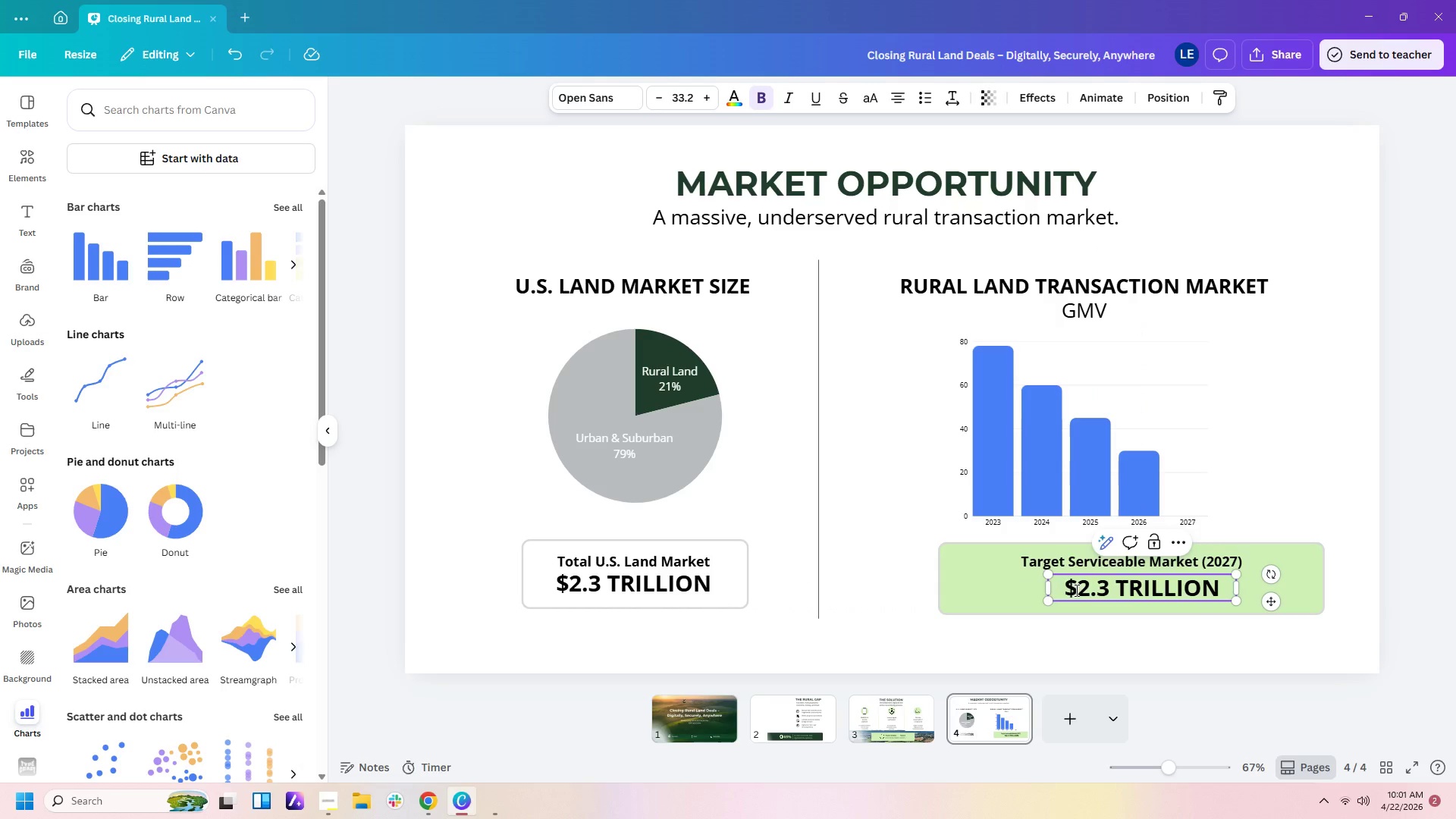 
type([Delete][Delete][Delete]62)
 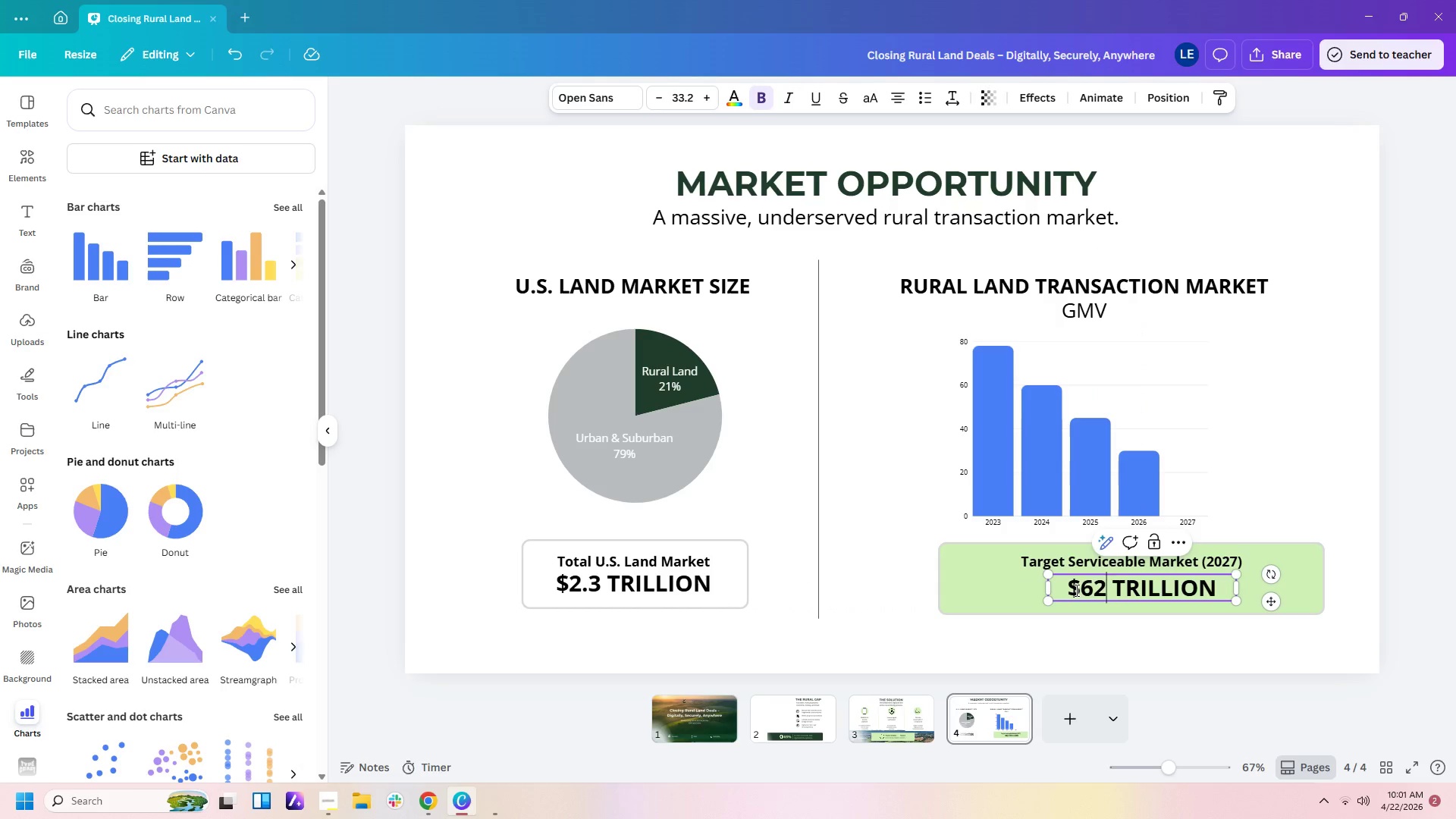 
key(ArrowRight)
 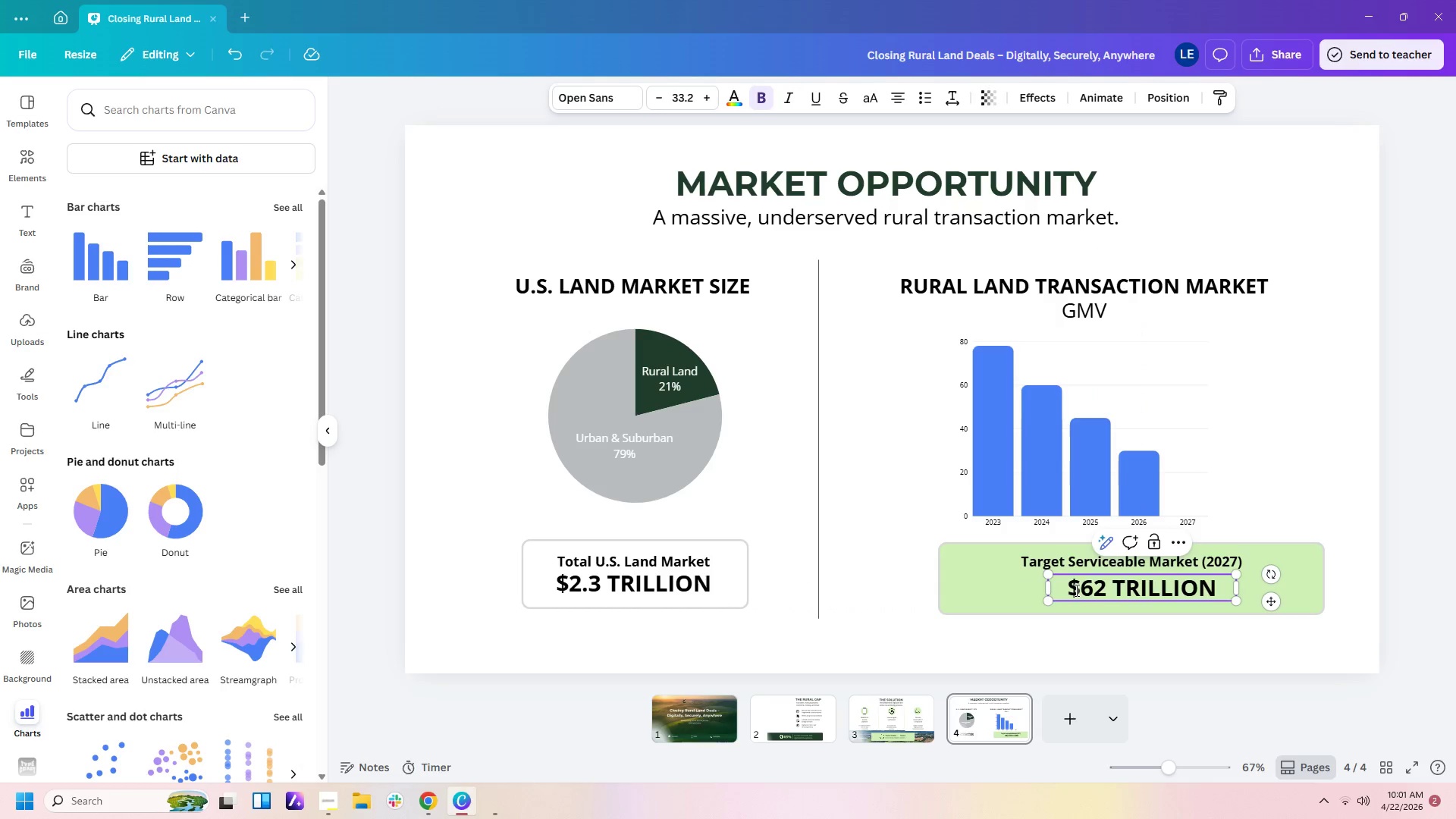 
key(Delete)
 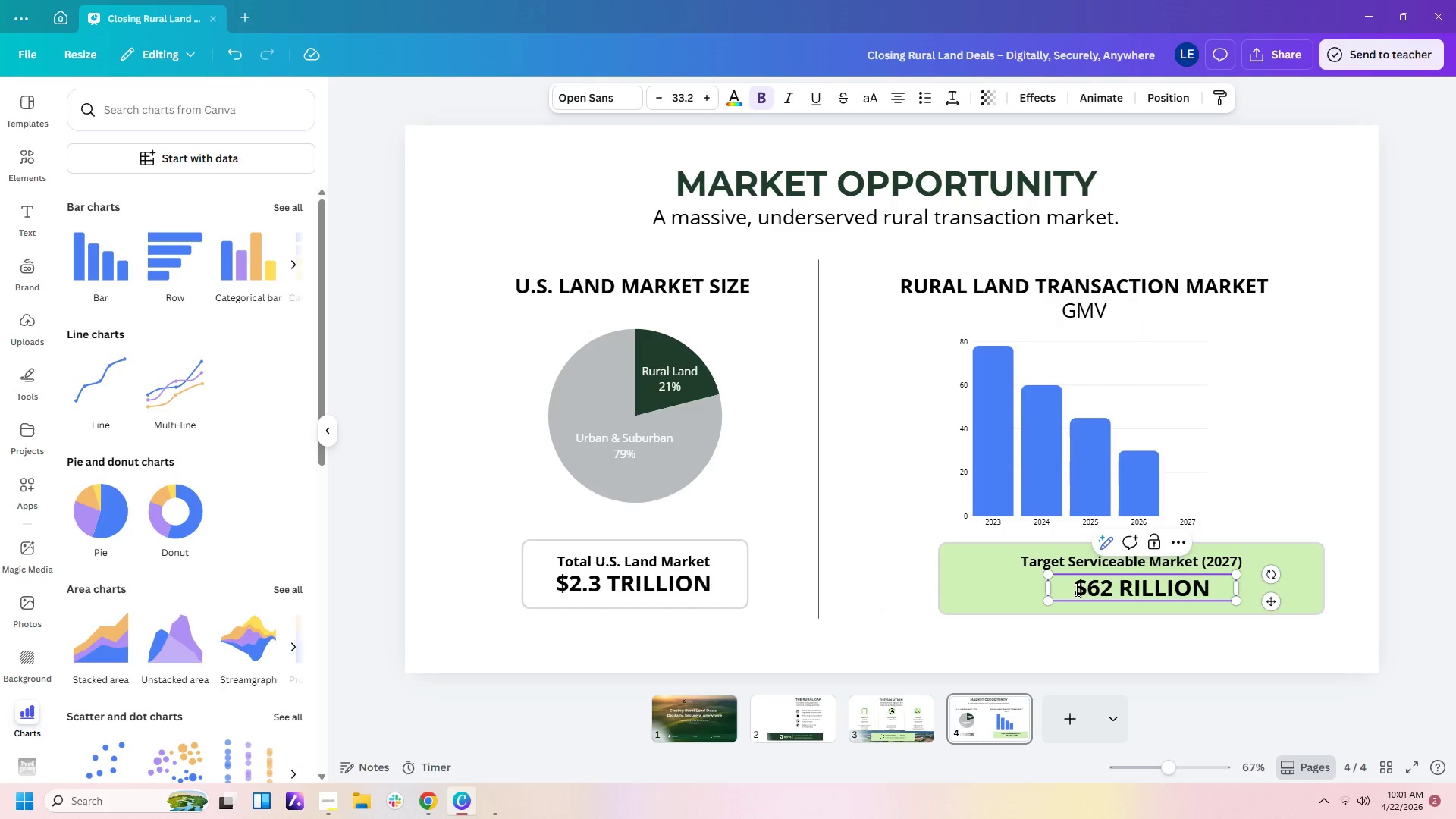 
key(Delete)
 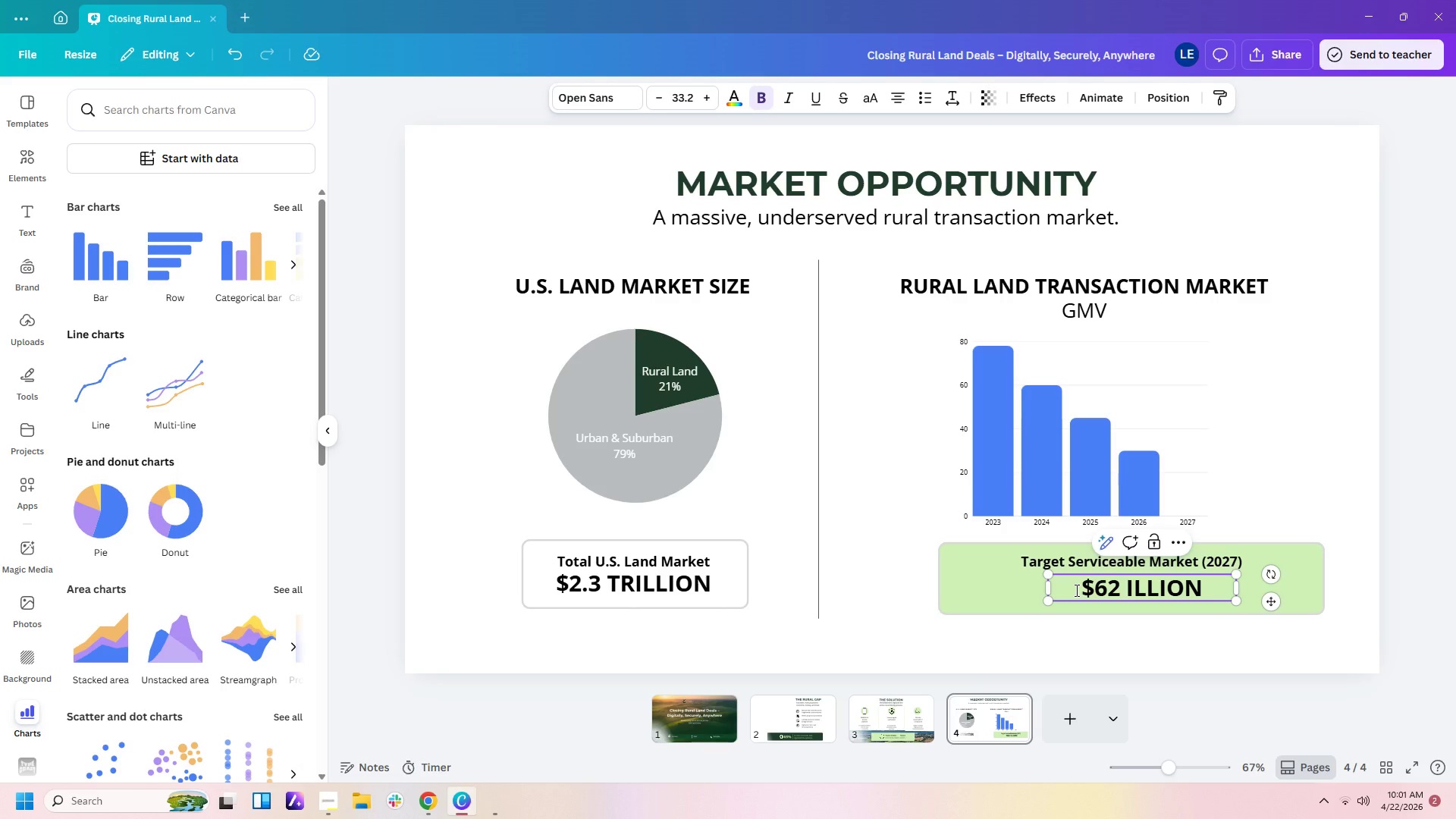 
key(Shift+ShiftLeft)
 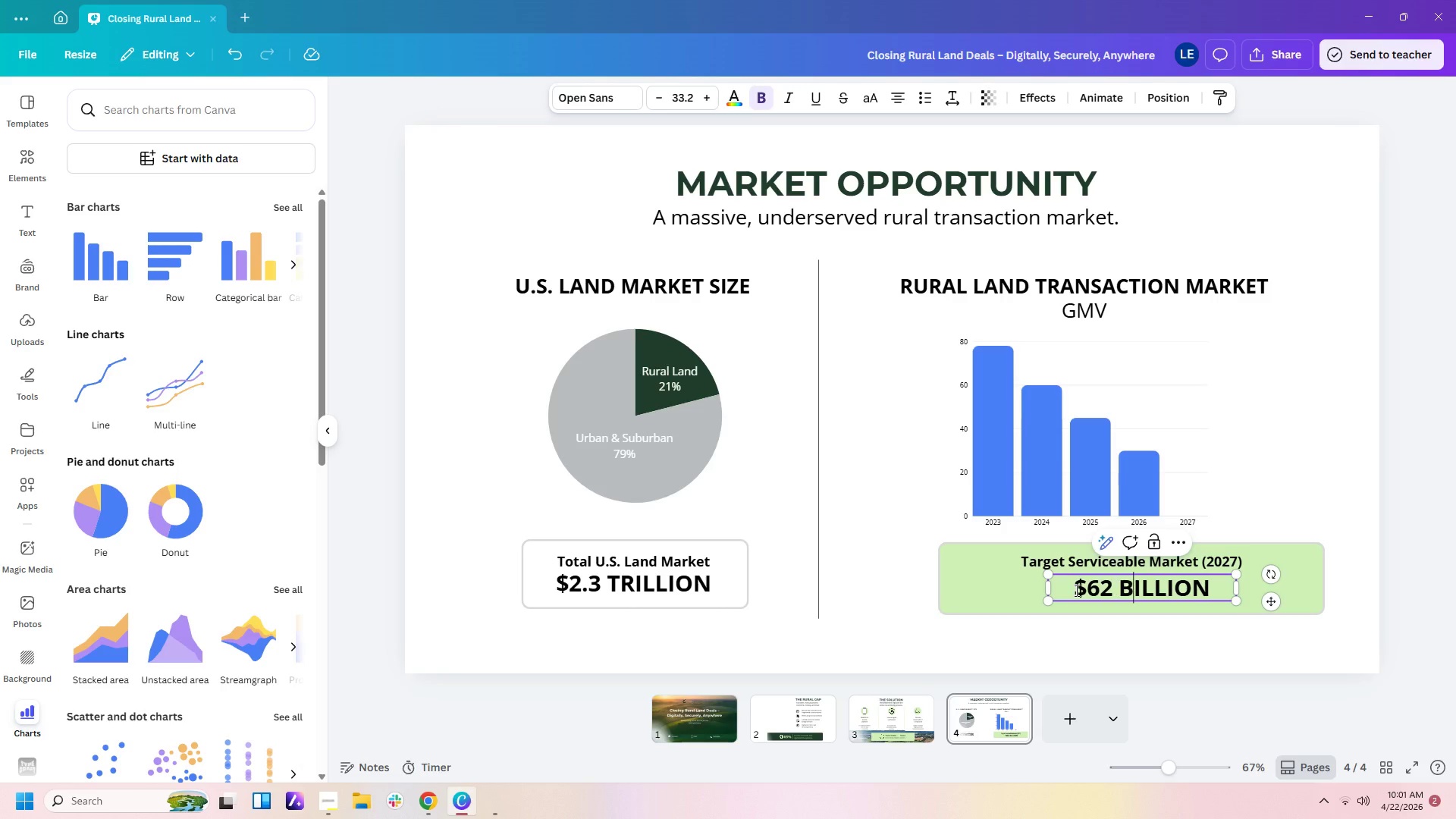 
key(Shift+B)
 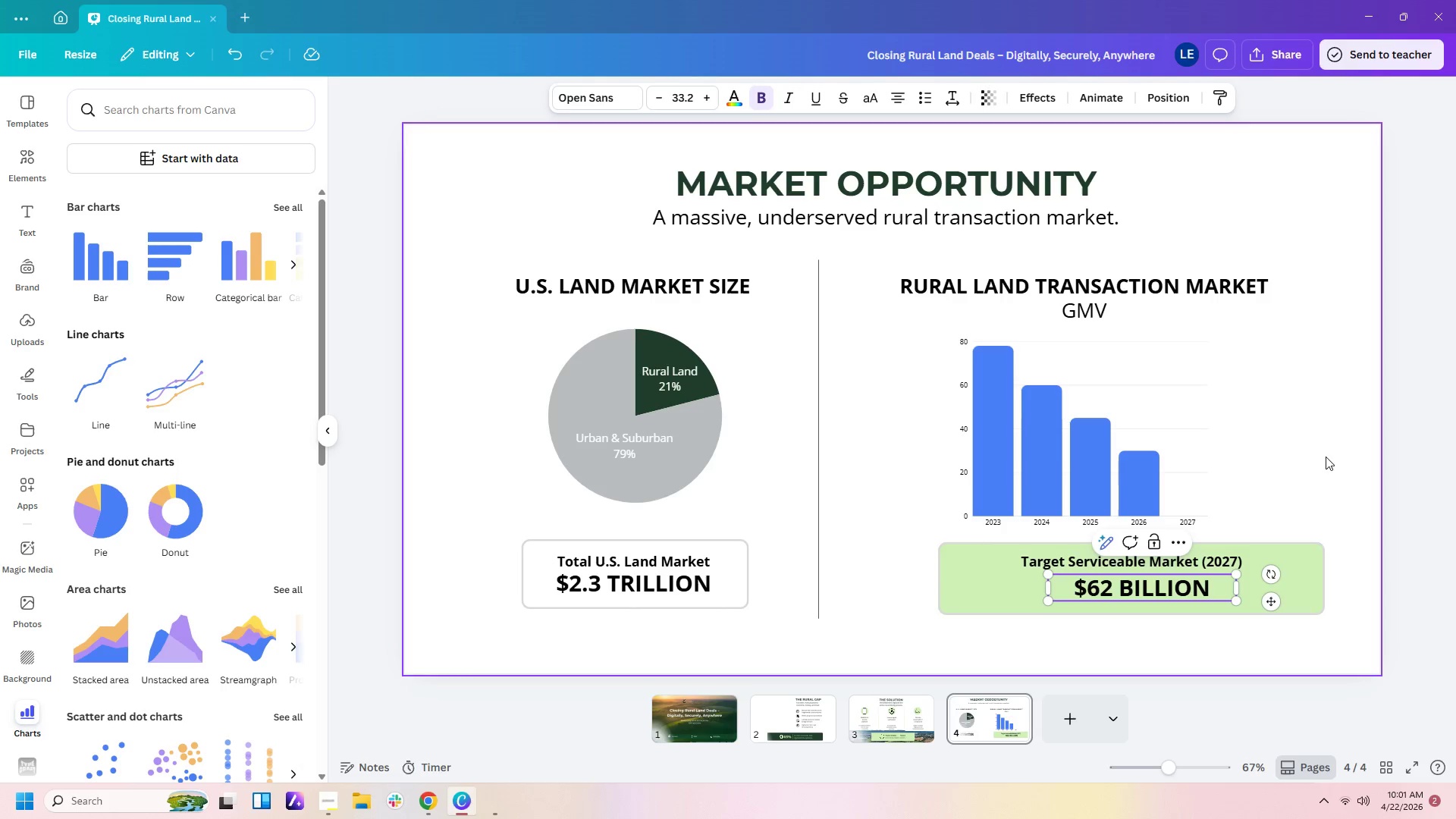 
left_click([1281, 511])
 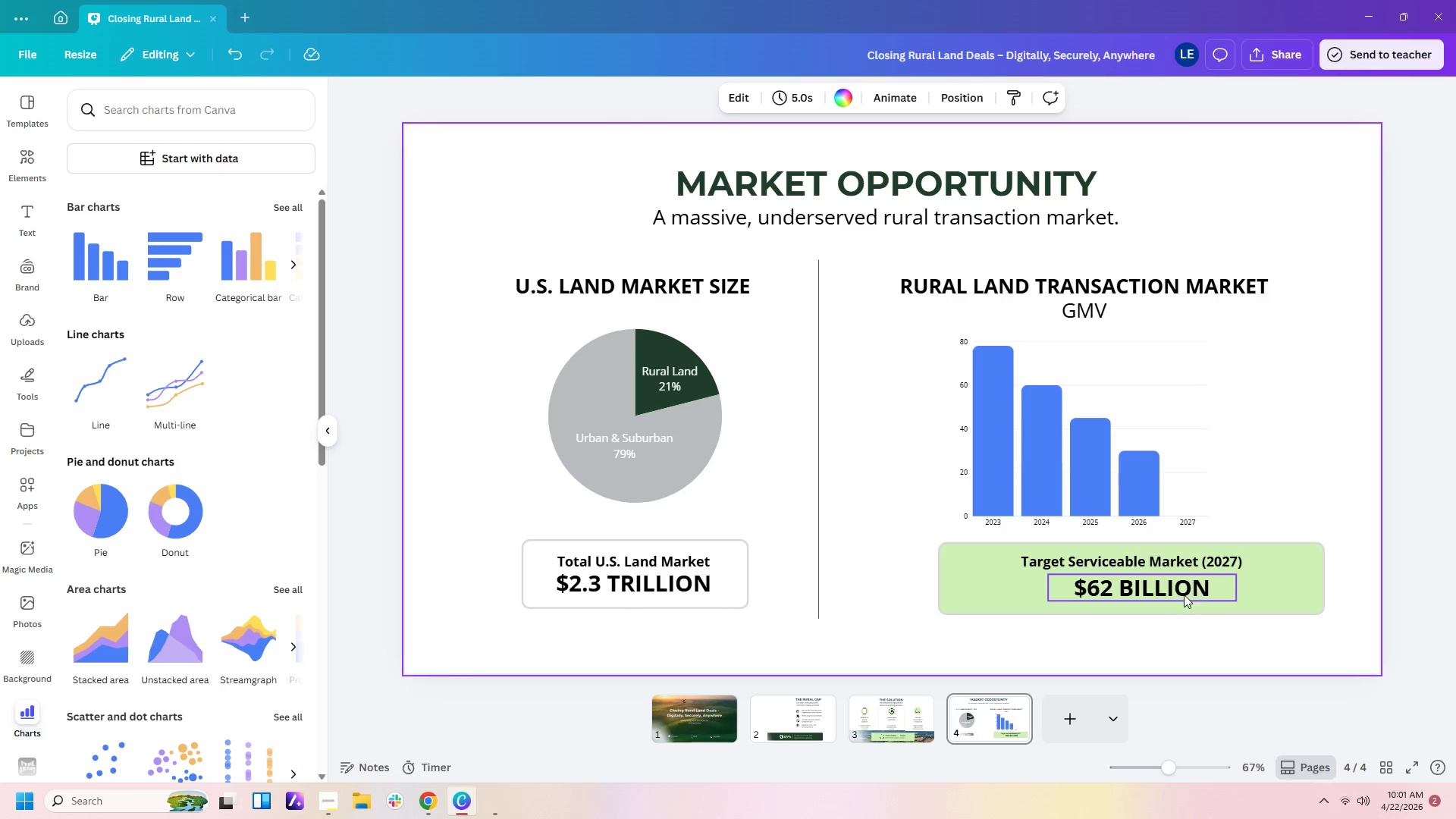 
left_click([1184, 595])
 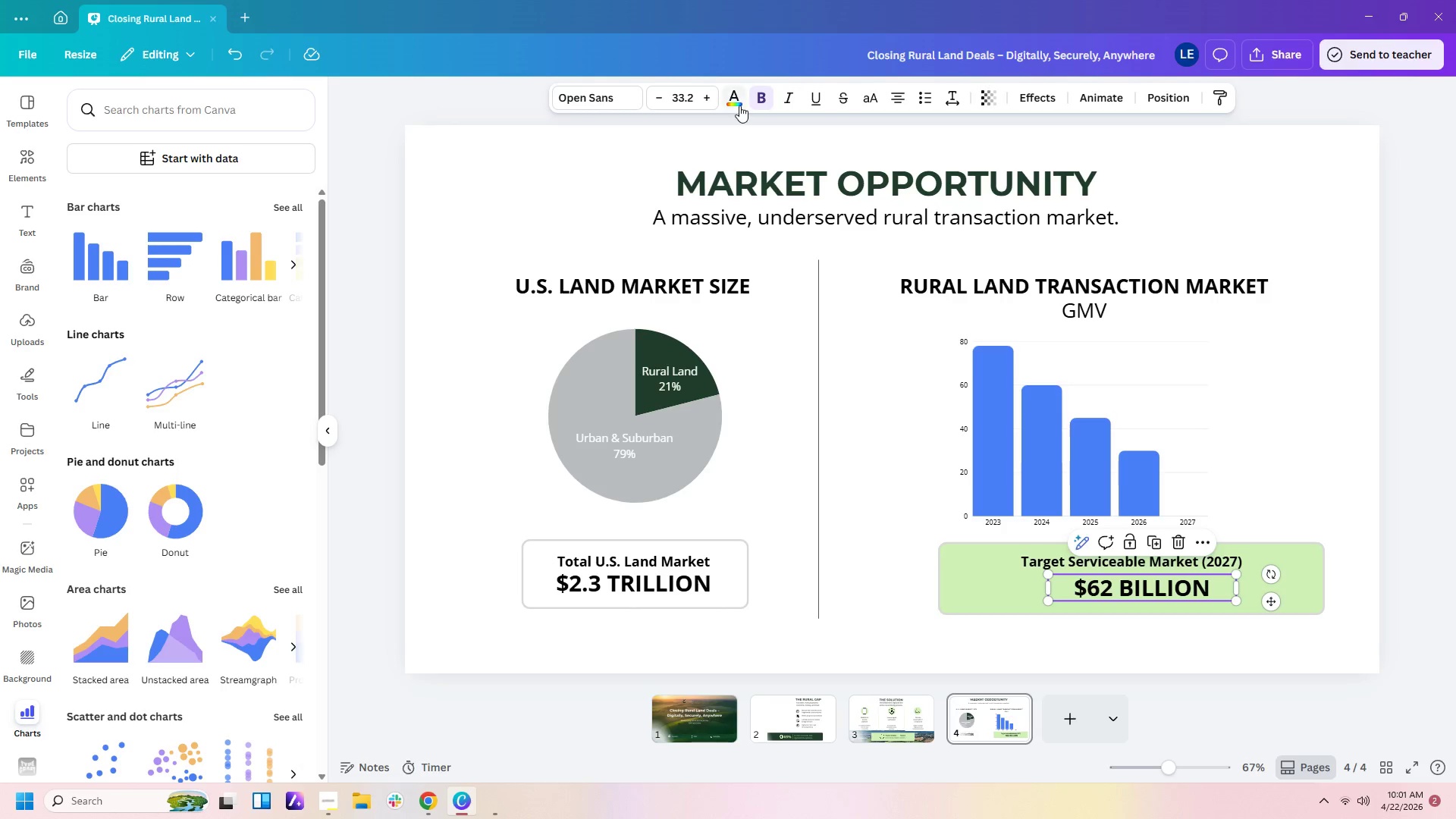 
left_click([737, 97])
 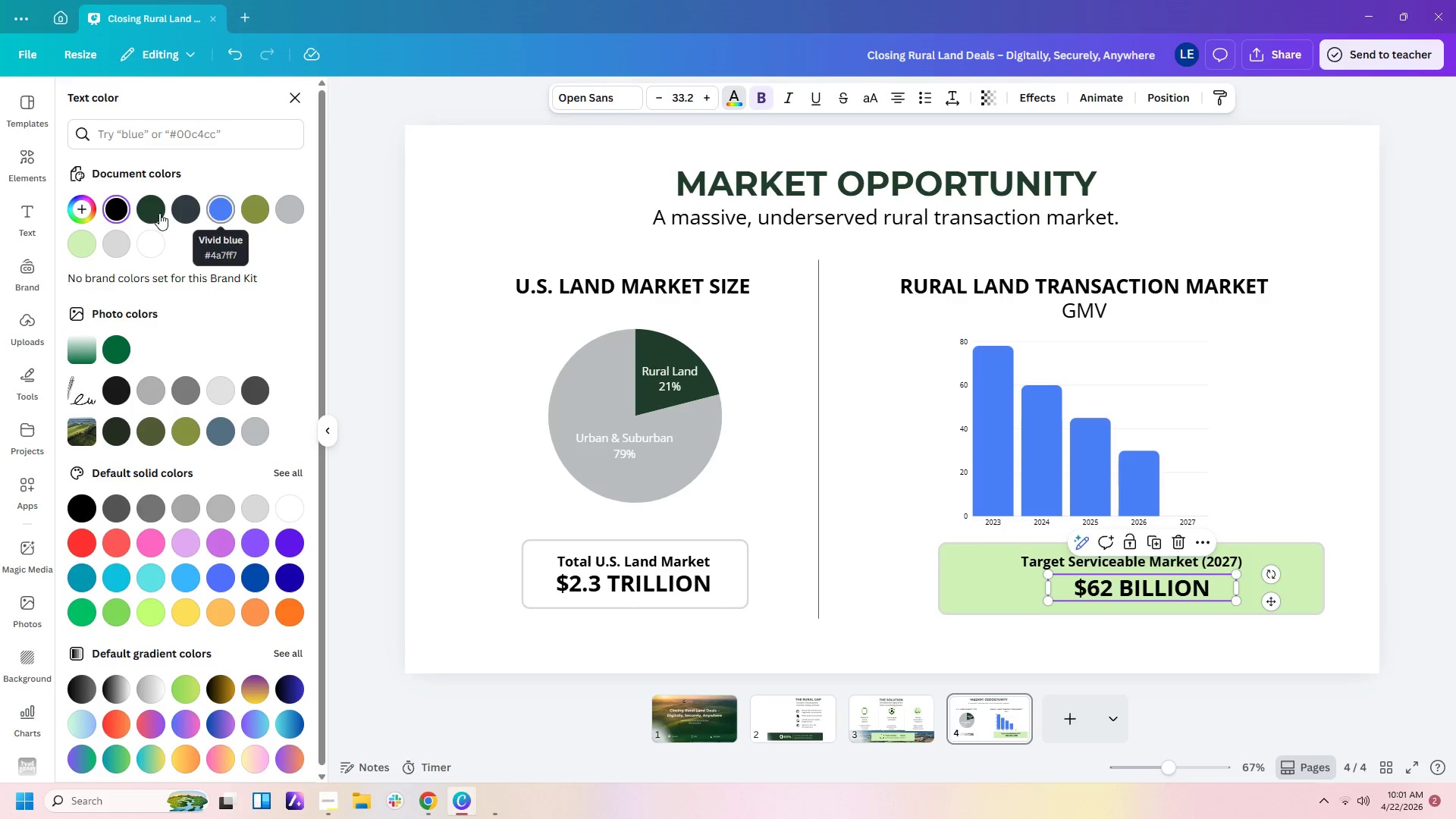 
left_click([155, 212])
 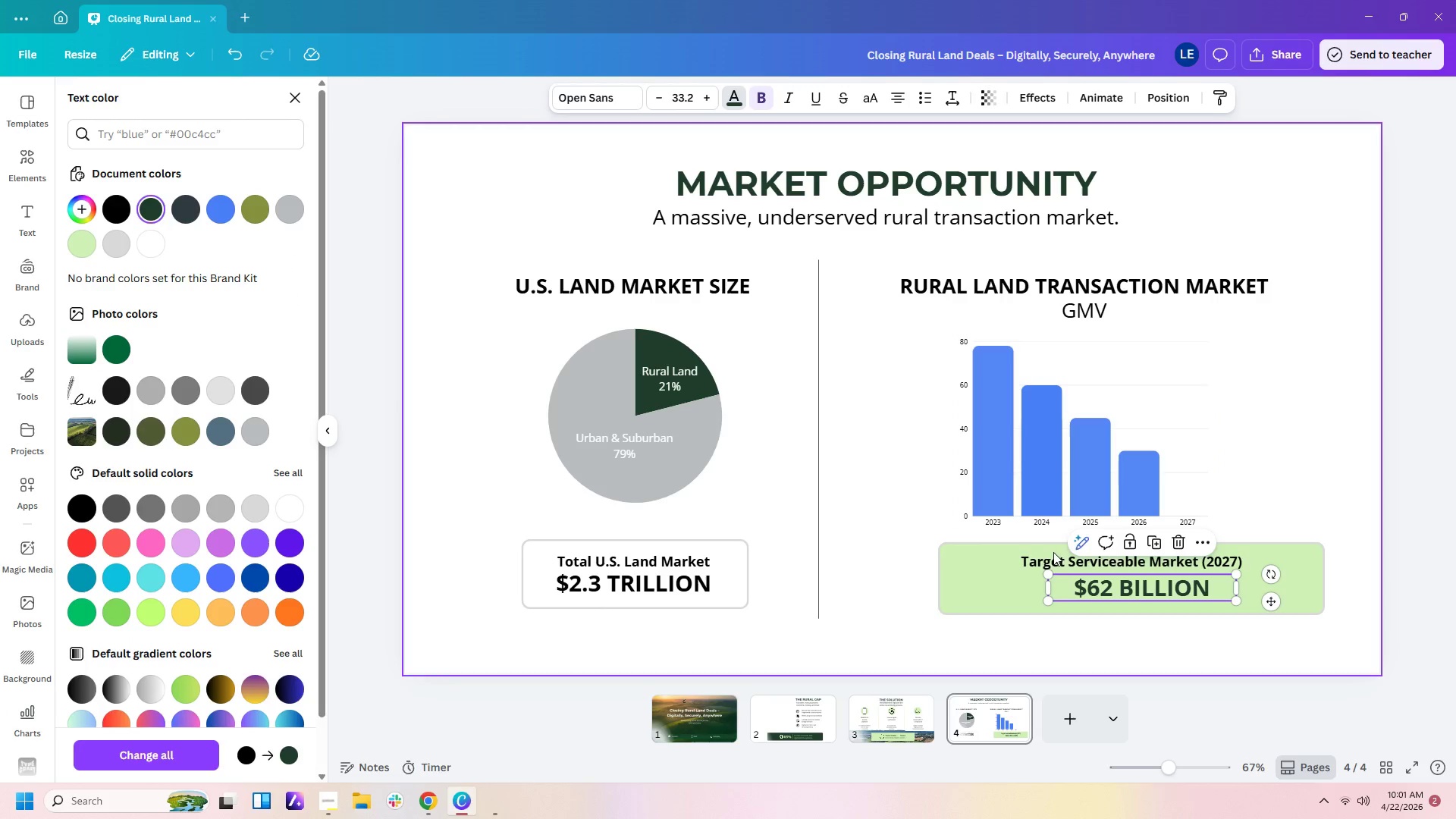 
left_click([1056, 562])
 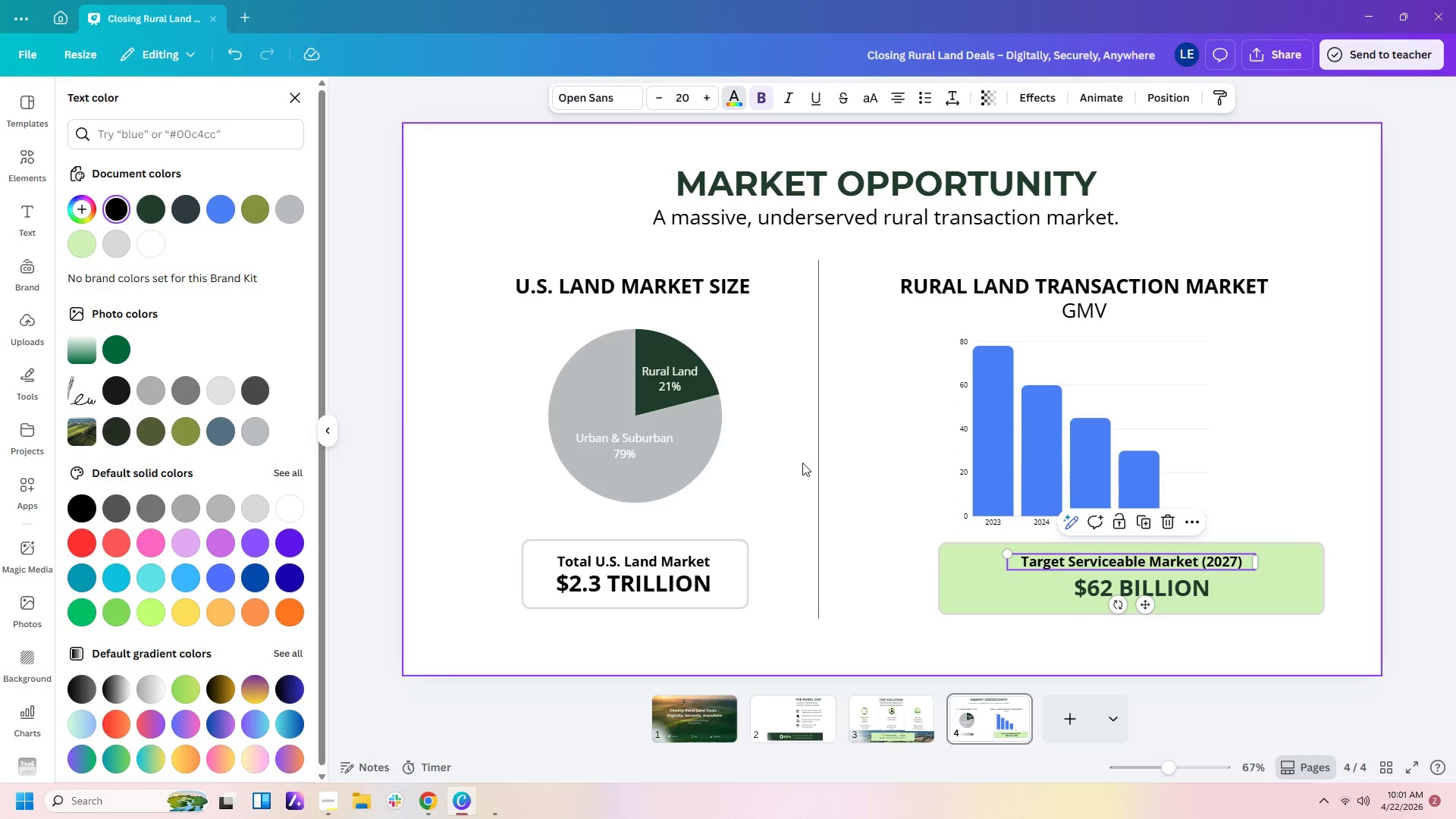 
mouse_move([604, 372])
 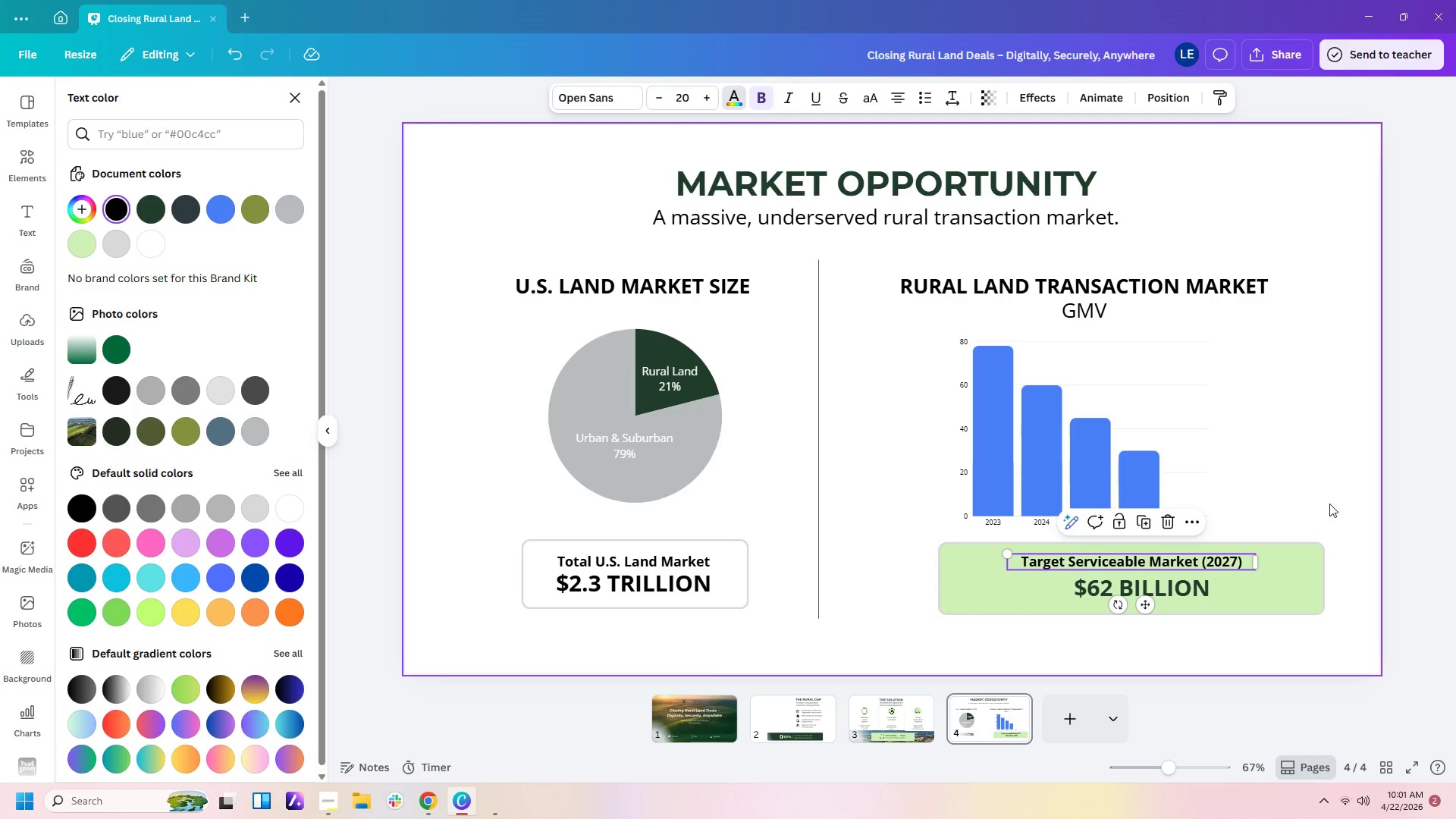 
left_click([1327, 498])
 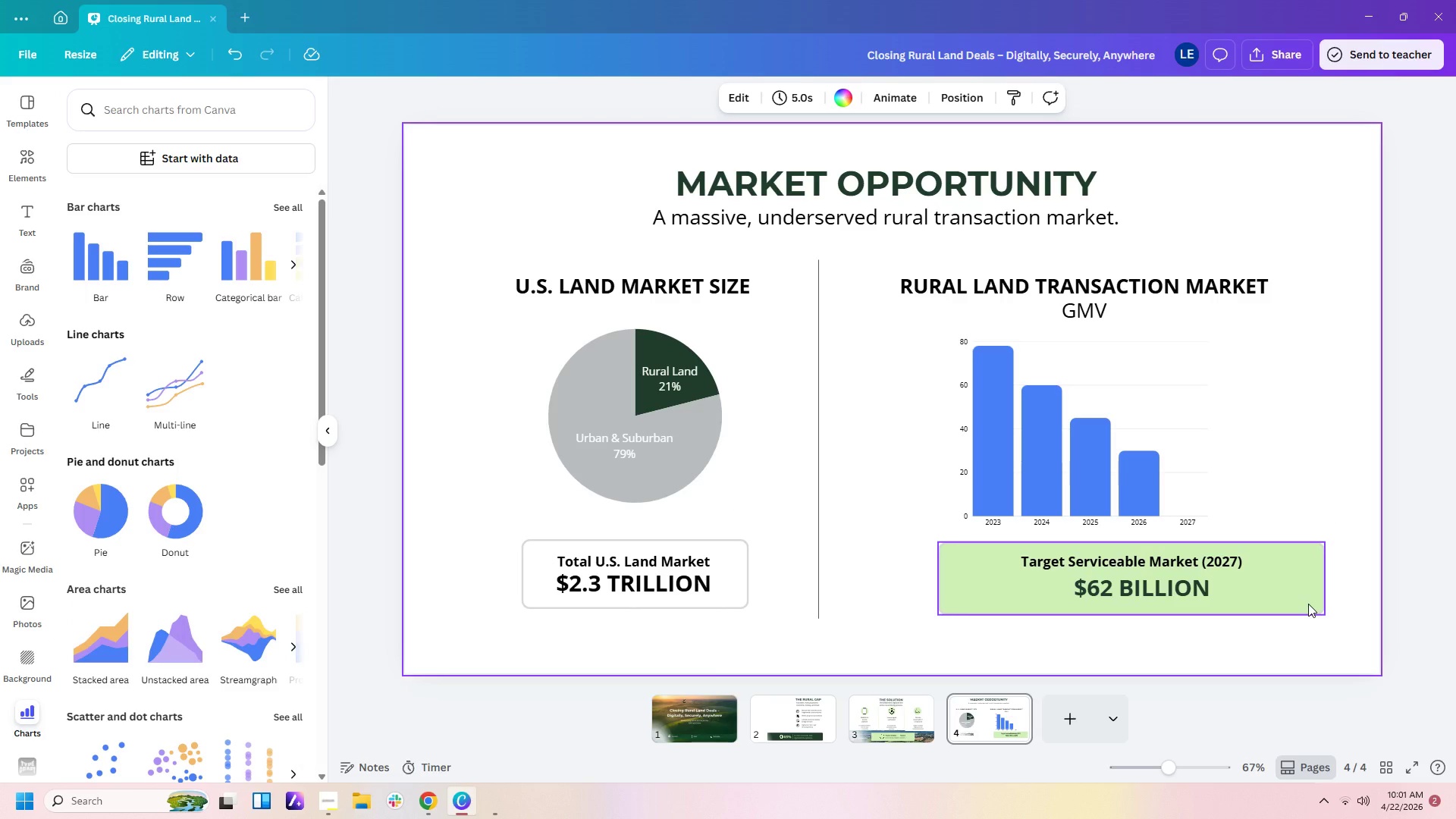 
left_click([1308, 604])
 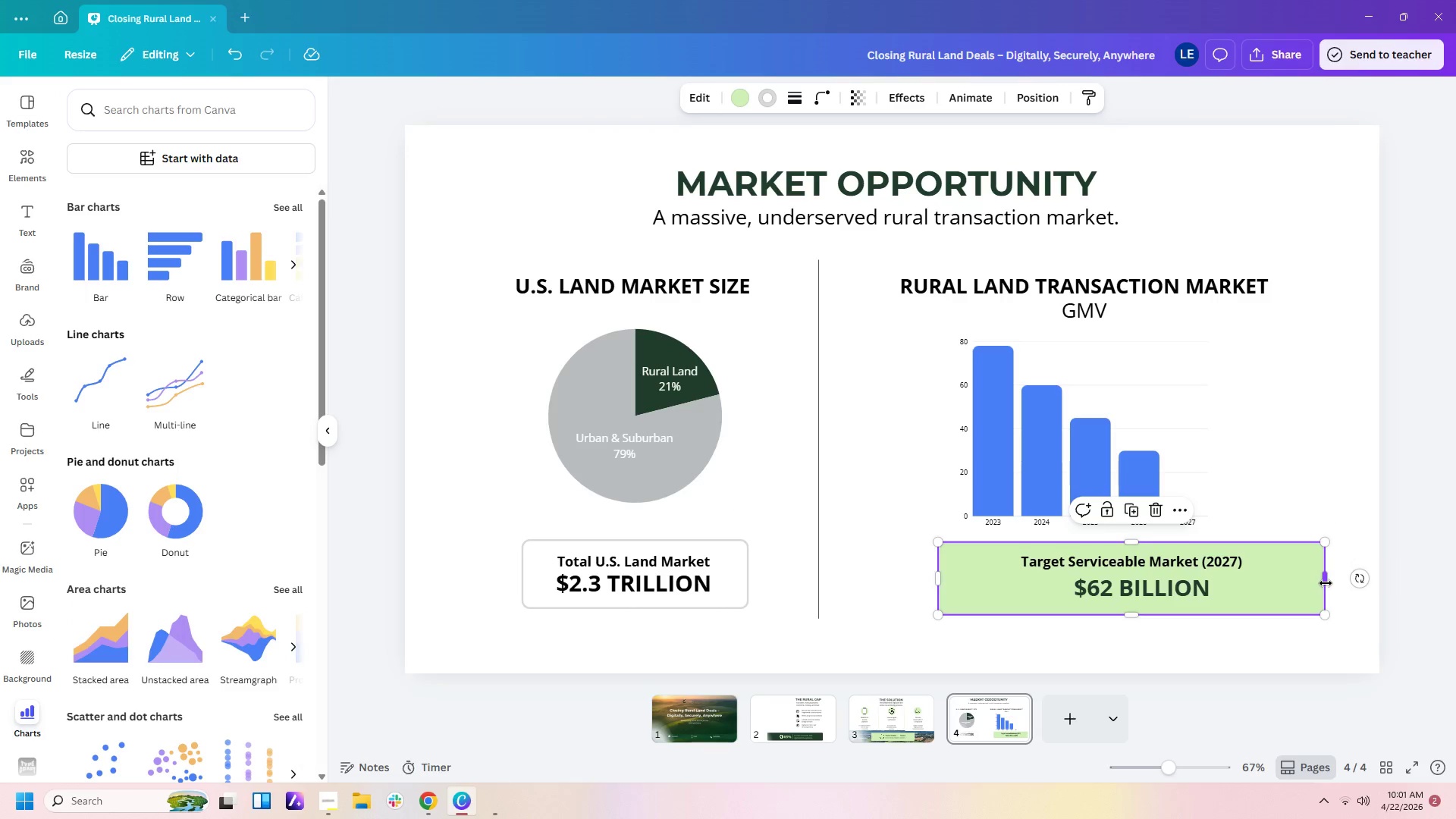 
left_click_drag(start_coordinate=[1326, 583], to_coordinate=[1283, 588])
 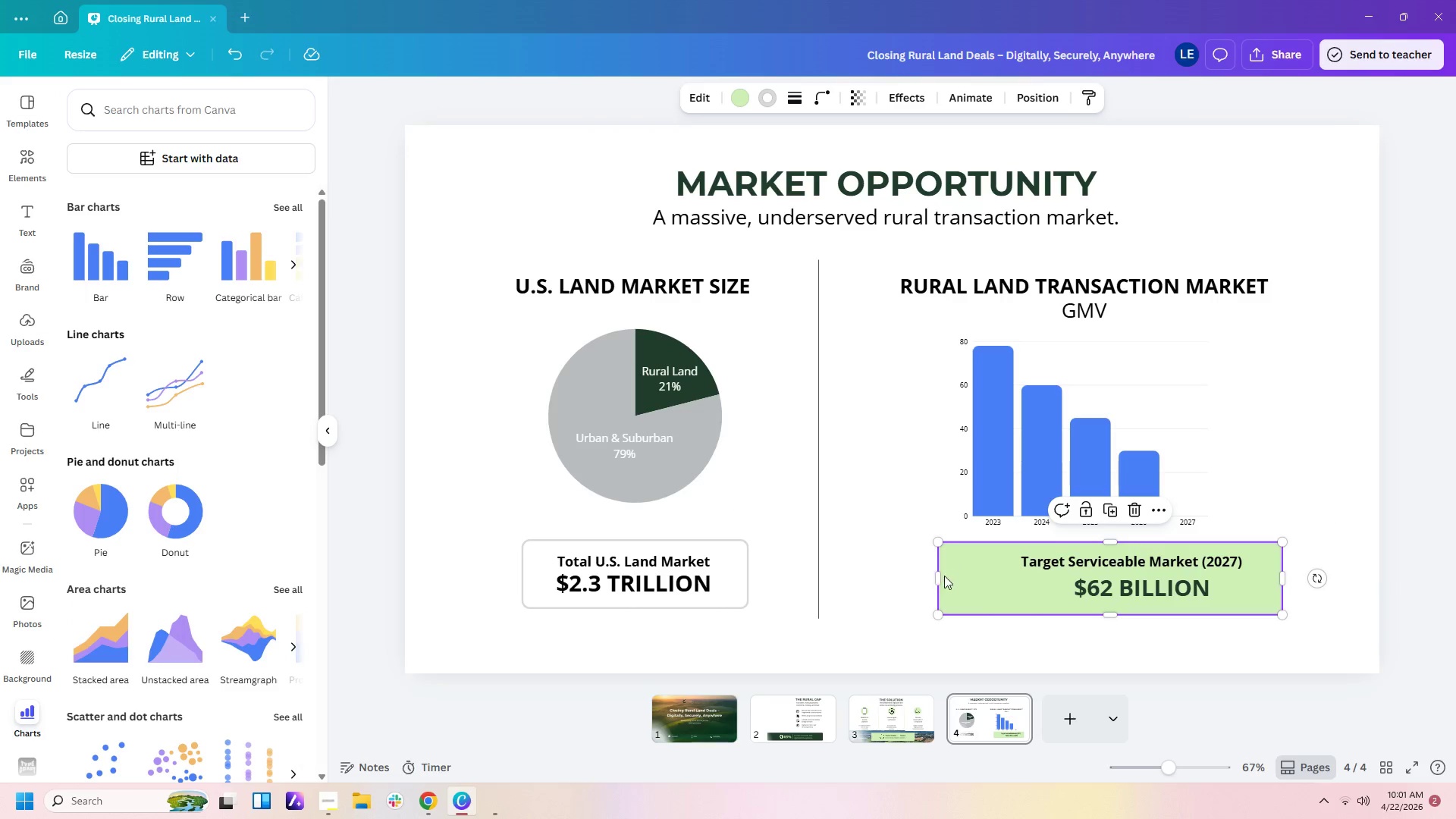 
left_click_drag(start_coordinate=[938, 576], to_coordinate=[982, 576])
 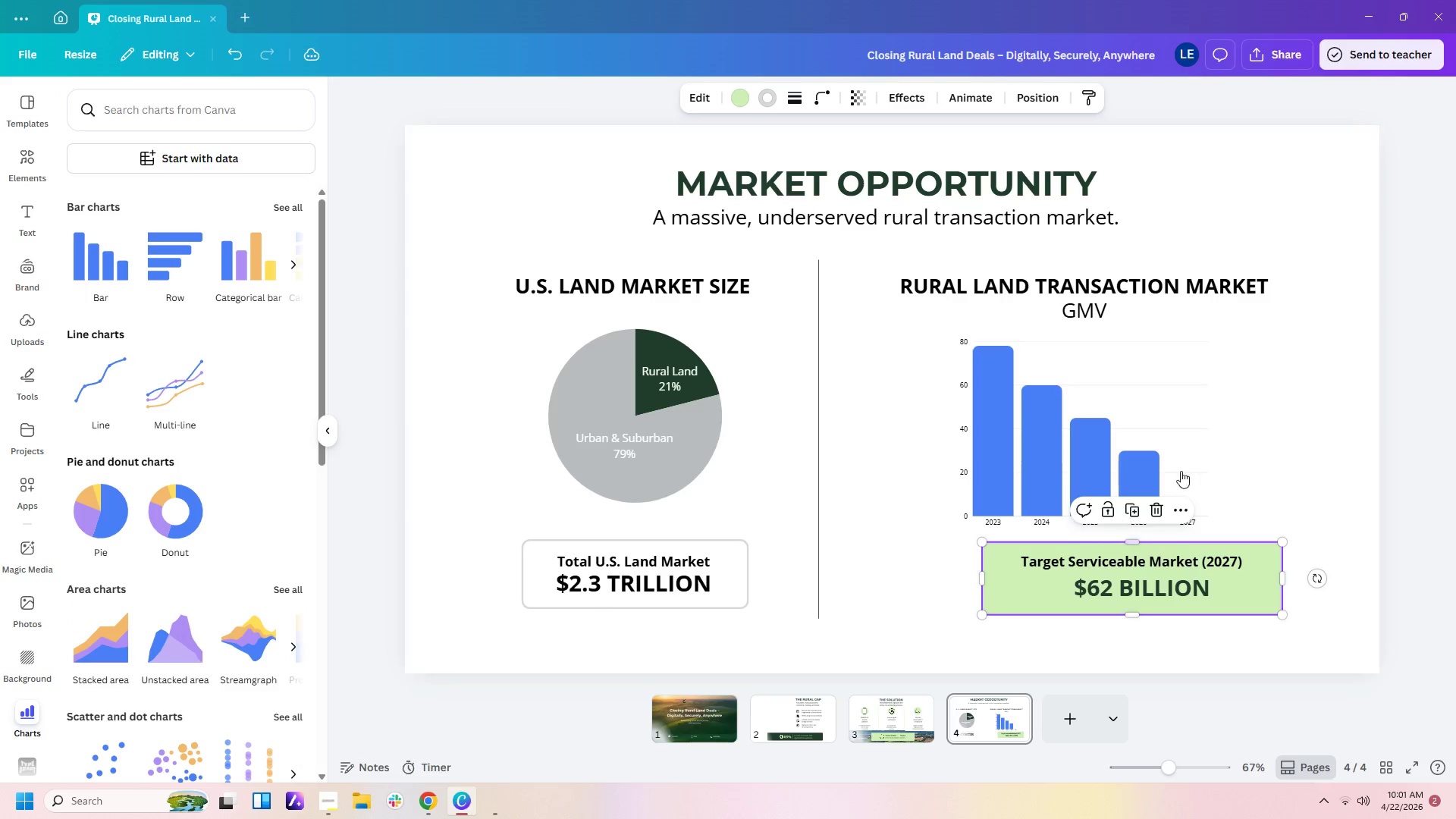 
left_click([1225, 444])
 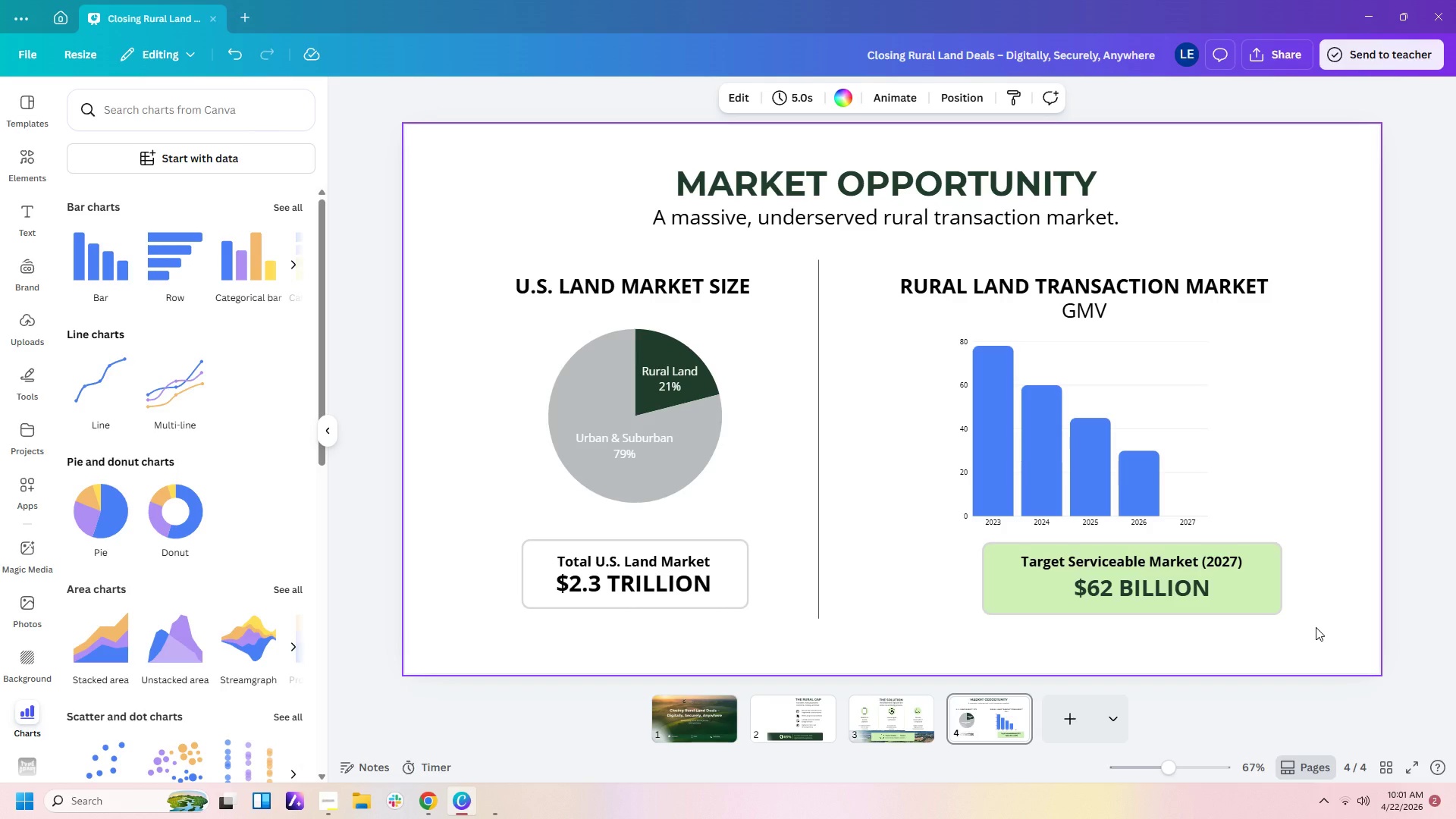 
wait(13.86)
 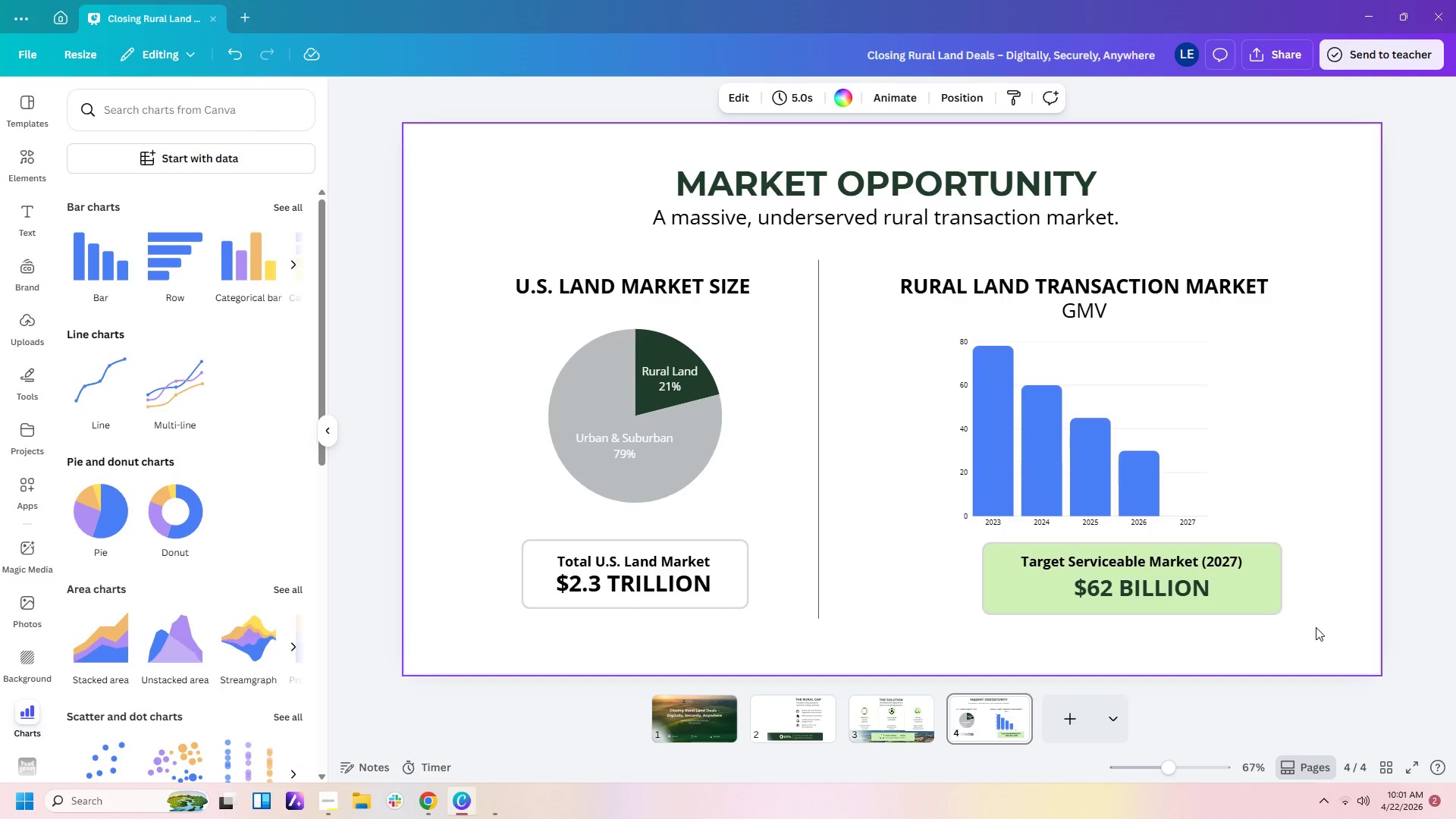 
left_click([1018, 599])
 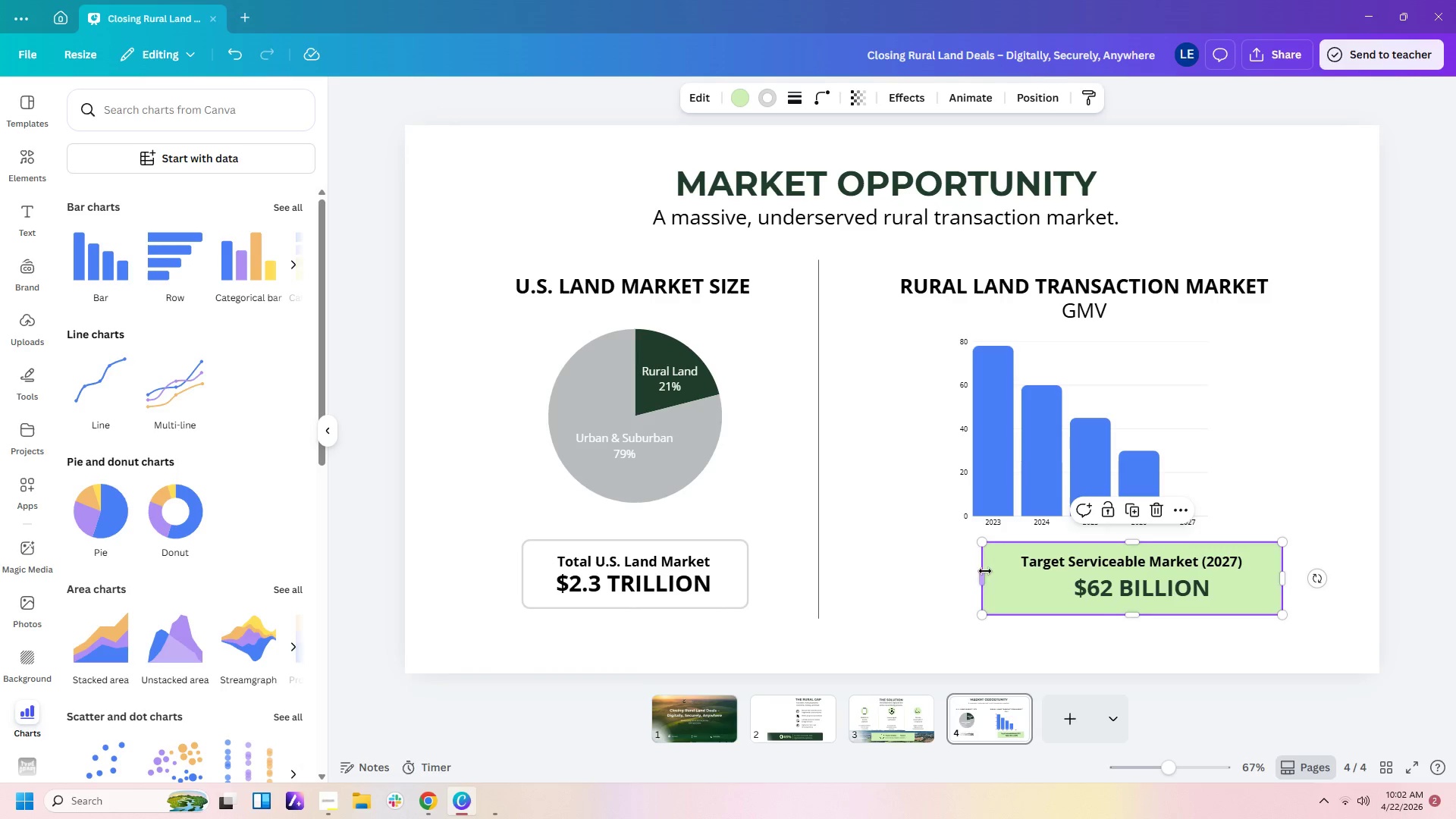 
left_click_drag(start_coordinate=[984, 576], to_coordinate=[944, 579])
 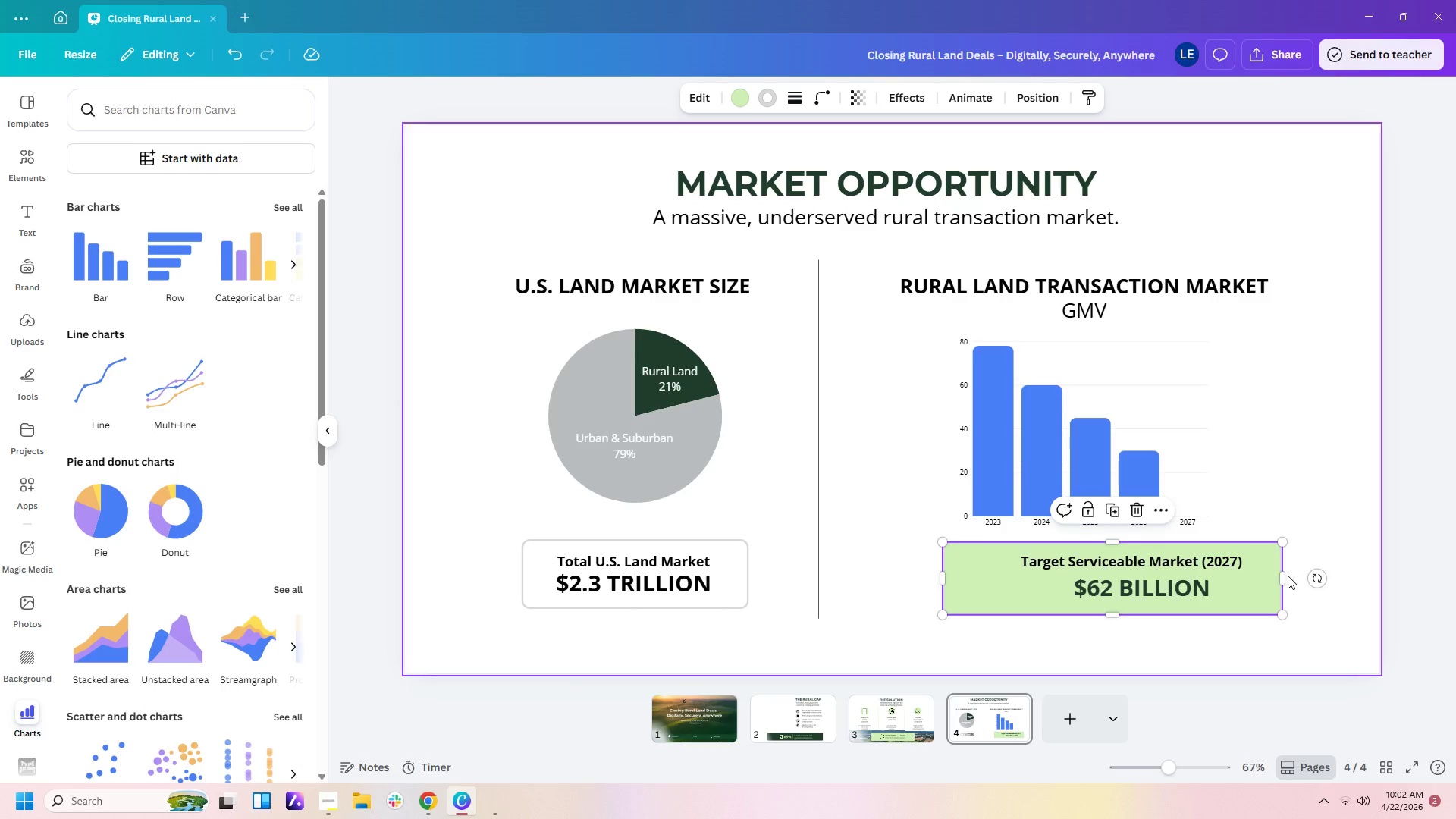 
left_click_drag(start_coordinate=[1282, 576], to_coordinate=[1316, 576])
 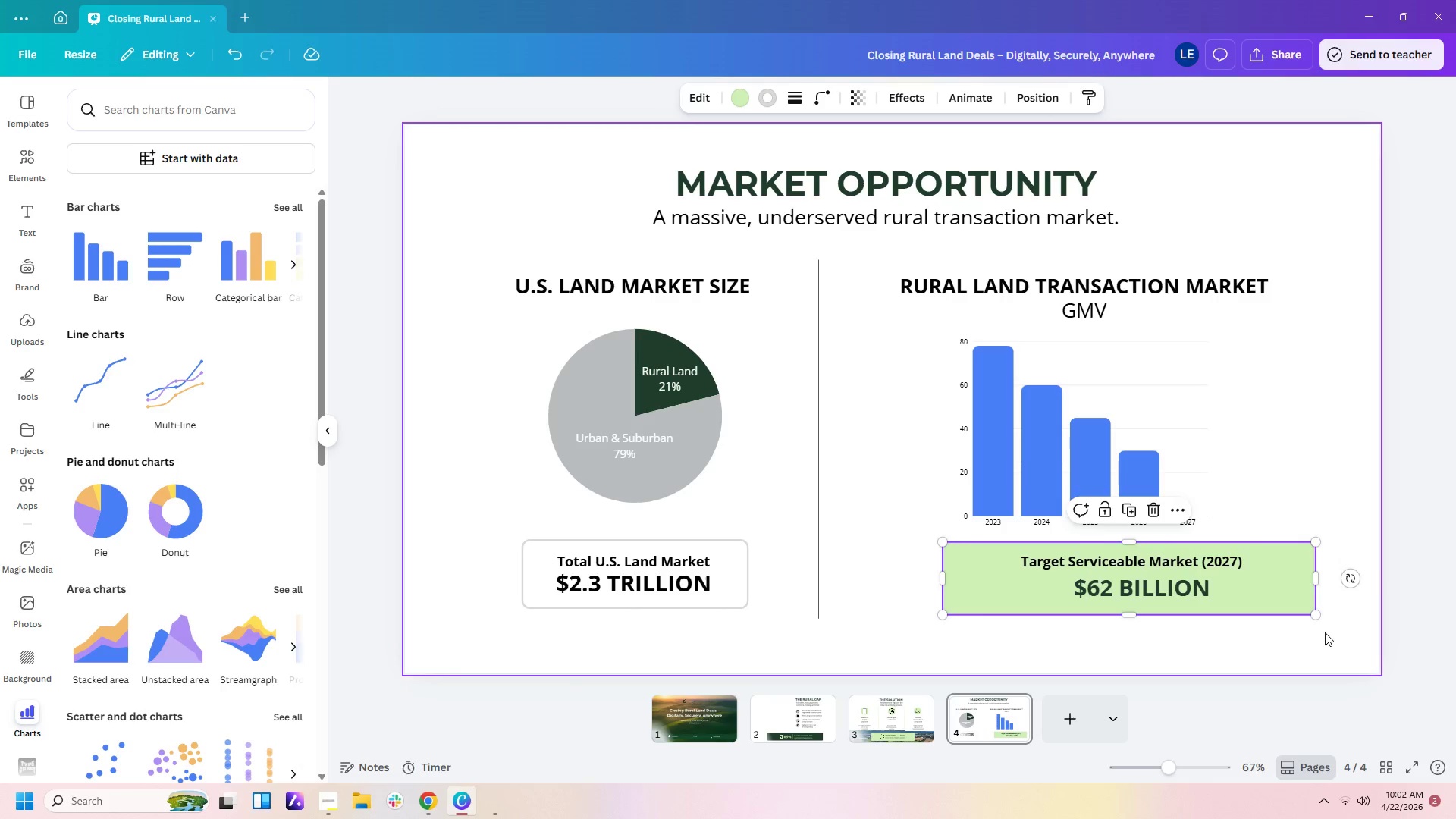 
left_click([1325, 632])
 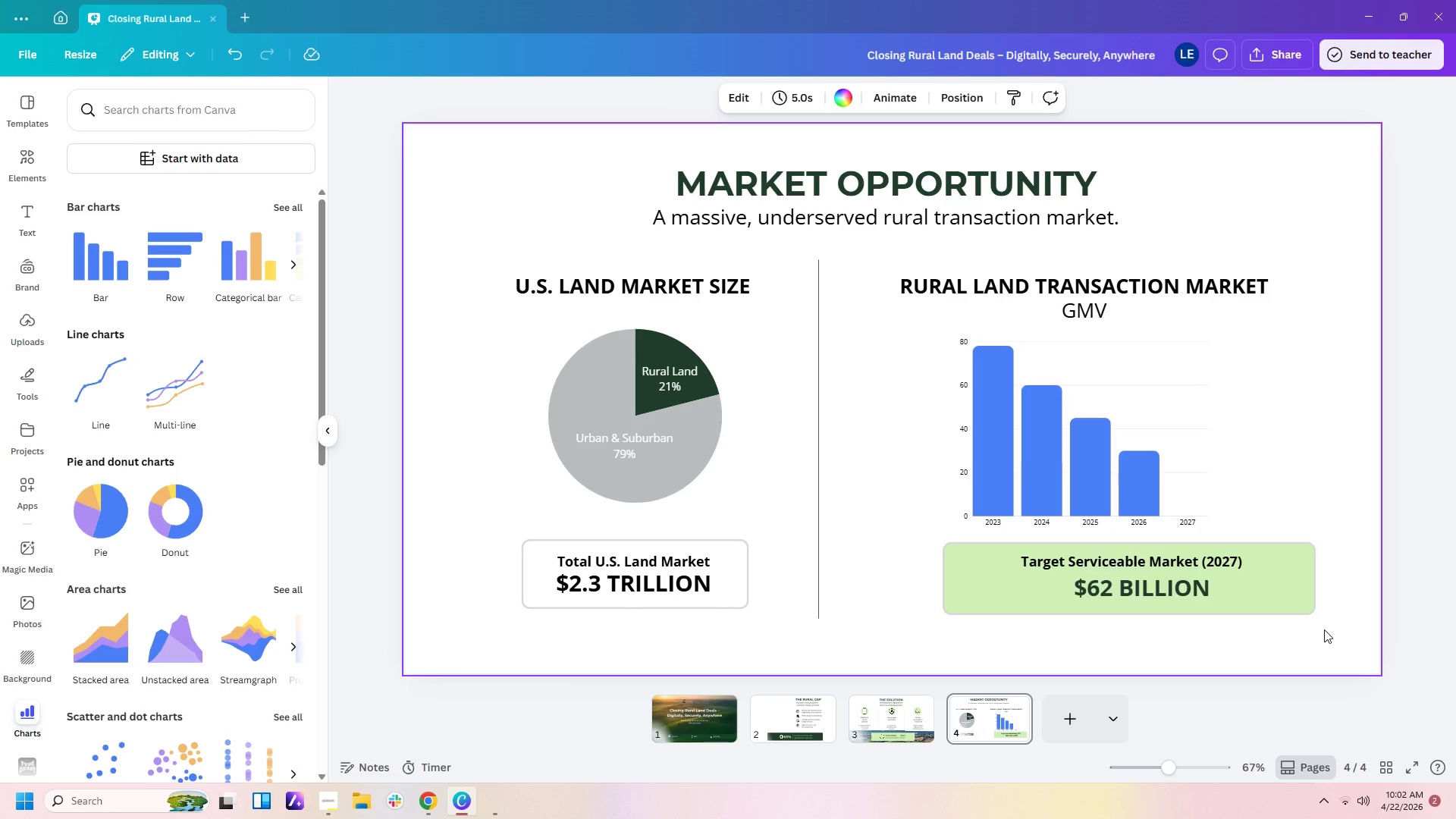 
left_click_drag(start_coordinate=[1345, 634], to_coordinate=[893, 563])
 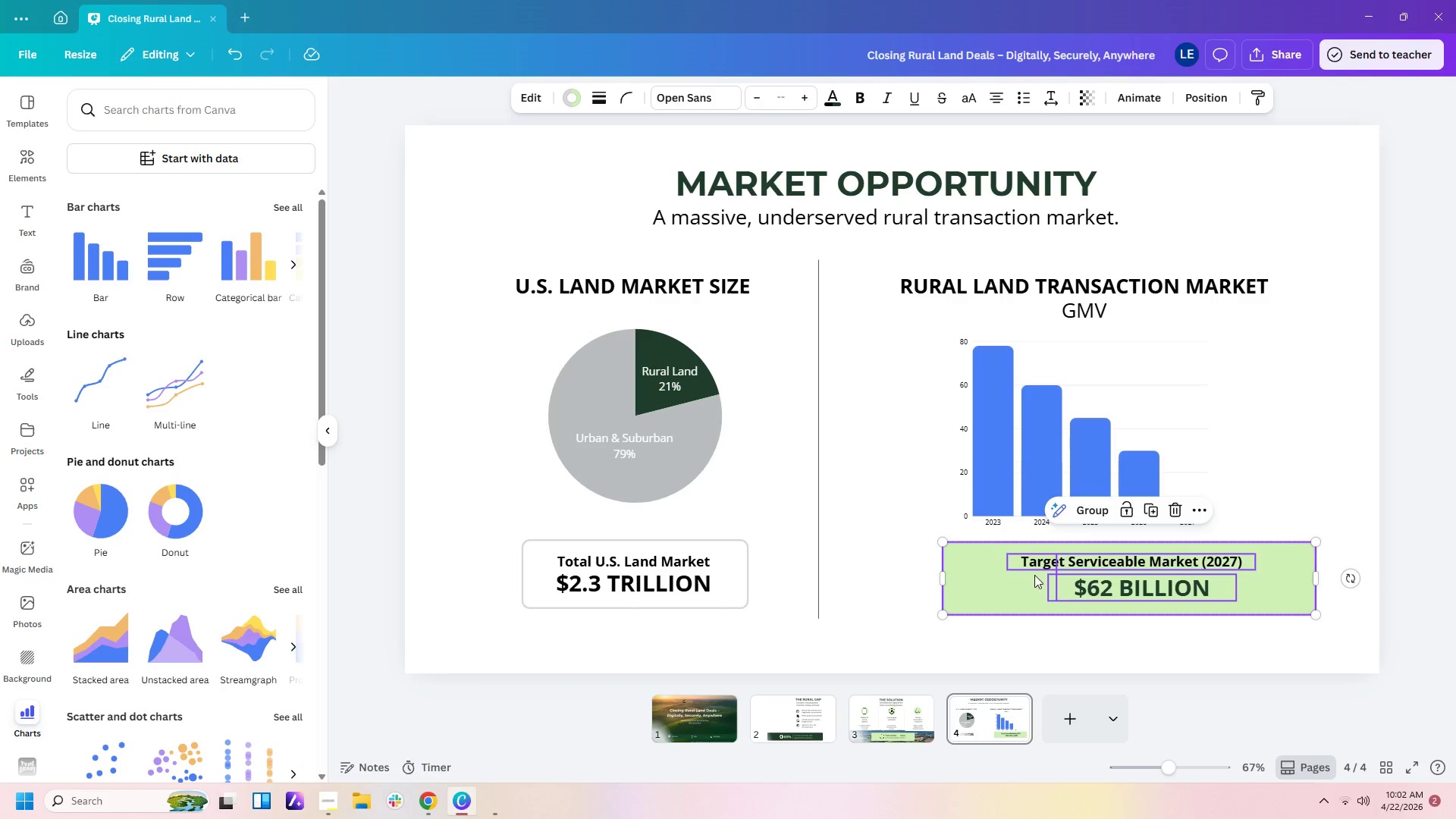 
left_click_drag(start_coordinate=[1031, 579], to_coordinate=[987, 588])
 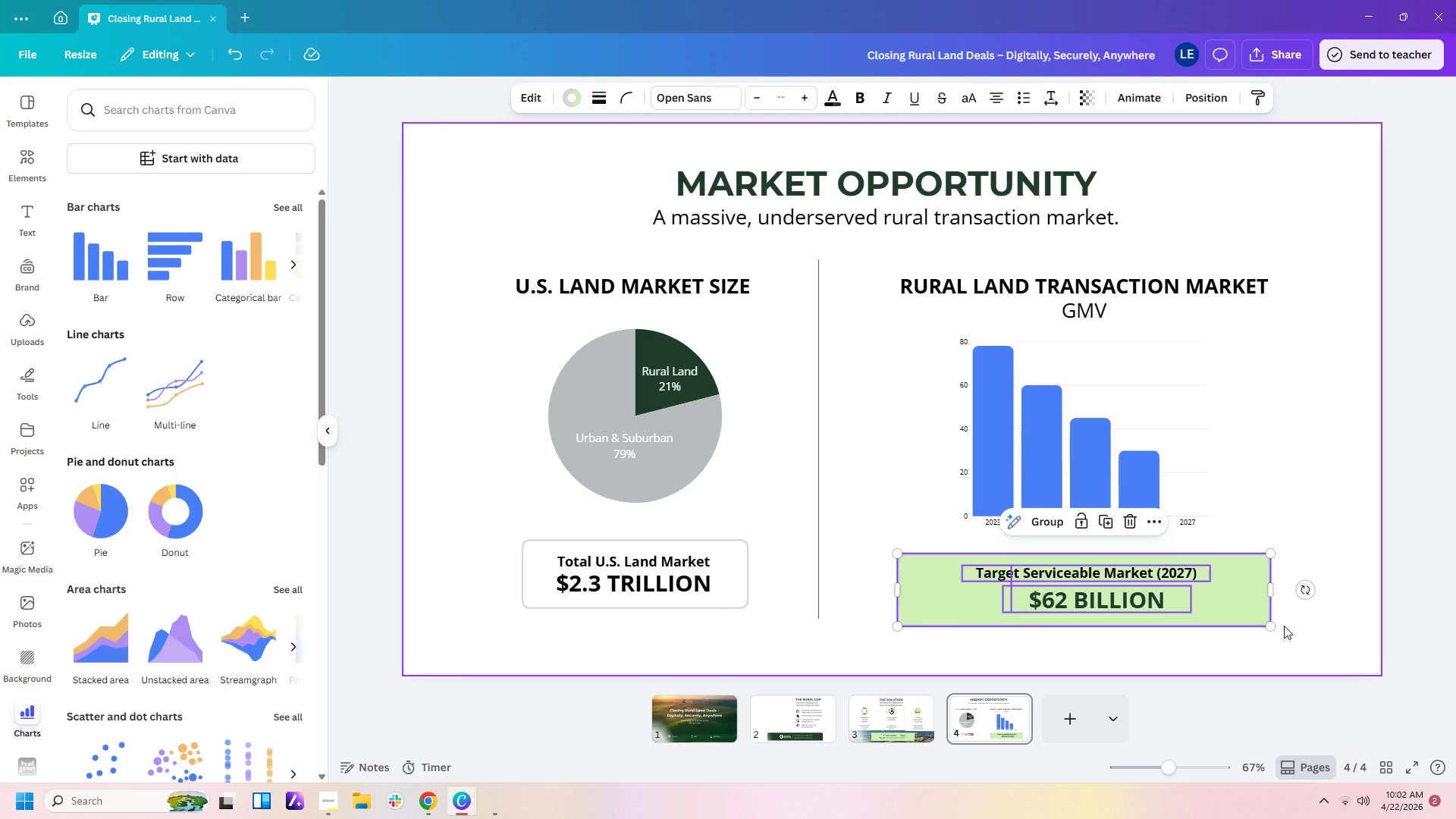 
double_click([1337, 640])
 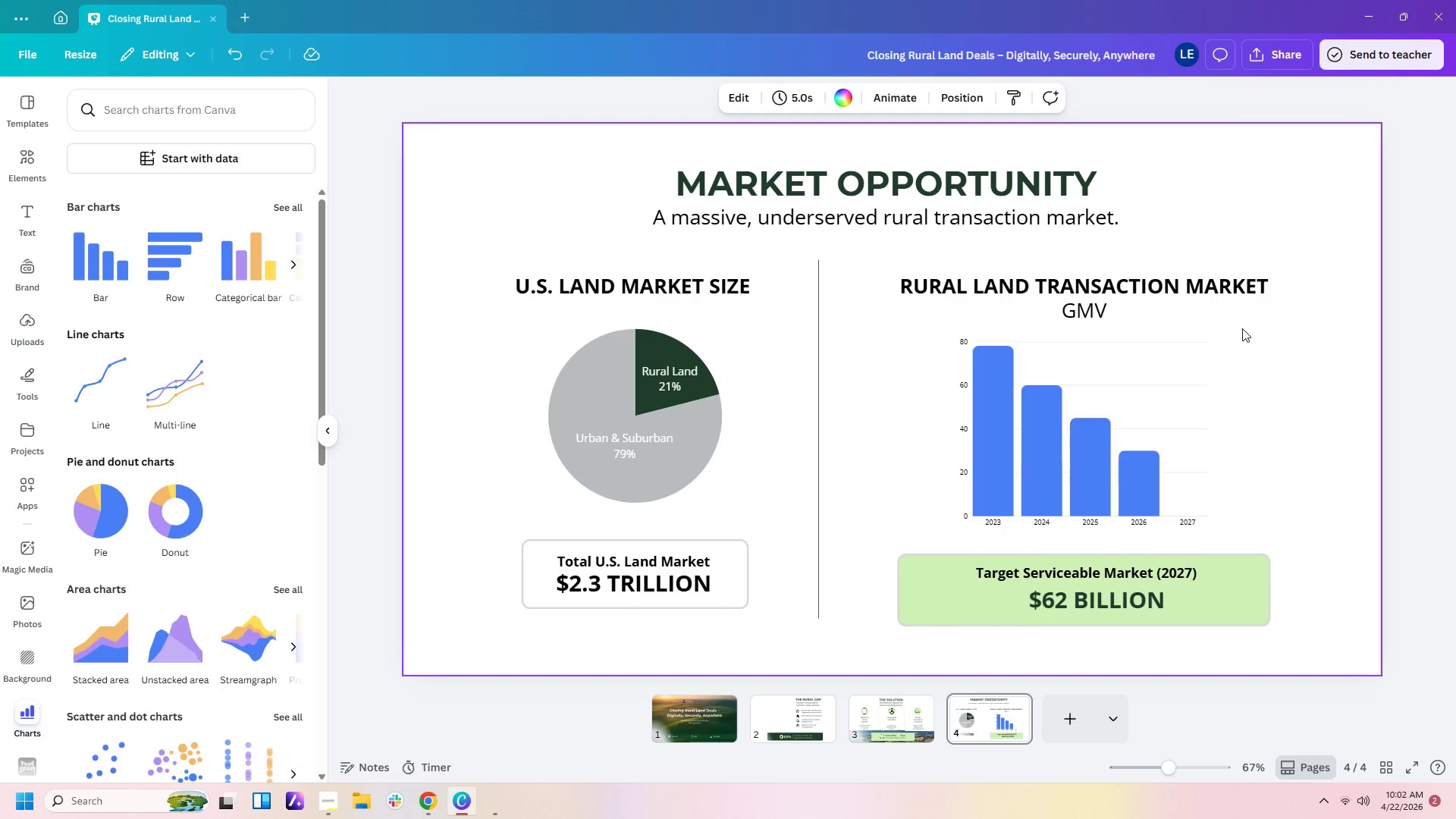 
wait(6.47)
 